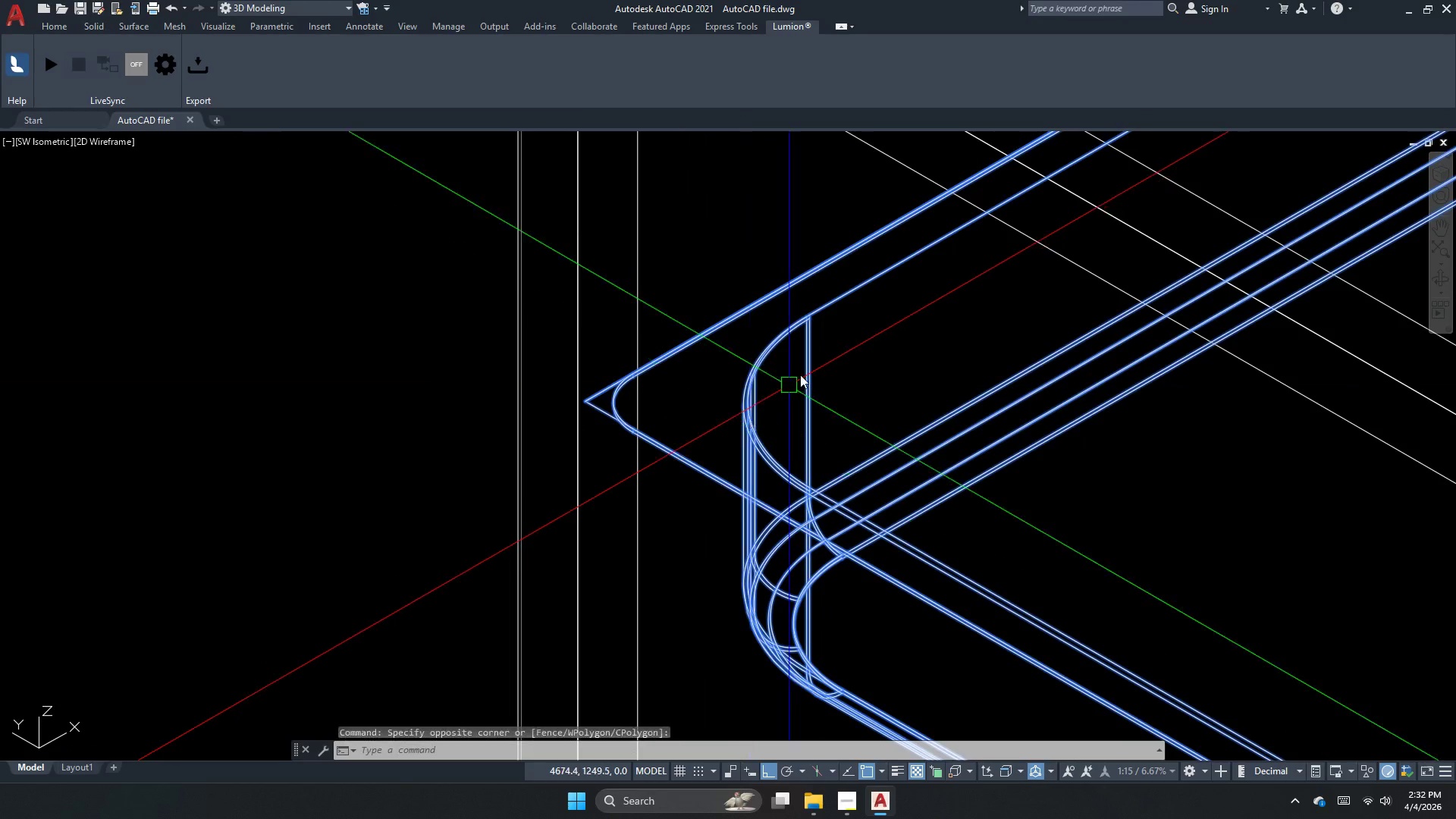 
key(Escape)
 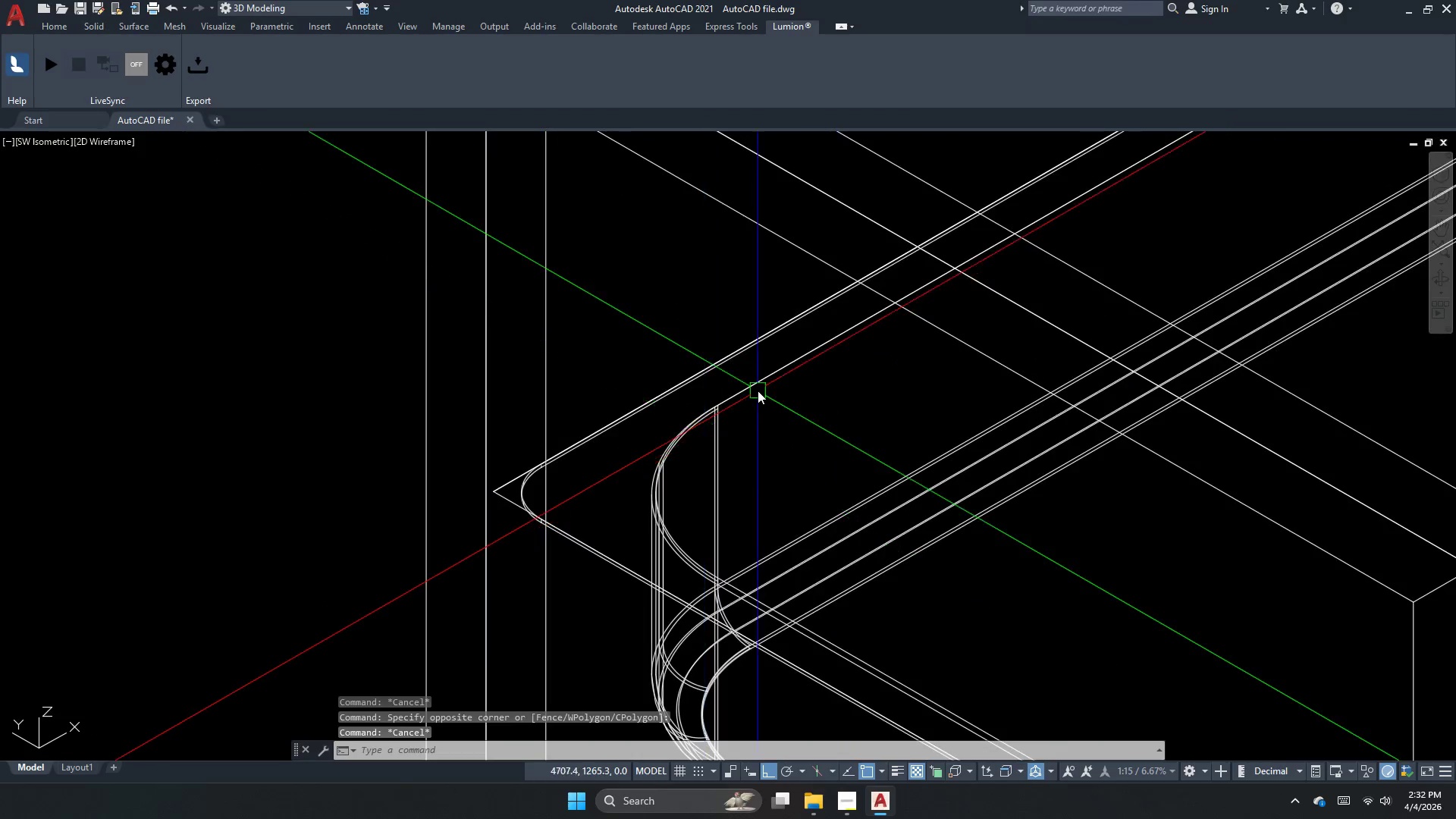 
key(Escape)
 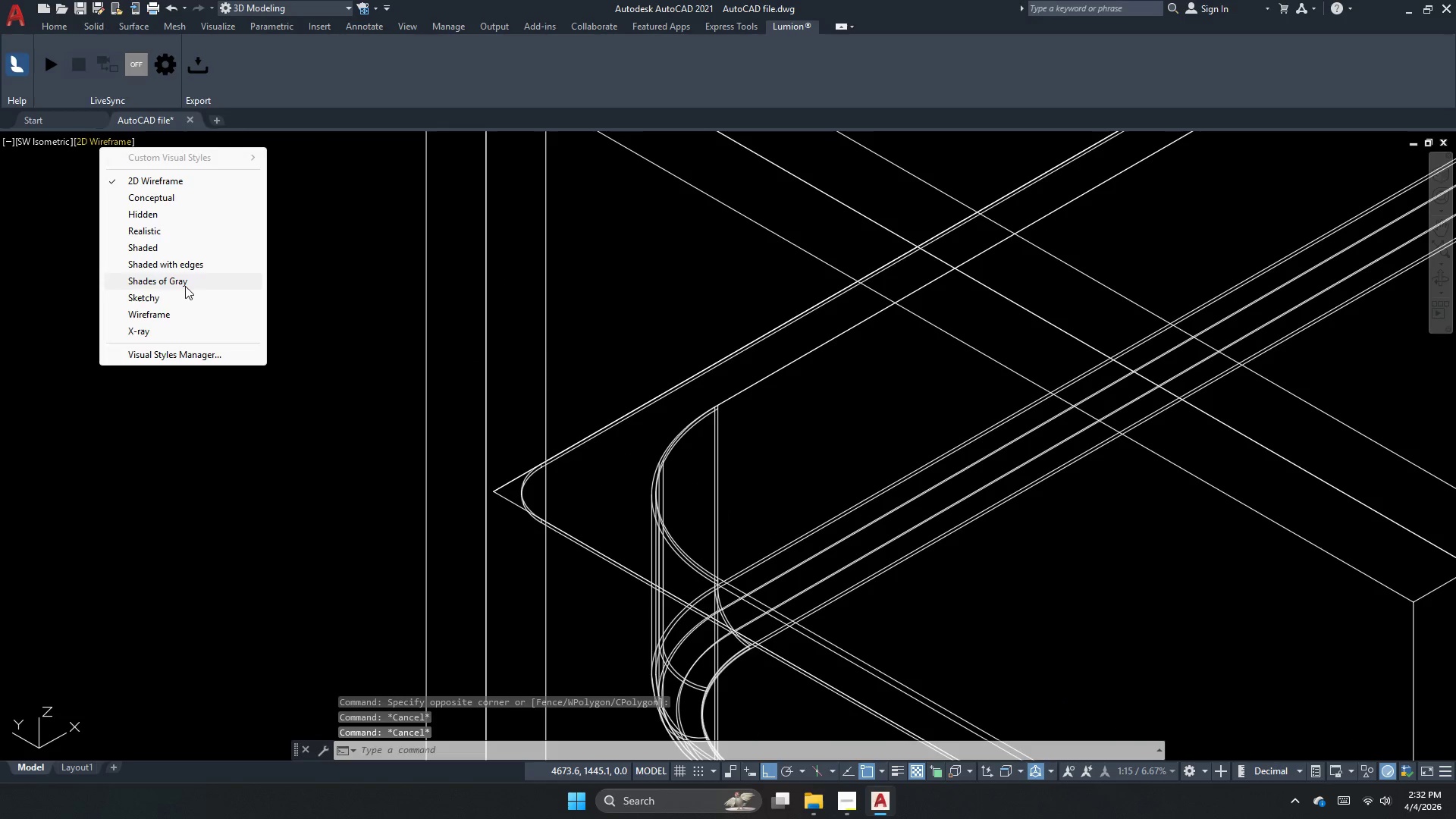 
left_click([185, 286])
 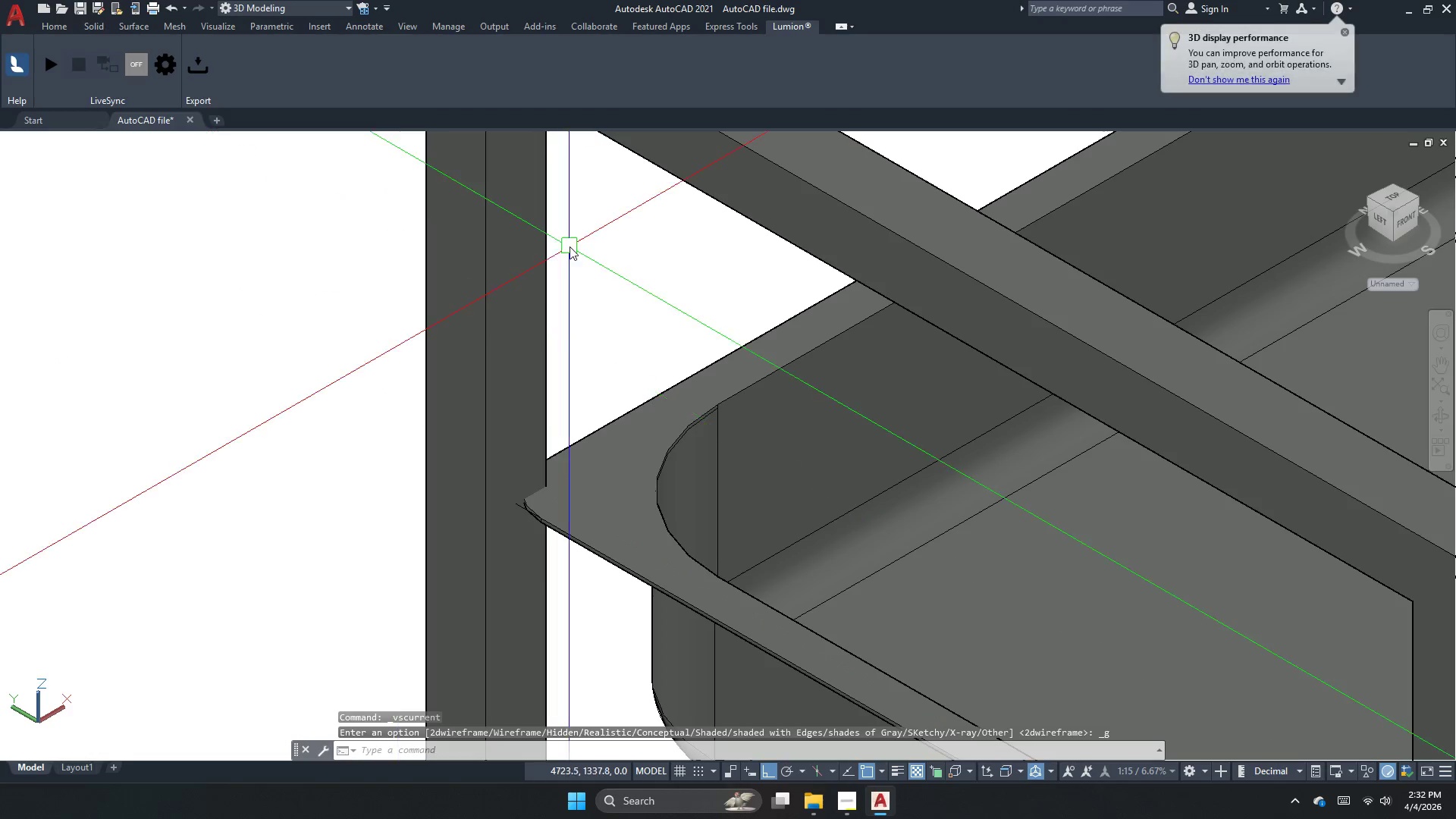 
scroll: coordinate [559, 263], scroll_direction: down, amount: 4.0
 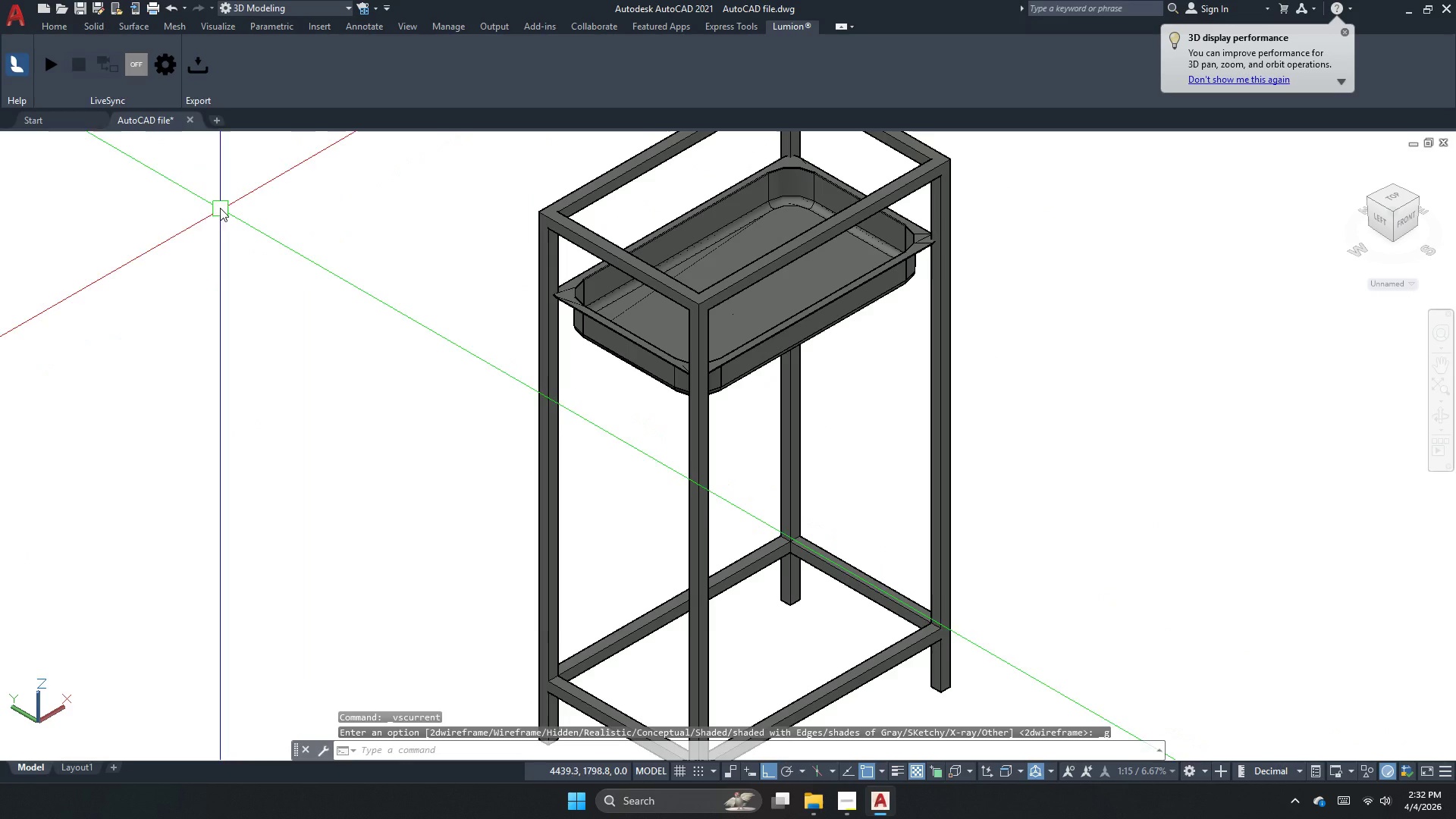 
key(Escape)
 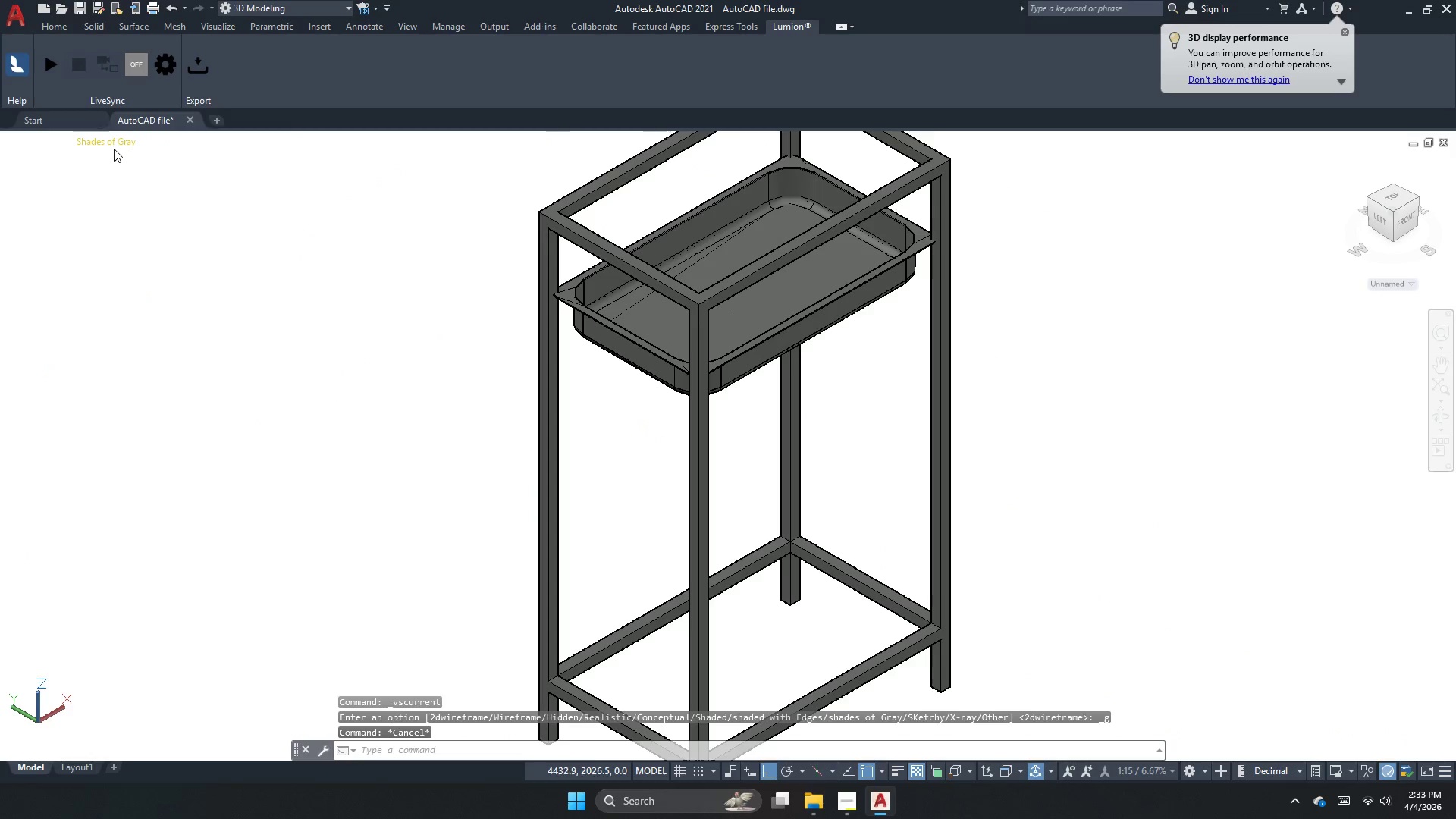 
left_click([114, 149])
 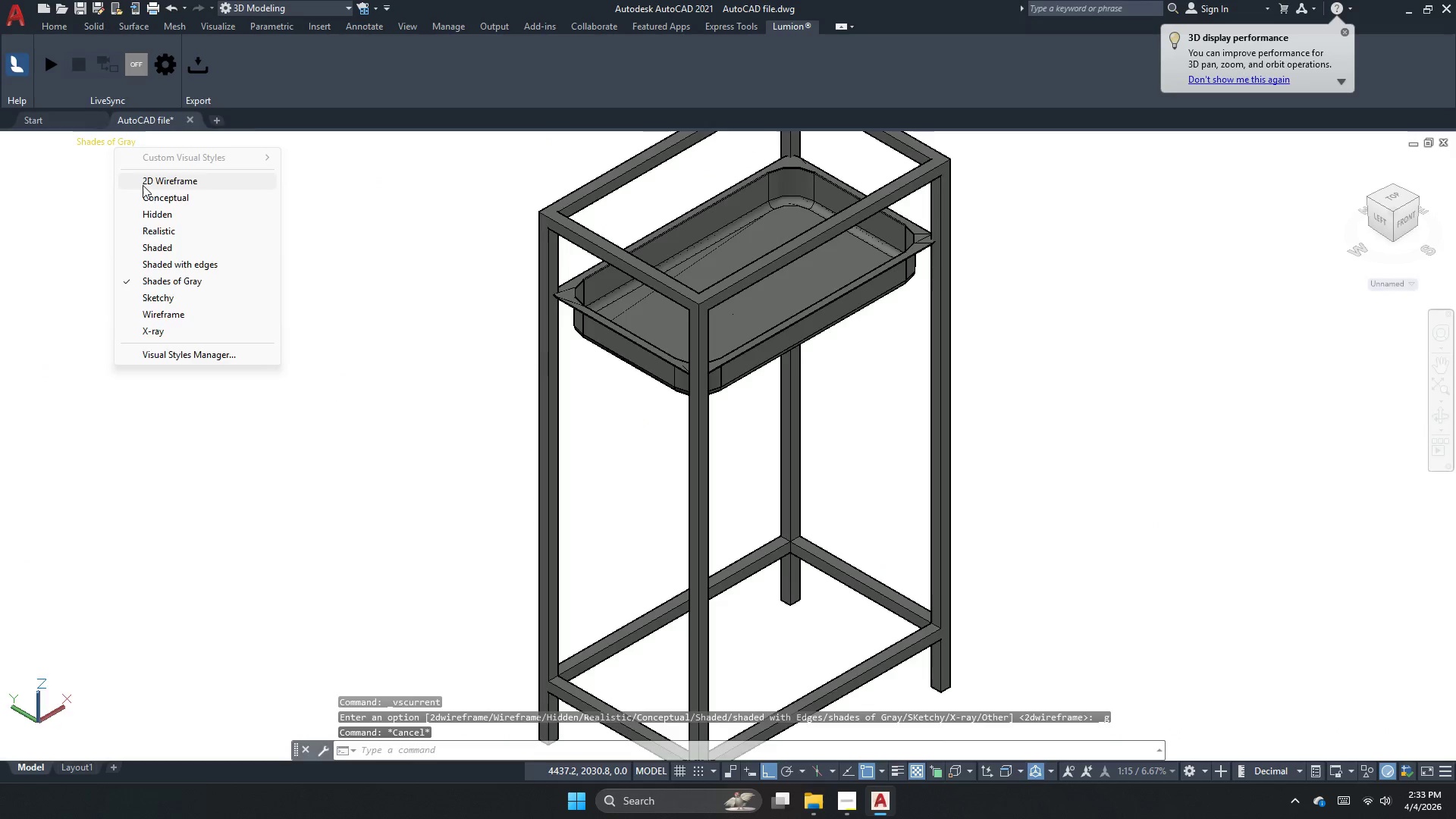 
left_click([143, 185])
 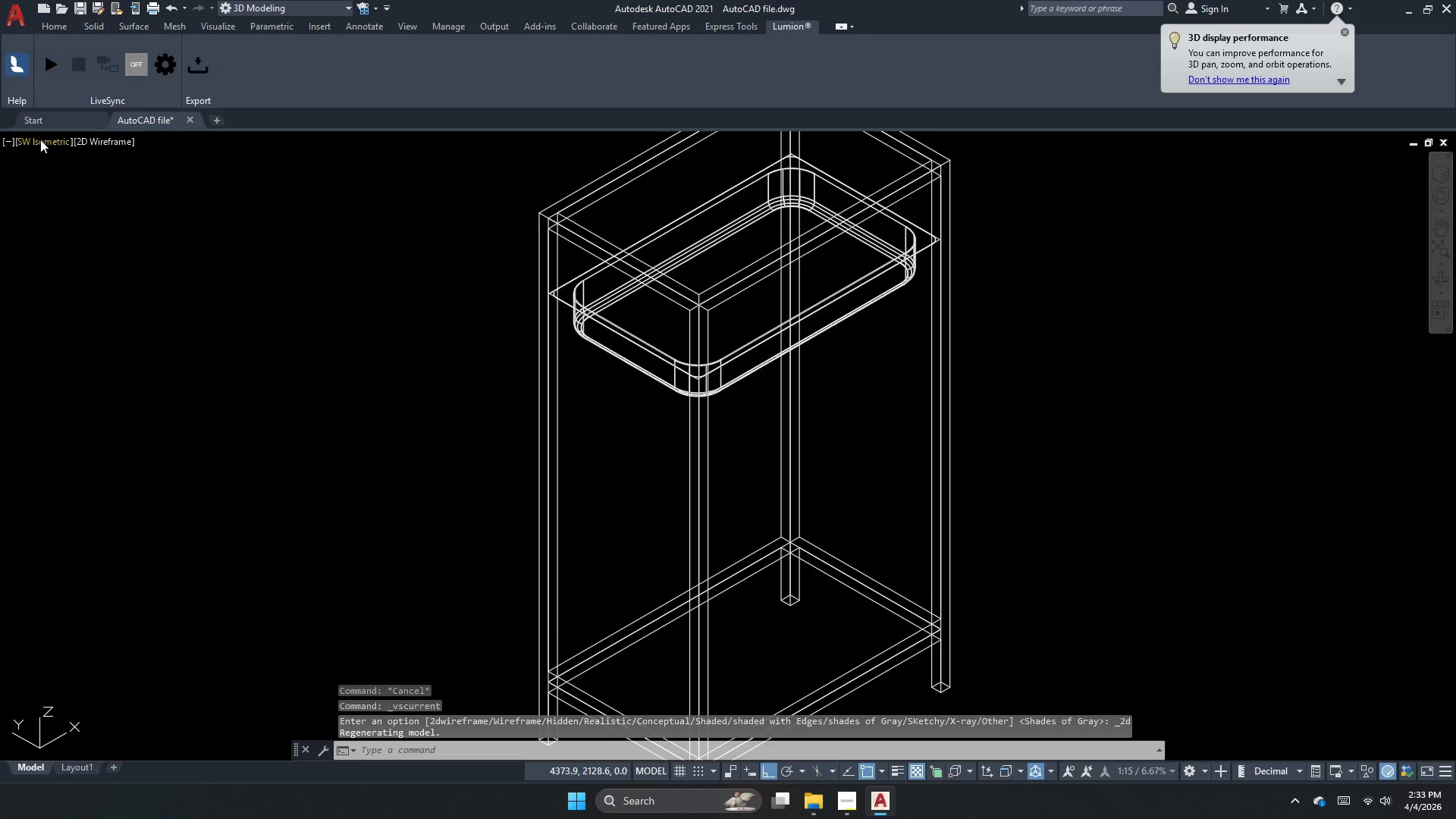 
left_click([34, 137])
 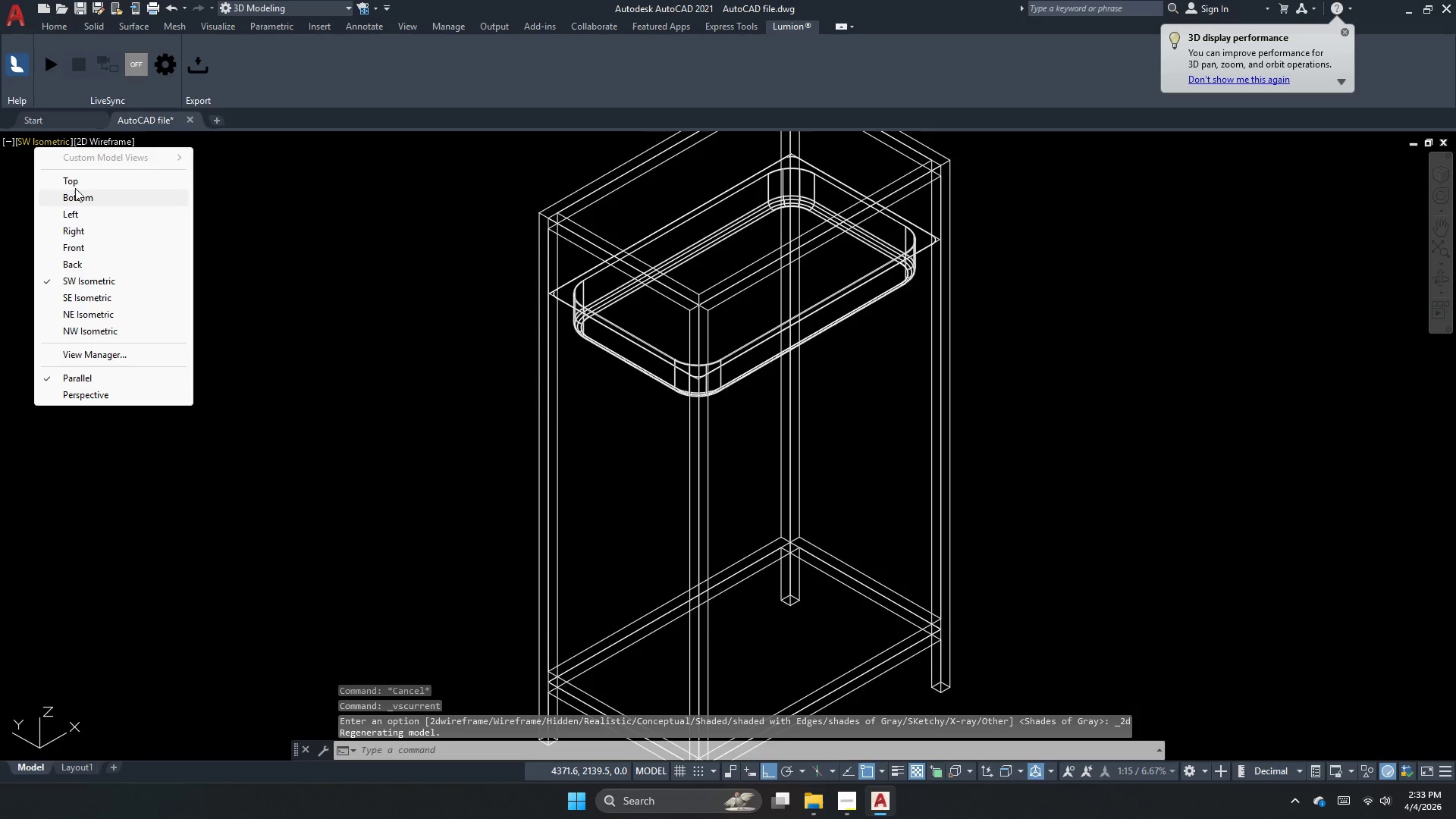 
left_click([80, 182])
 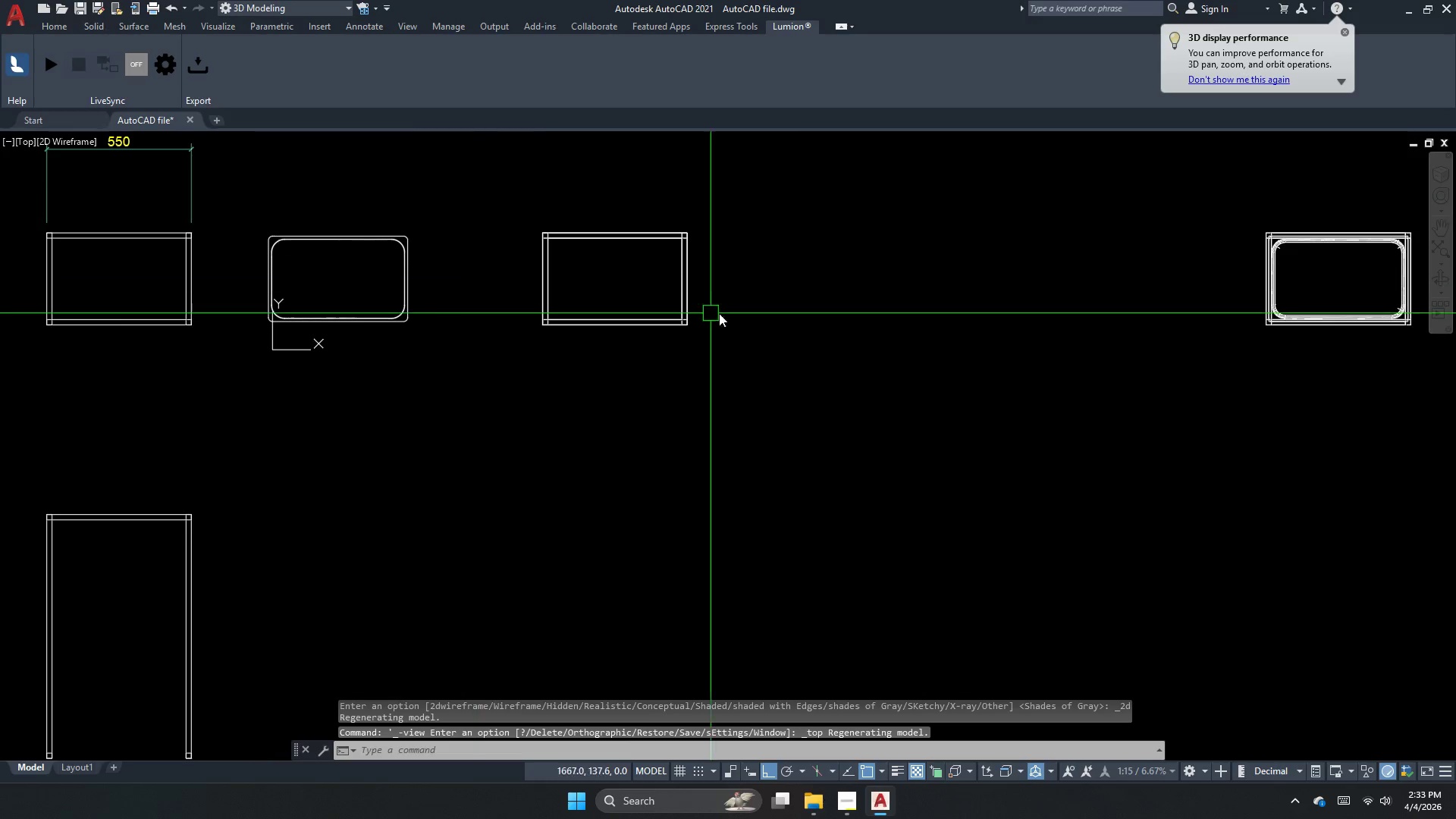 
scroll: coordinate [643, 303], scroll_direction: down, amount: 3.0
 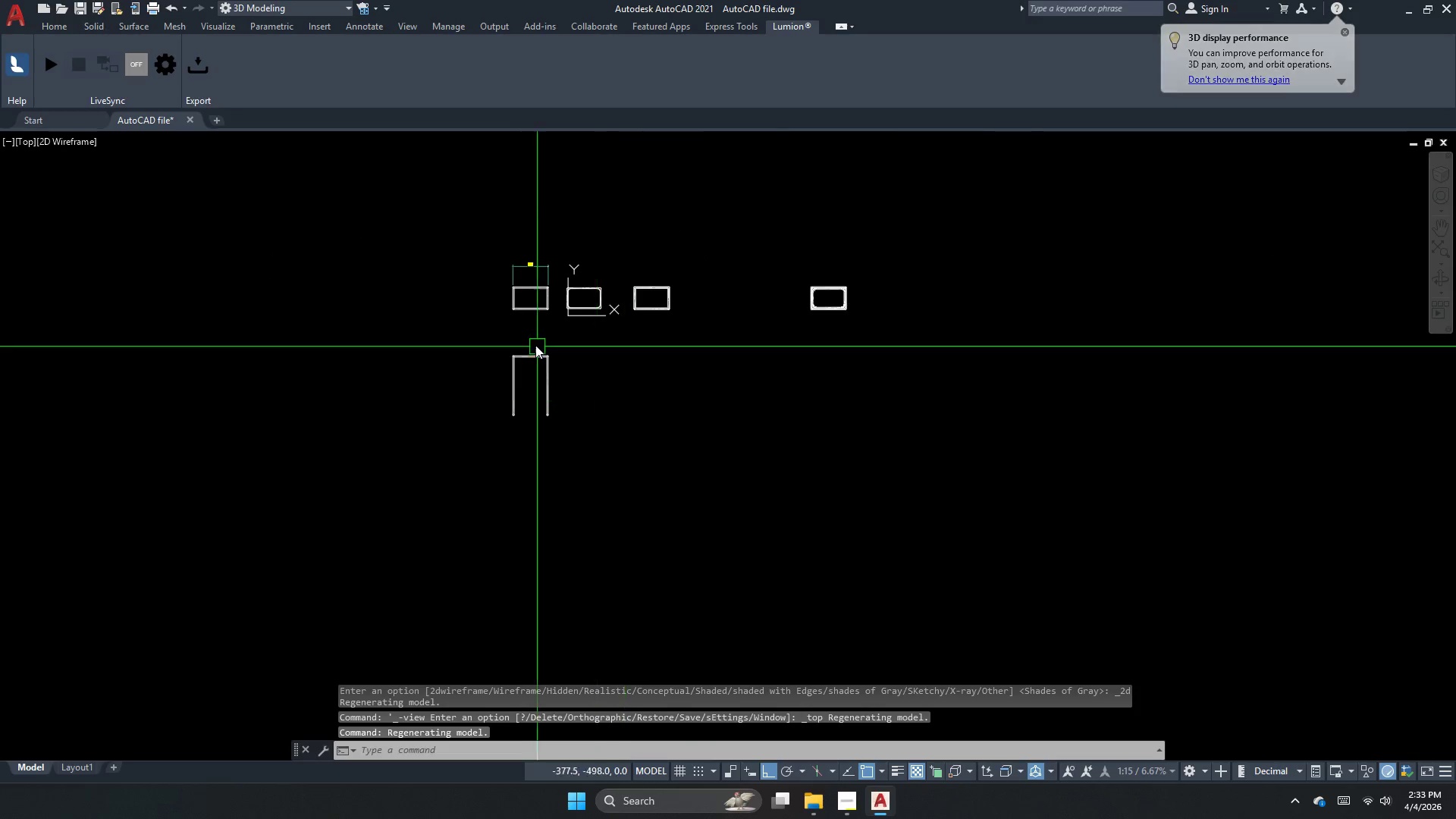 
scroll: coordinate [529, 359], scroll_direction: up, amount: 5.0
 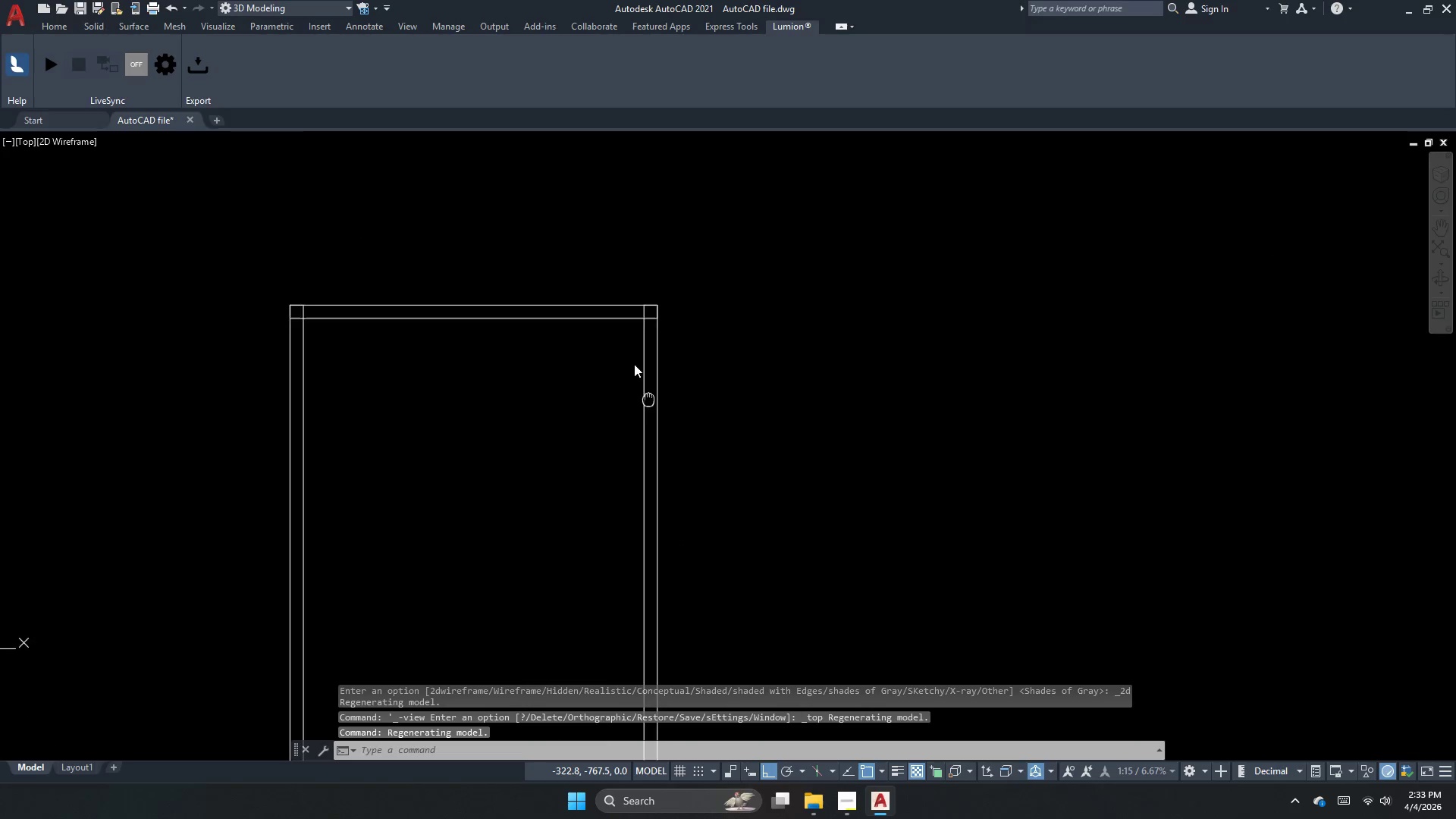 
key(Escape)
 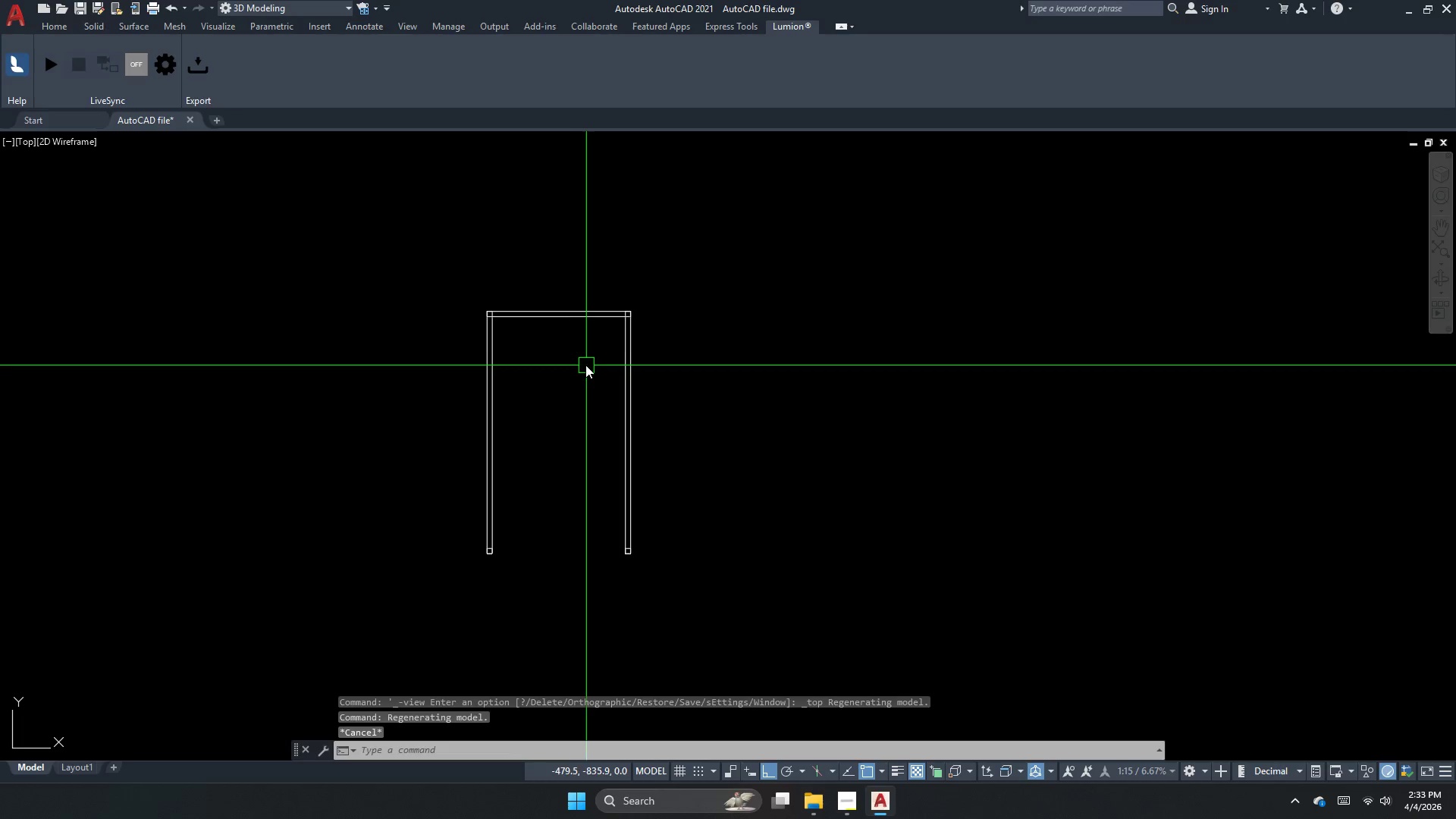 
key(Escape)
 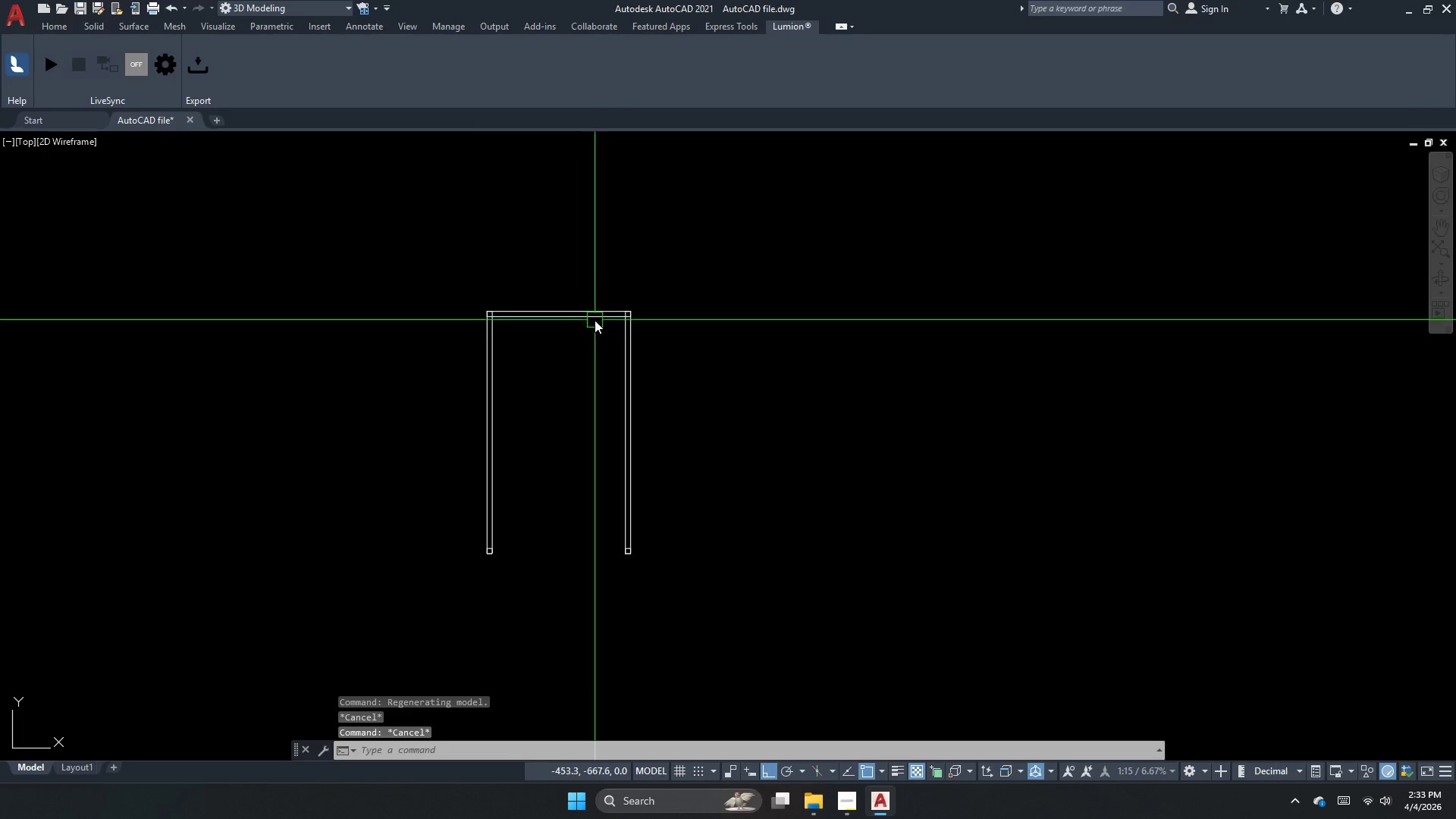 
scroll: coordinate [626, 347], scroll_direction: down, amount: 2.0
 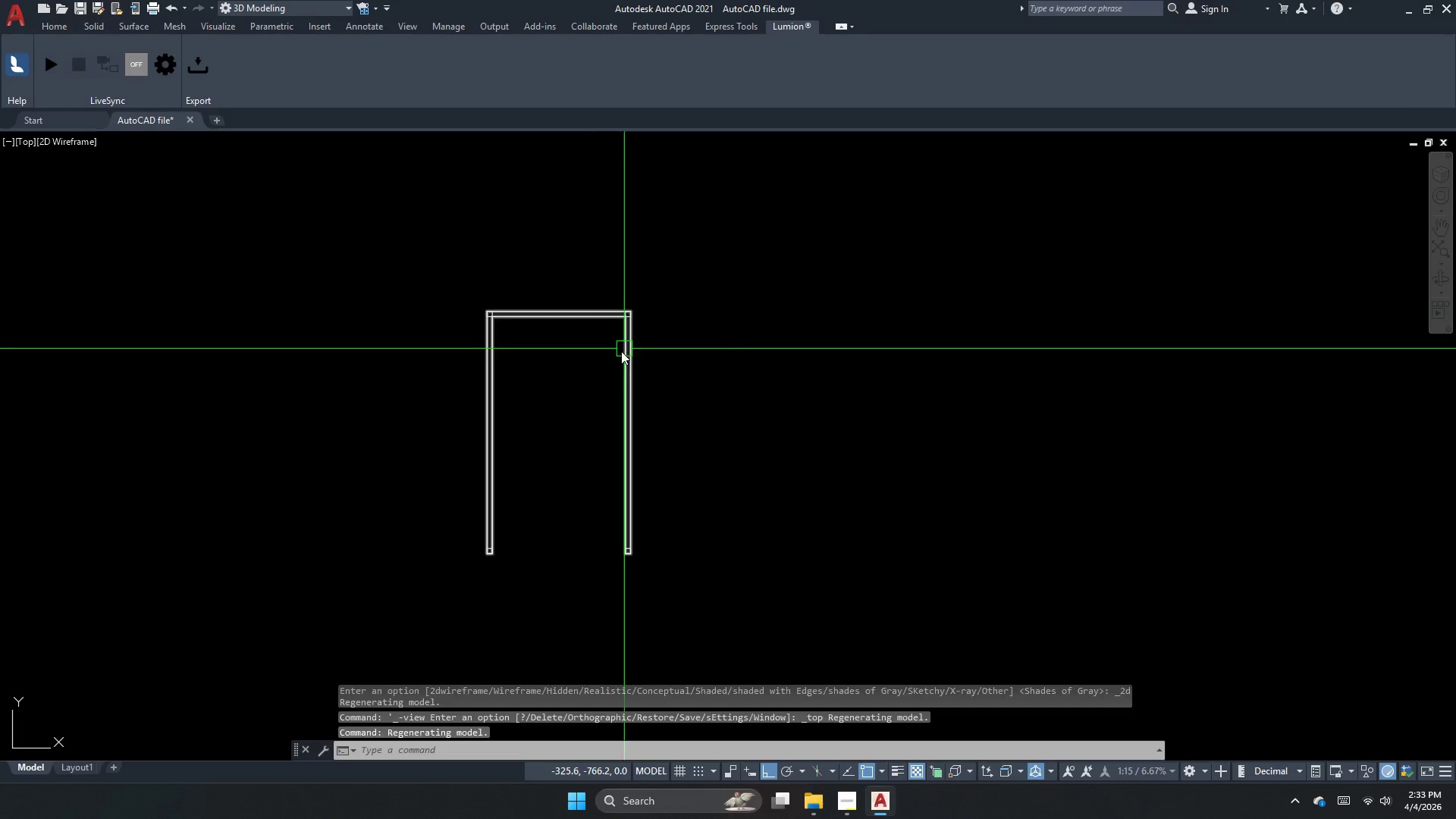 
type(dli )
 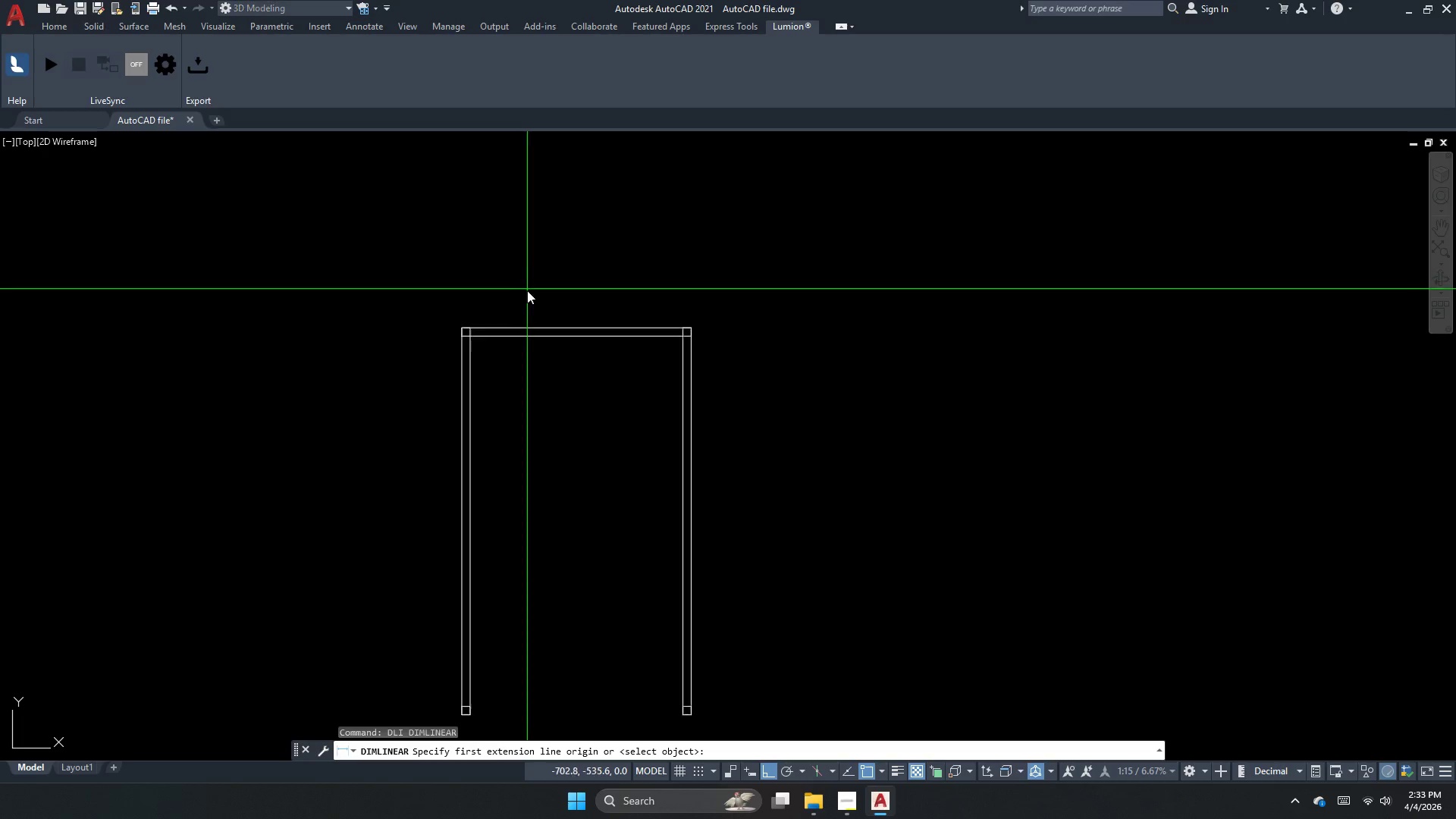 
scroll: coordinate [526, 291], scroll_direction: up, amount: 2.0
 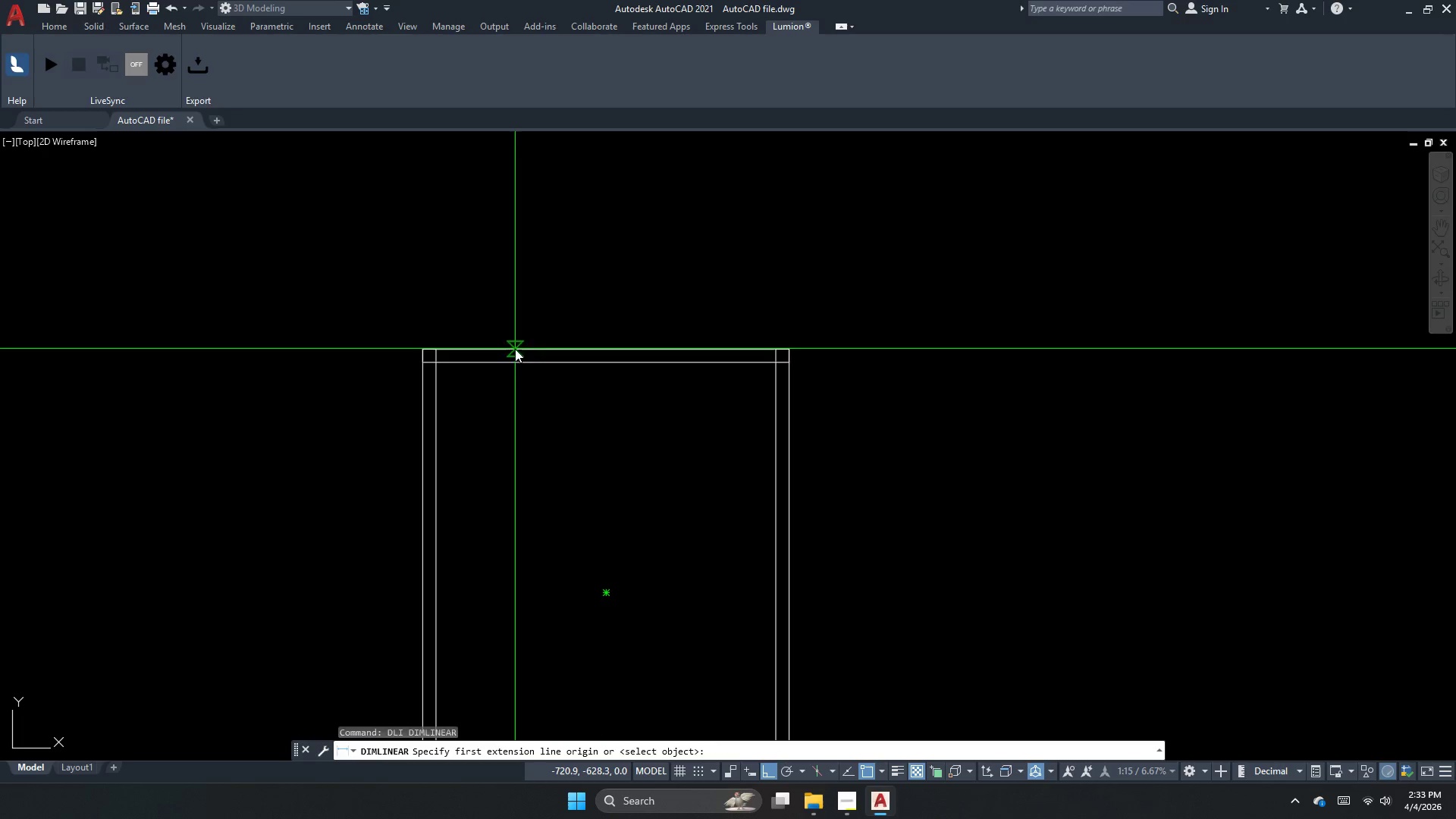 
left_click_drag(start_coordinate=[515, 349], to_coordinate=[515, 357])
 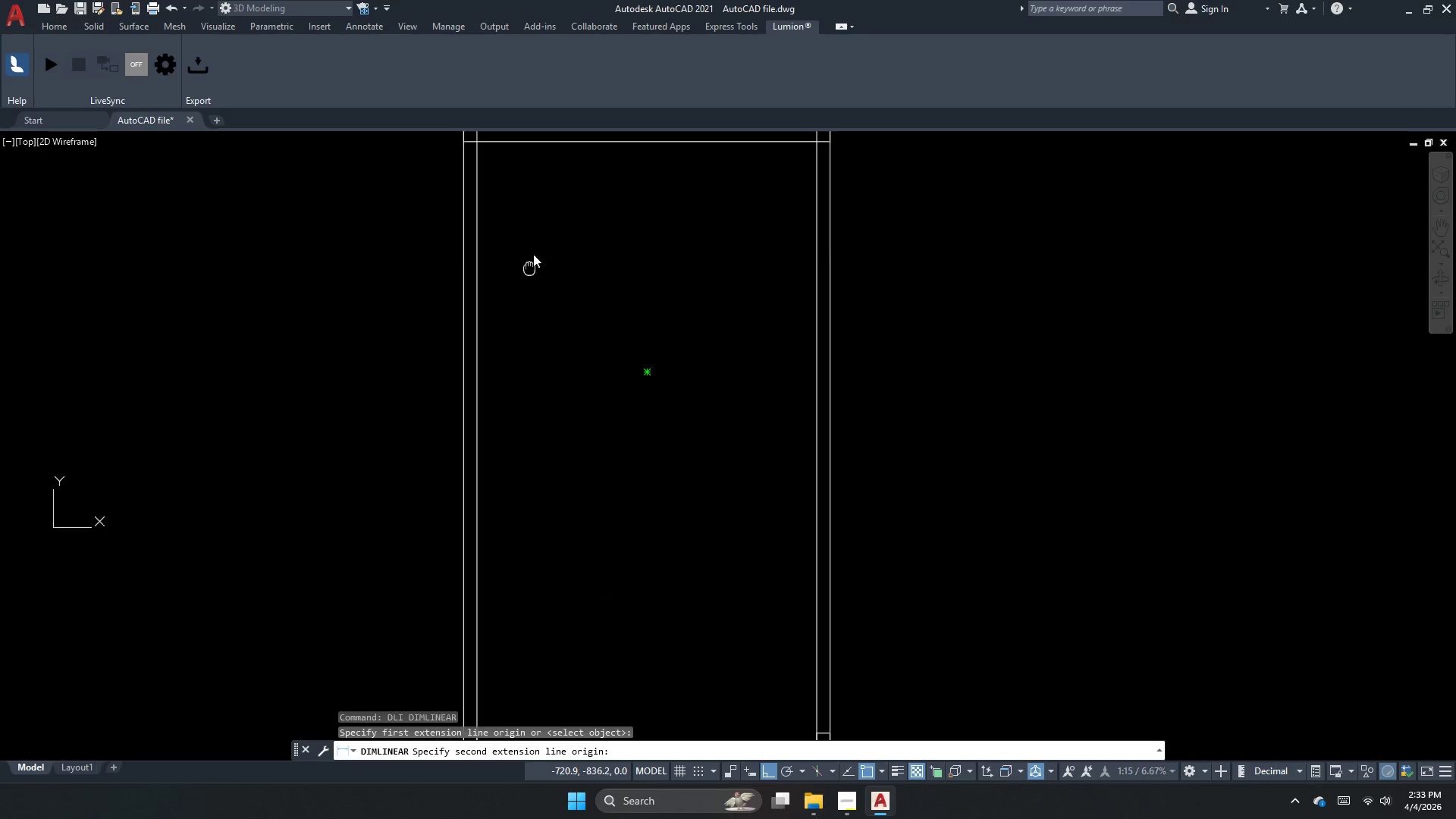 
scroll: coordinate [473, 529], scroll_direction: up, amount: 1.0
 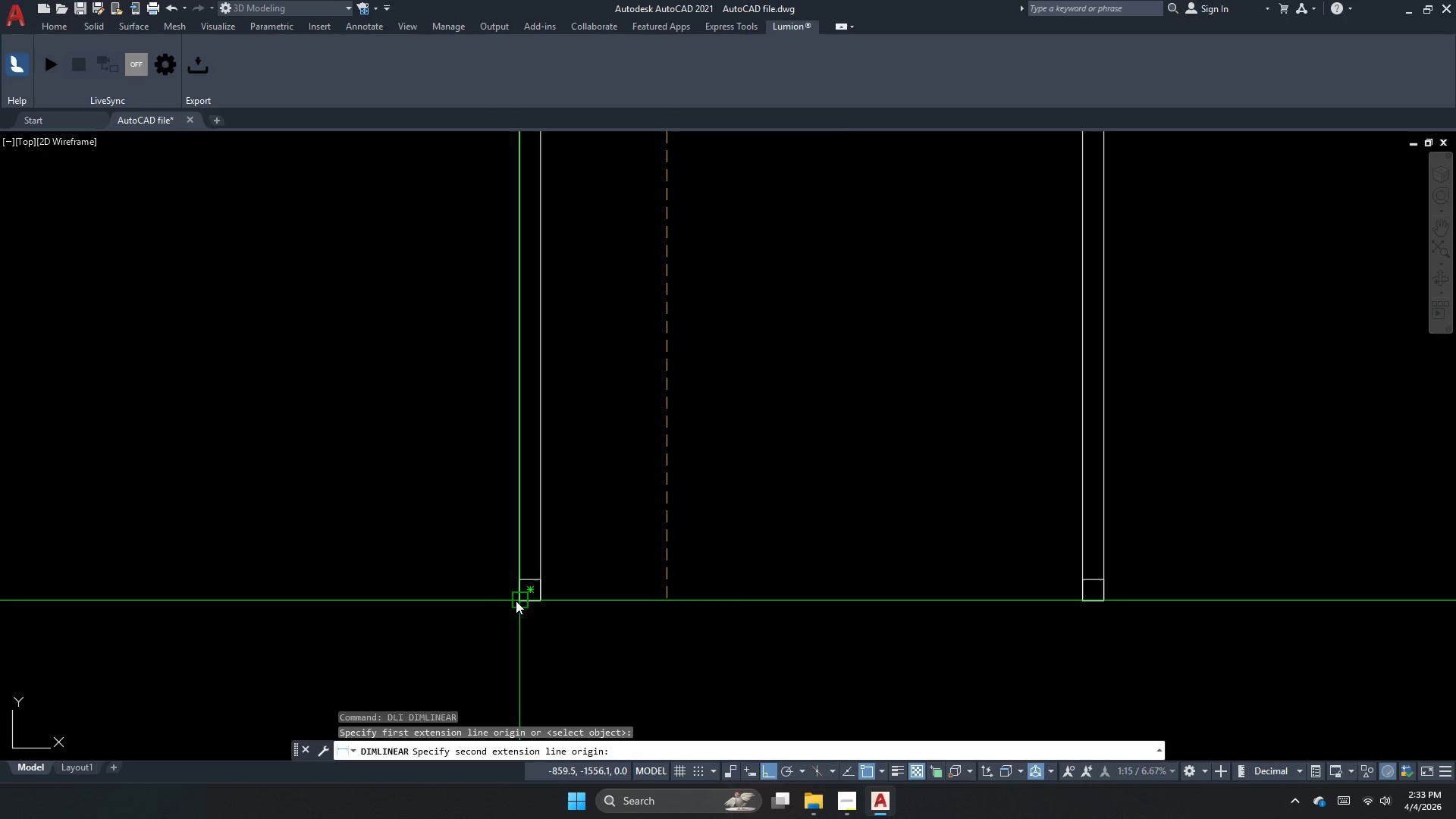 
left_click_drag(start_coordinate=[517, 599], to_coordinate=[500, 573])
 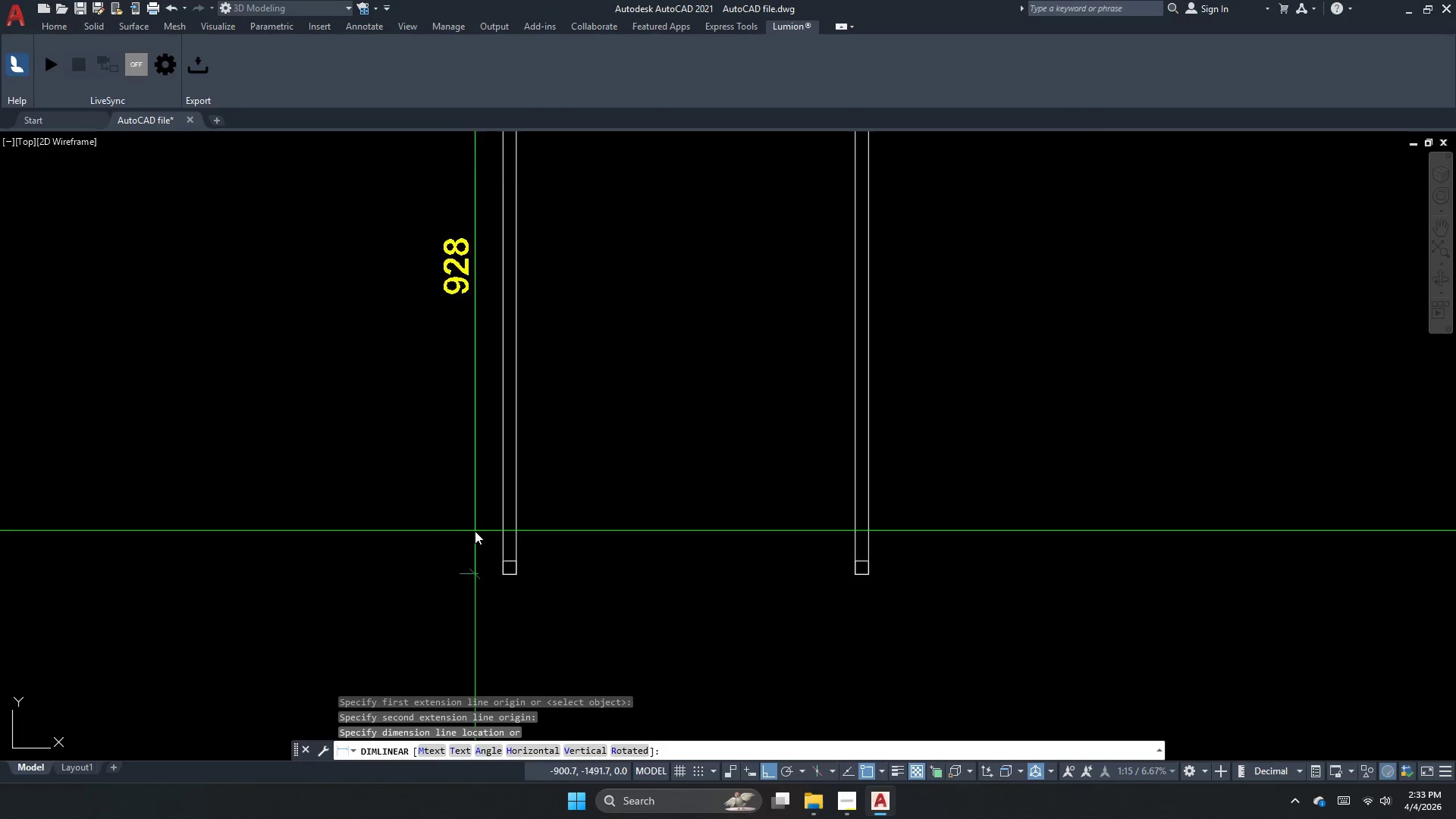 
scroll: coordinate [472, 529], scroll_direction: down, amount: 2.0
 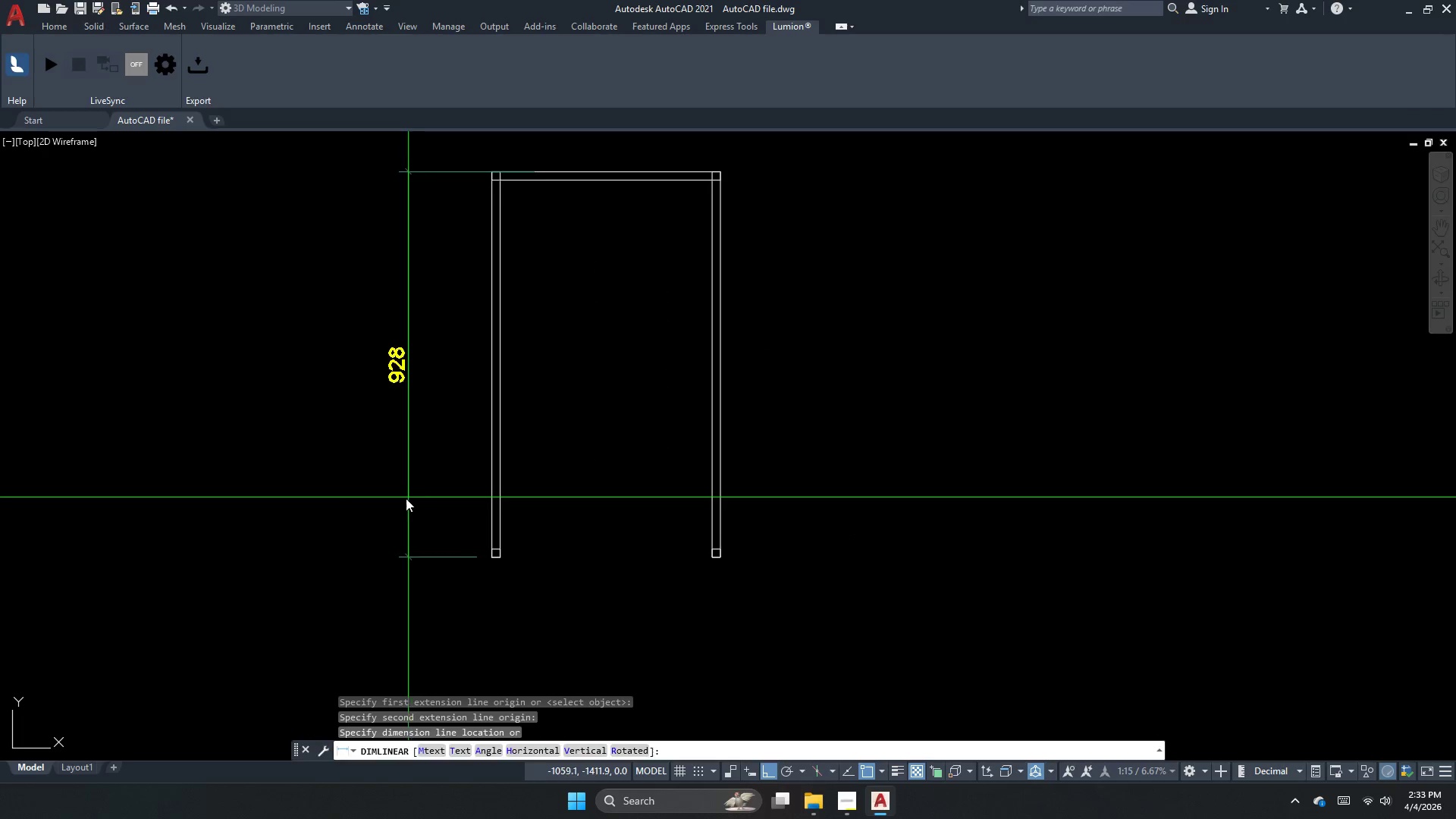 
left_click_drag(start_coordinate=[419, 494], to_coordinate=[392, 494])
 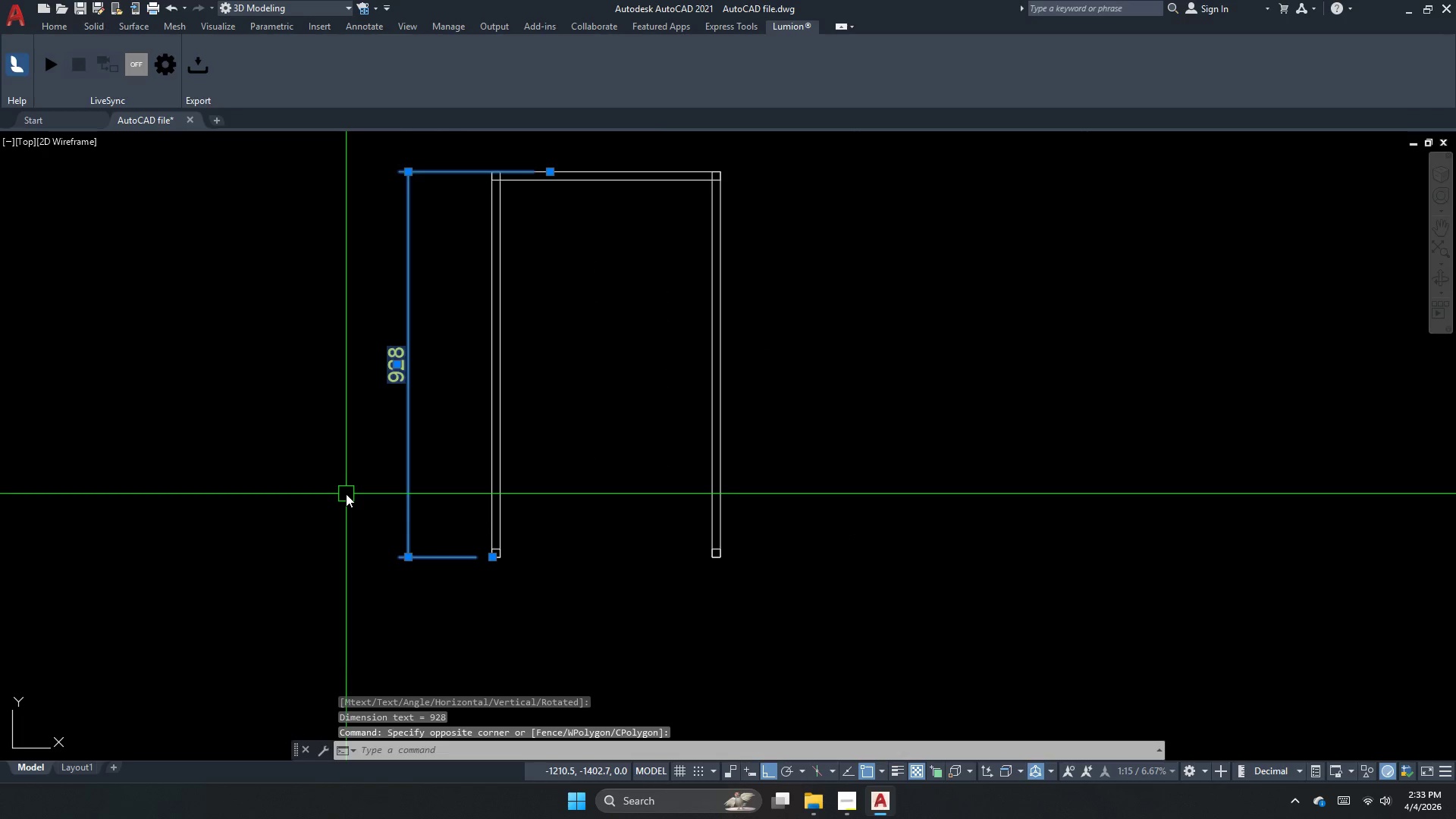 
type(e )
key(Escape)
key(Escape)
type(xl h )
 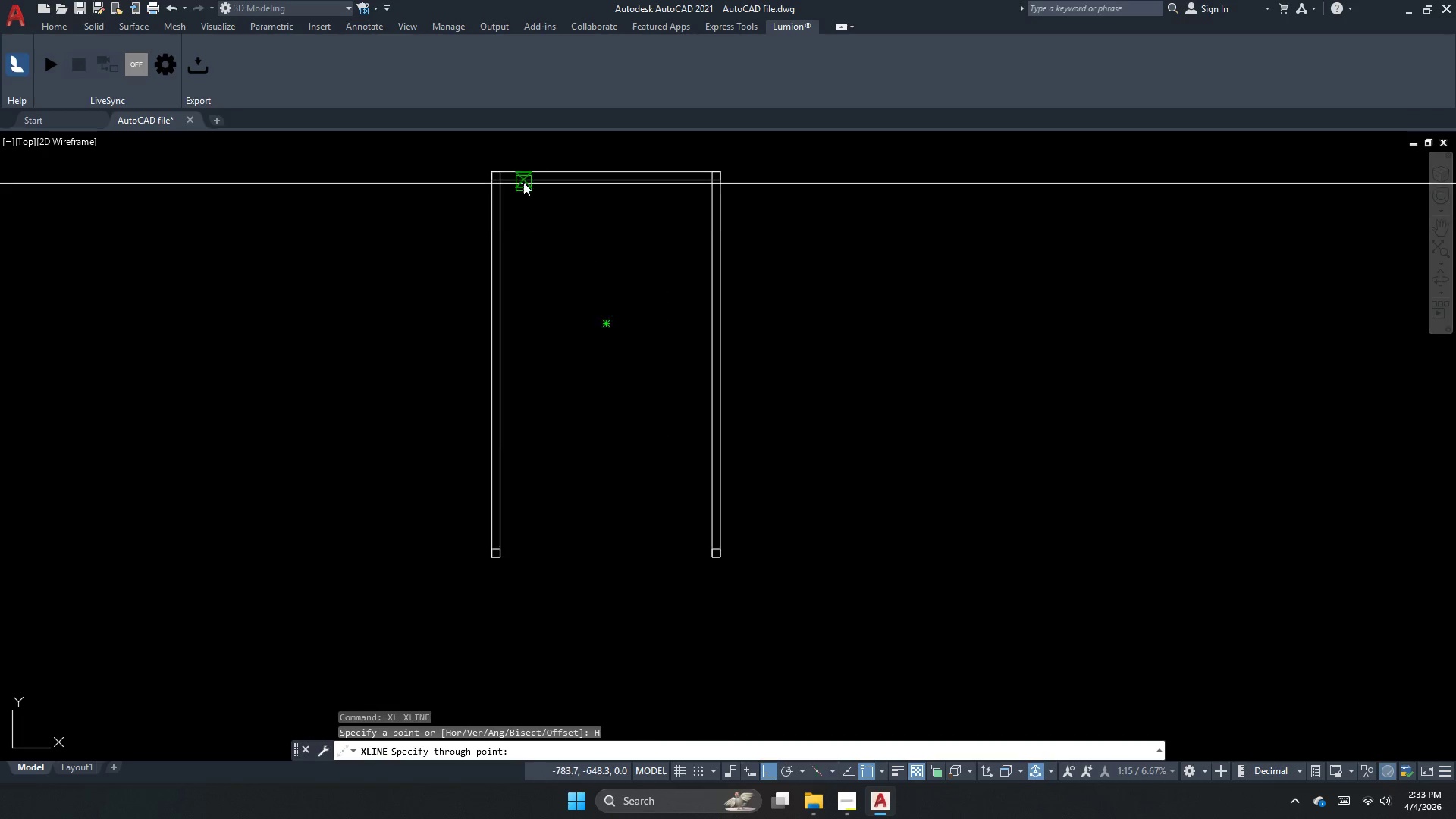 
scroll: coordinate [523, 181], scroll_direction: up, amount: 2.0
 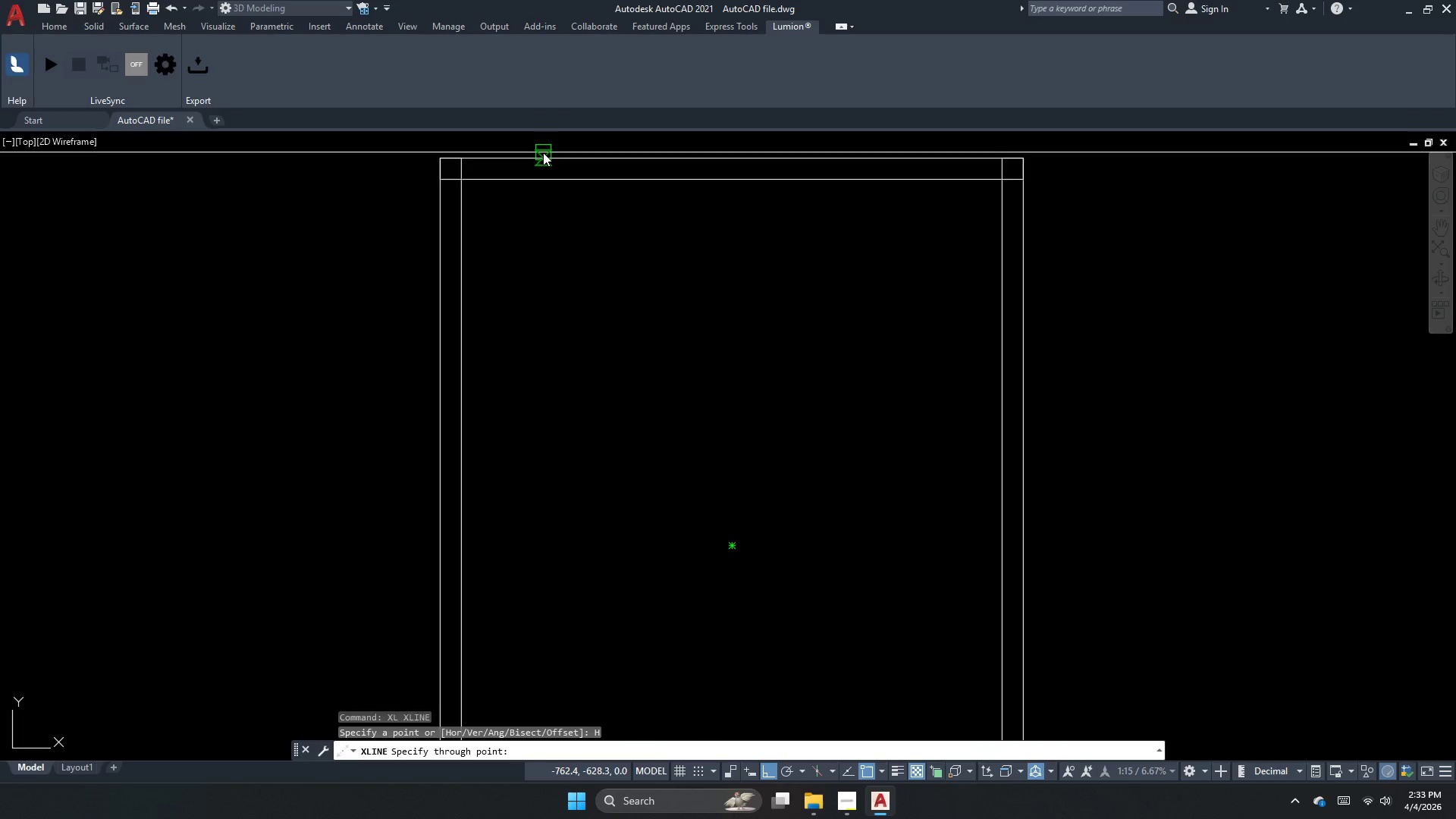 
left_click([543, 152])
 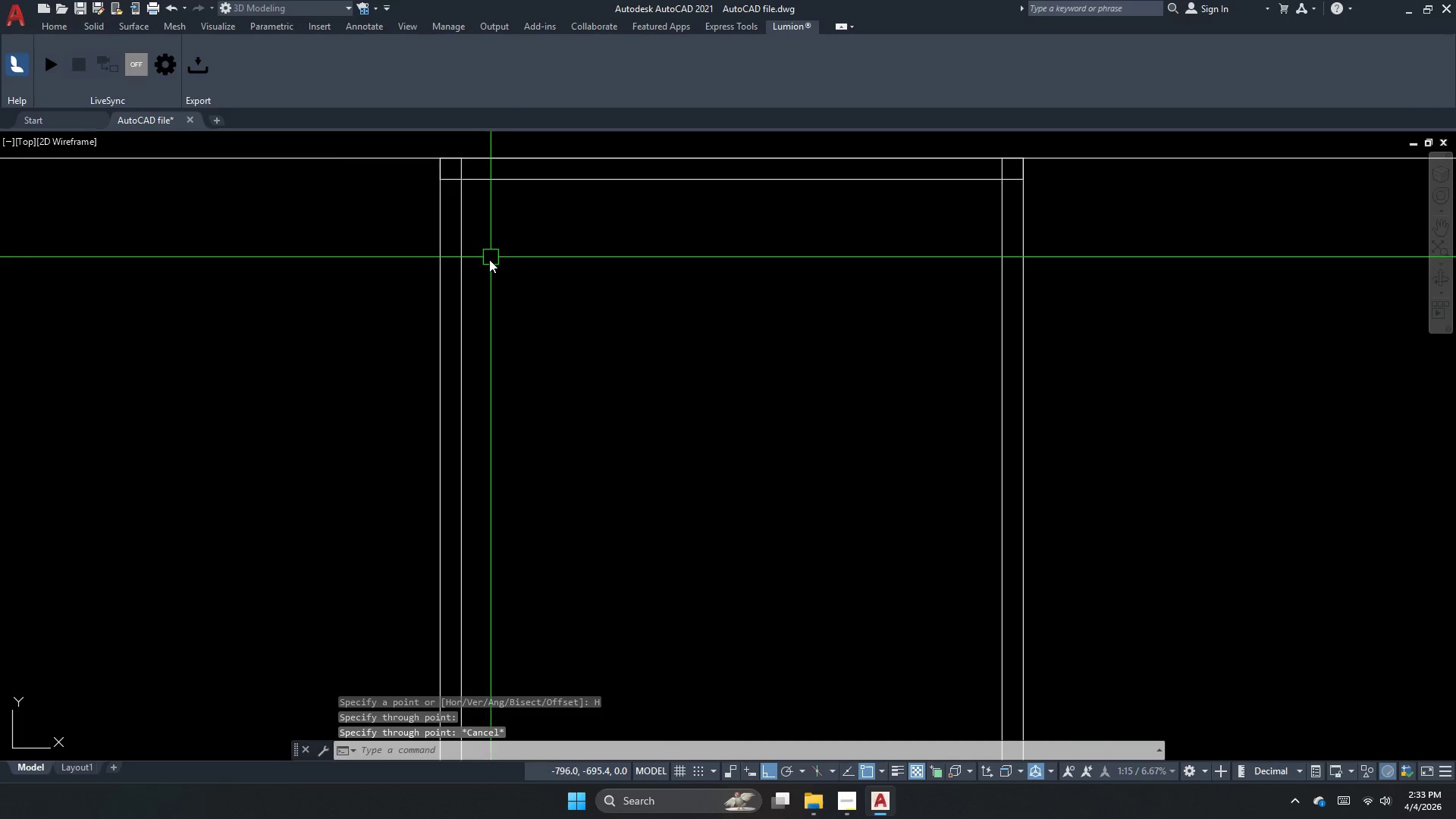 
key(Escape)
 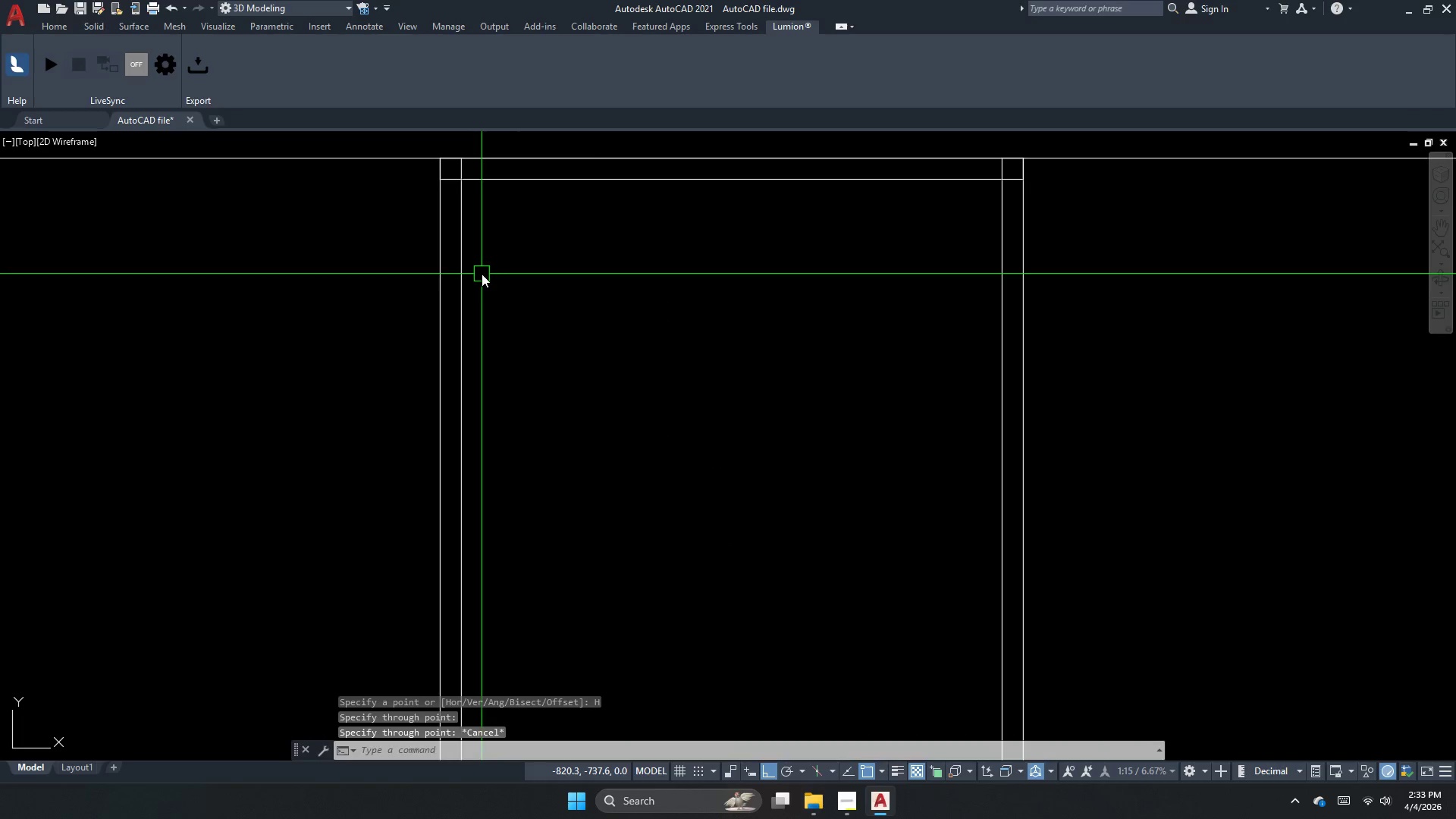 
key(O)
 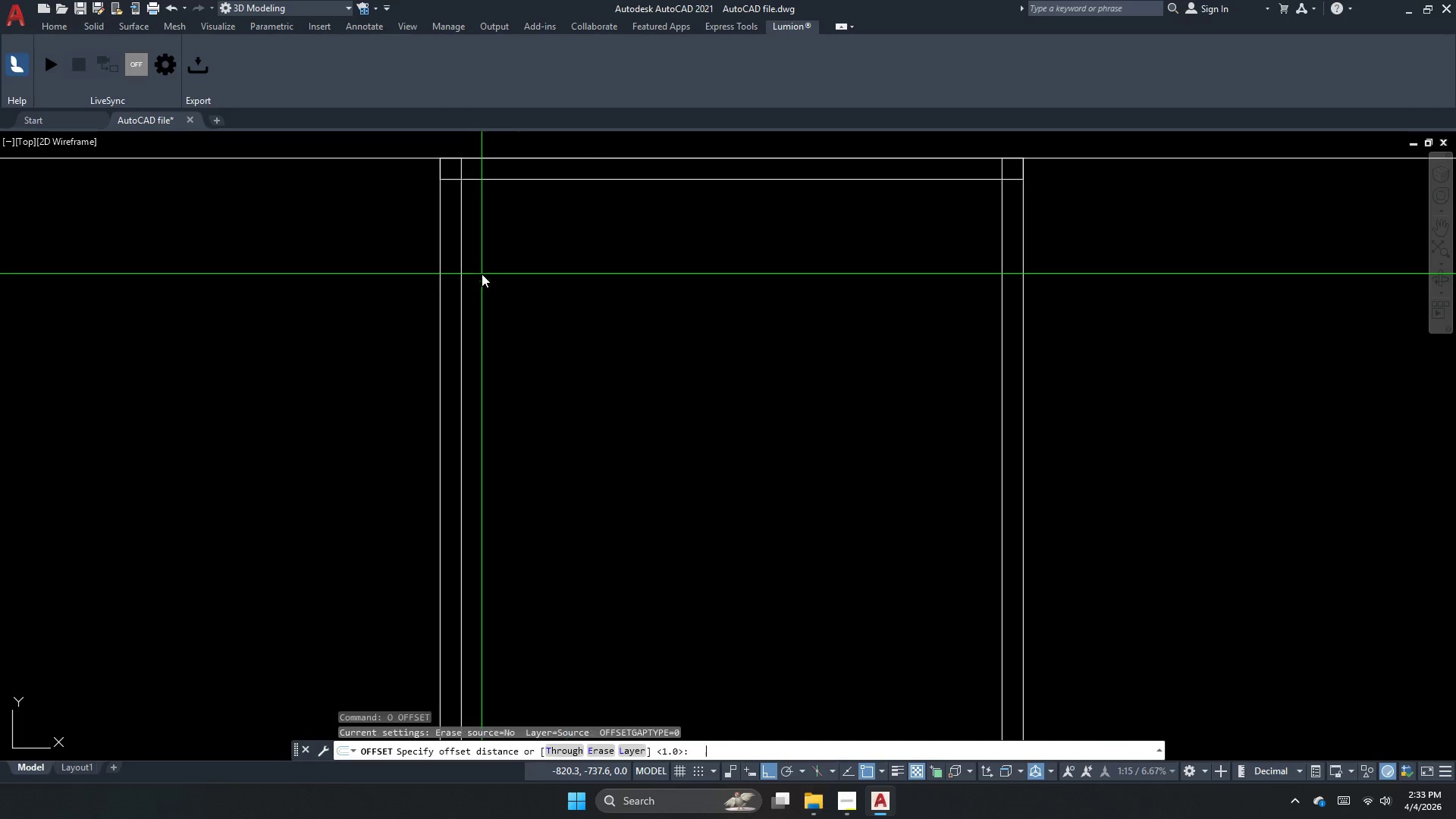 
key(Space)
 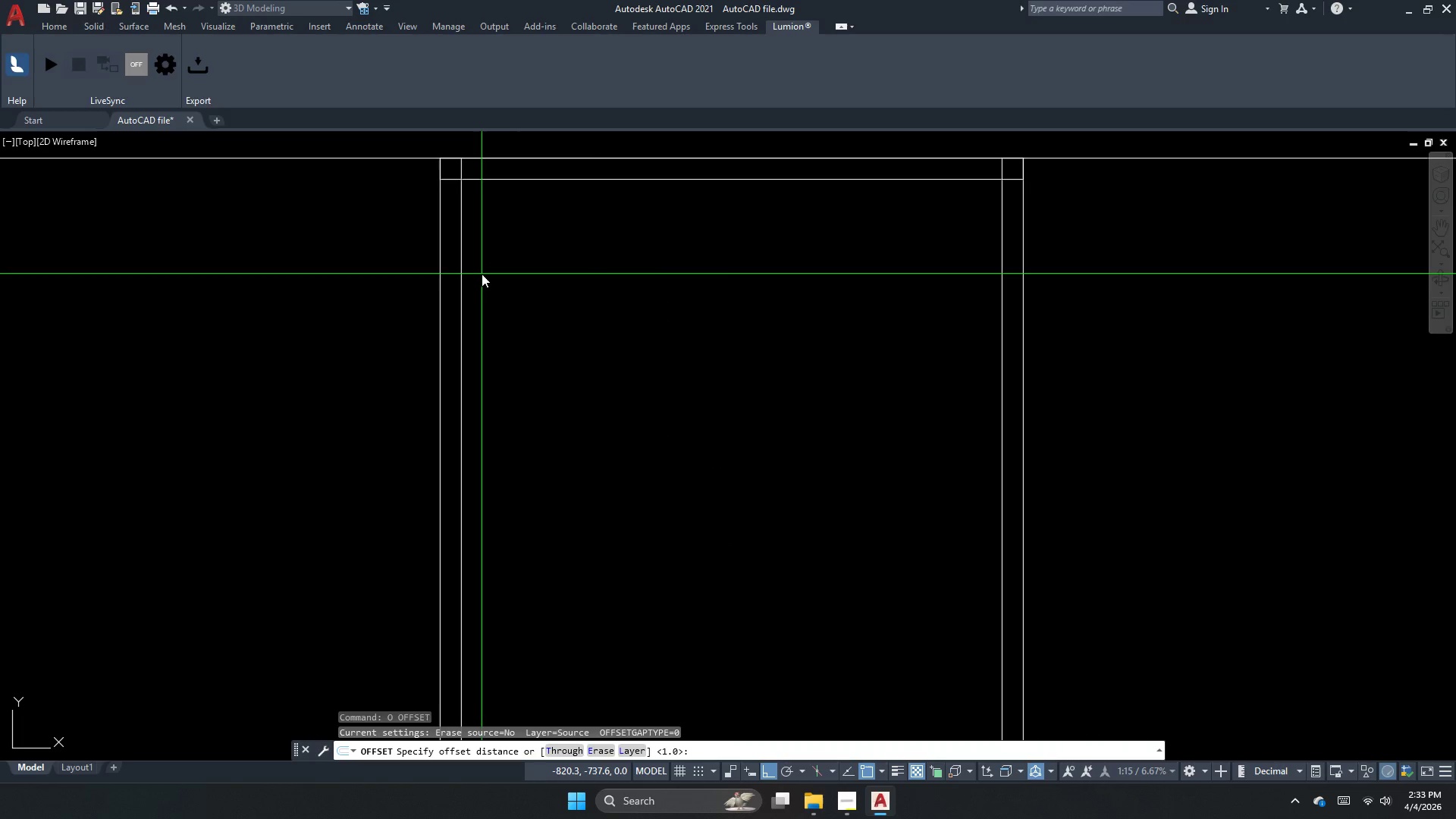 
key(Numpad2)
 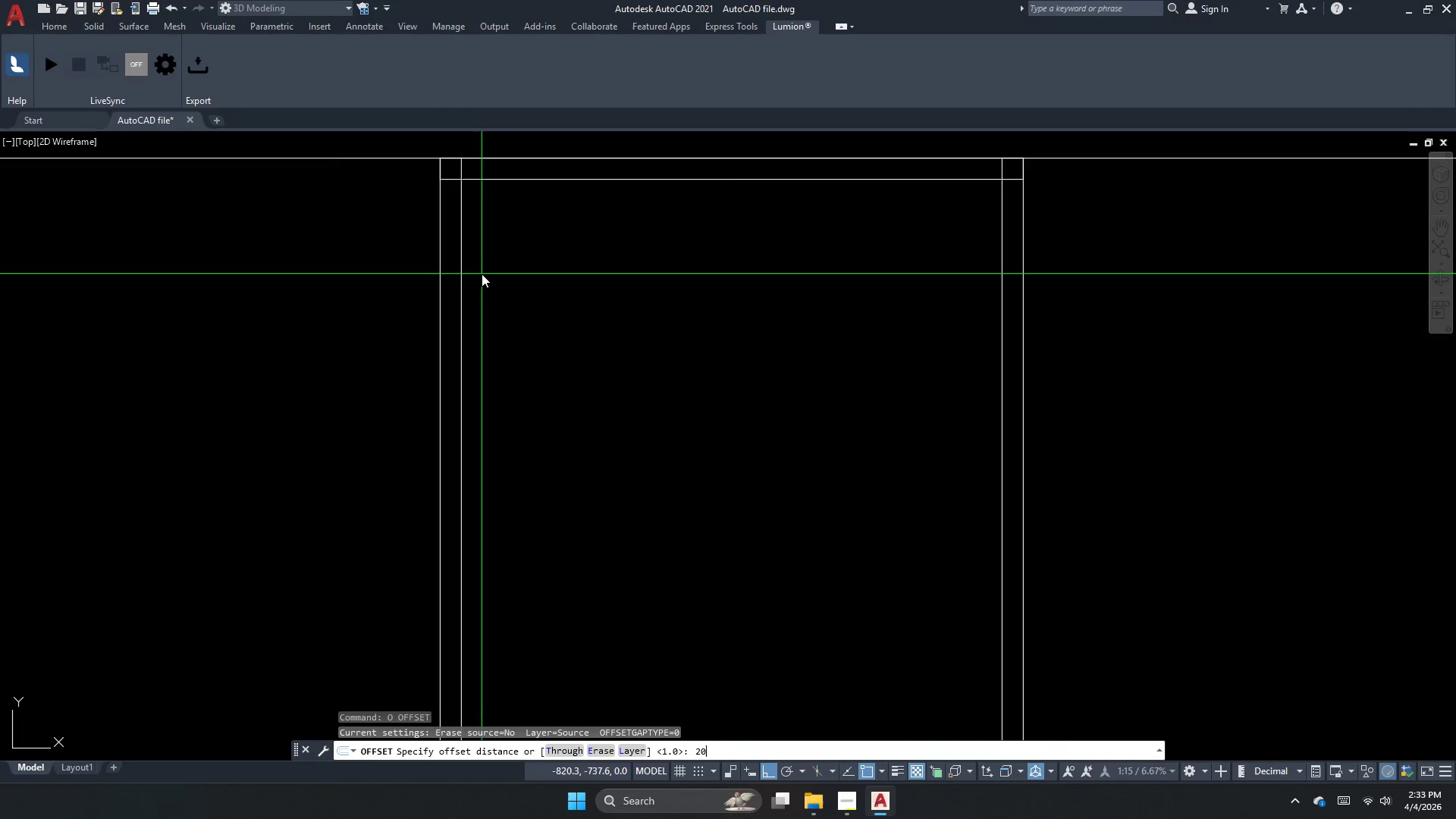 
key(Numpad0)
 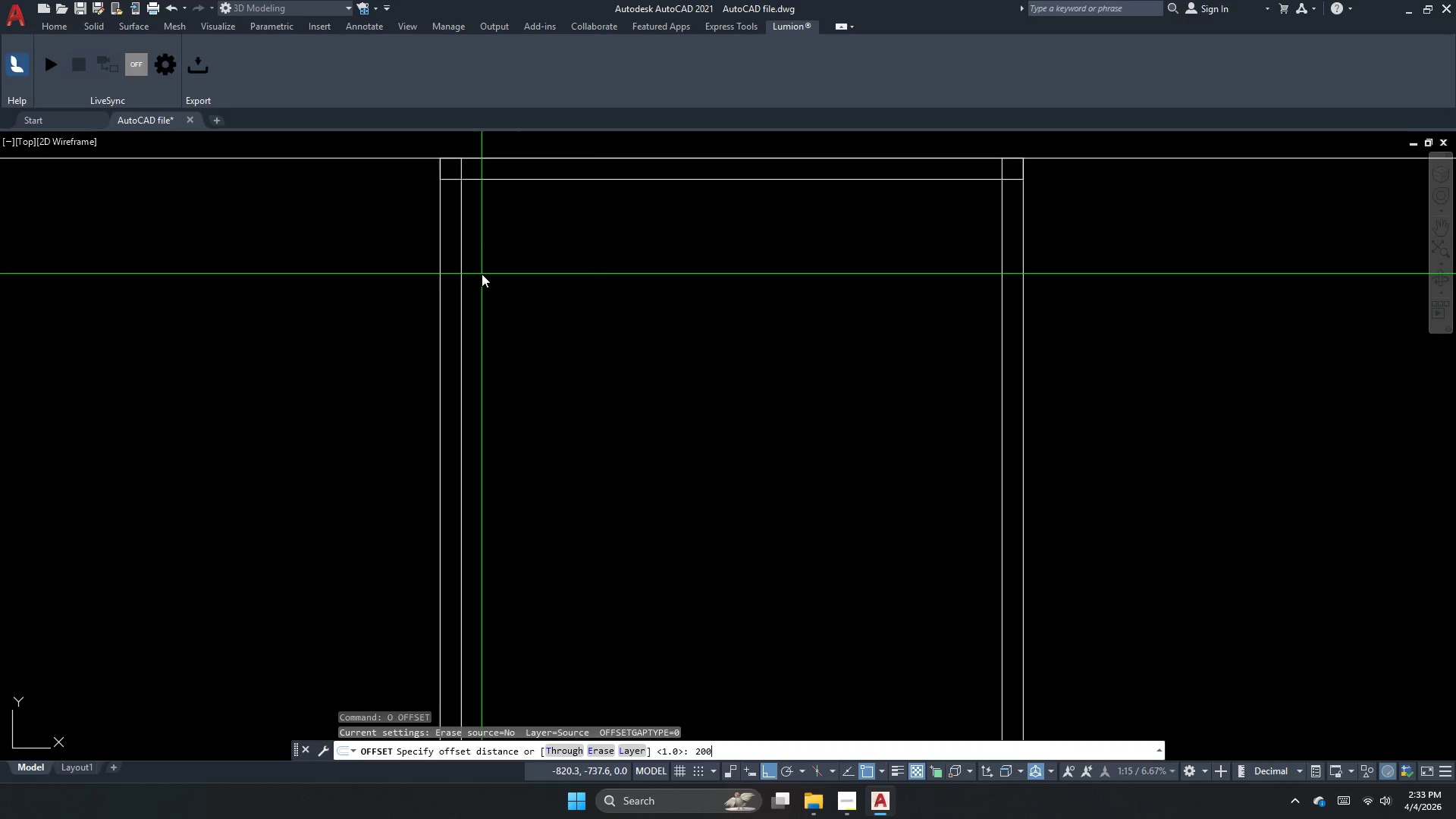 
key(Numpad0)
 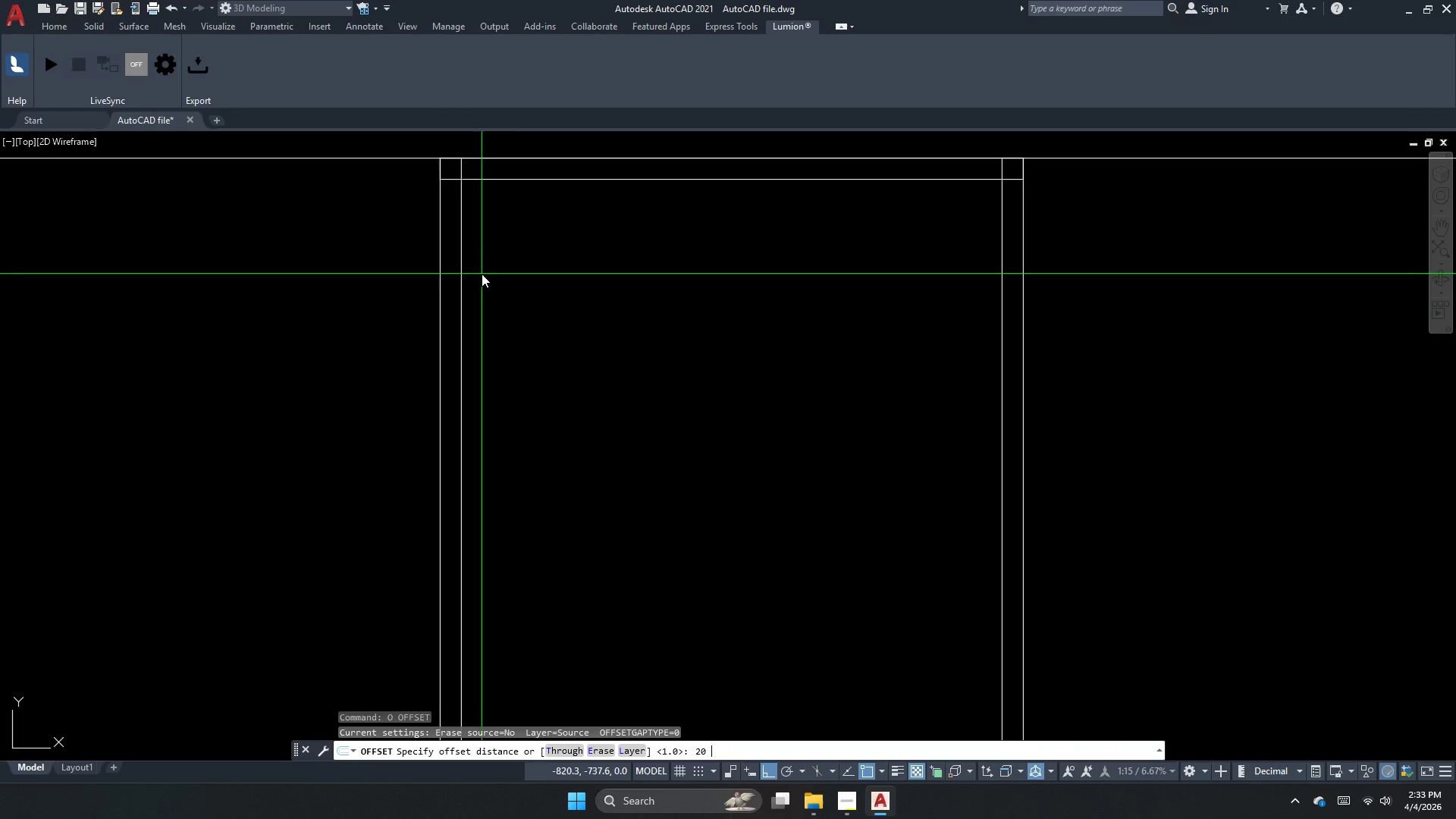 
key(Backspace)
 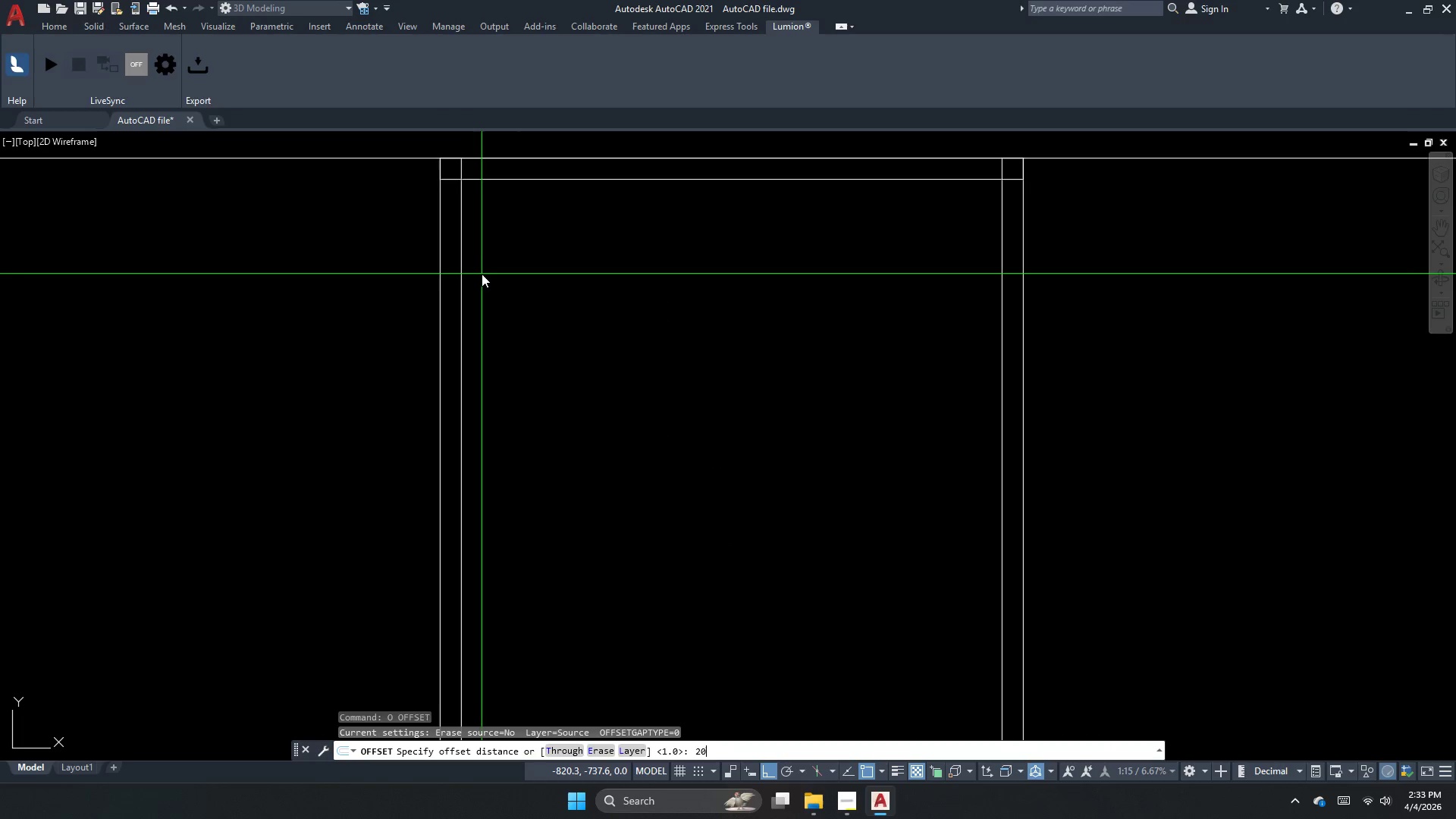 
key(Backspace)
 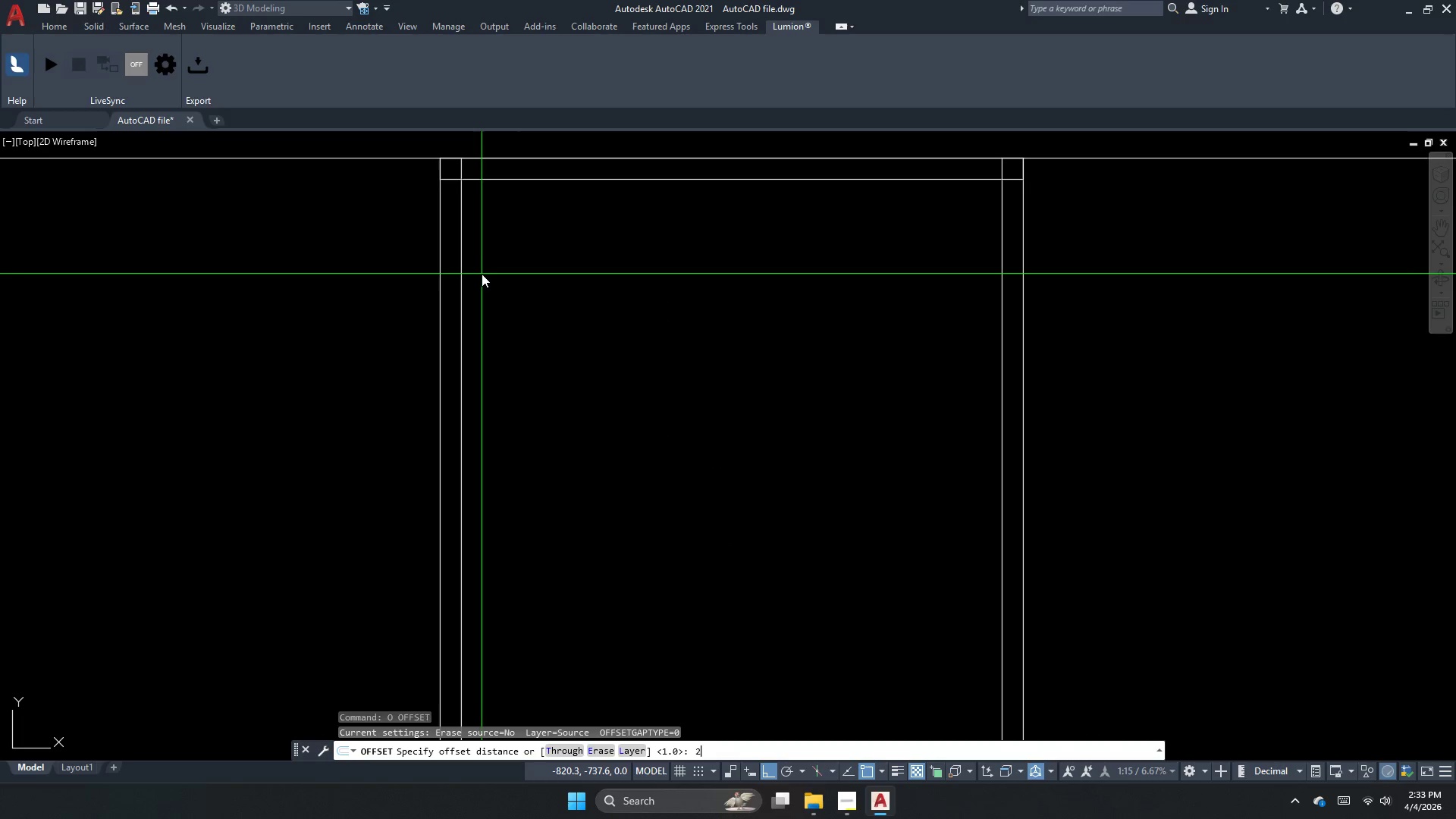 
key(Backspace)
 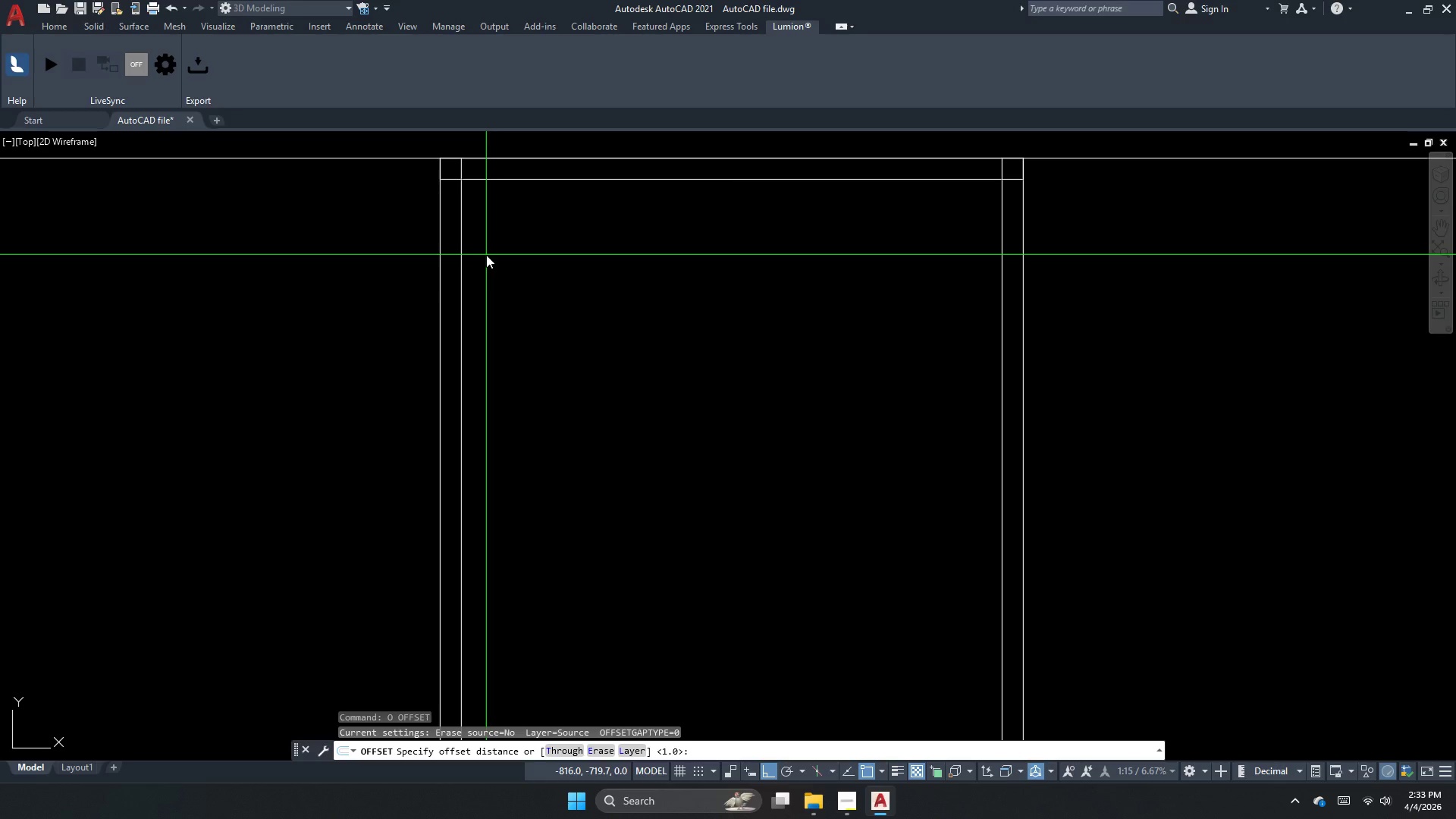 
key(Numpad1)
 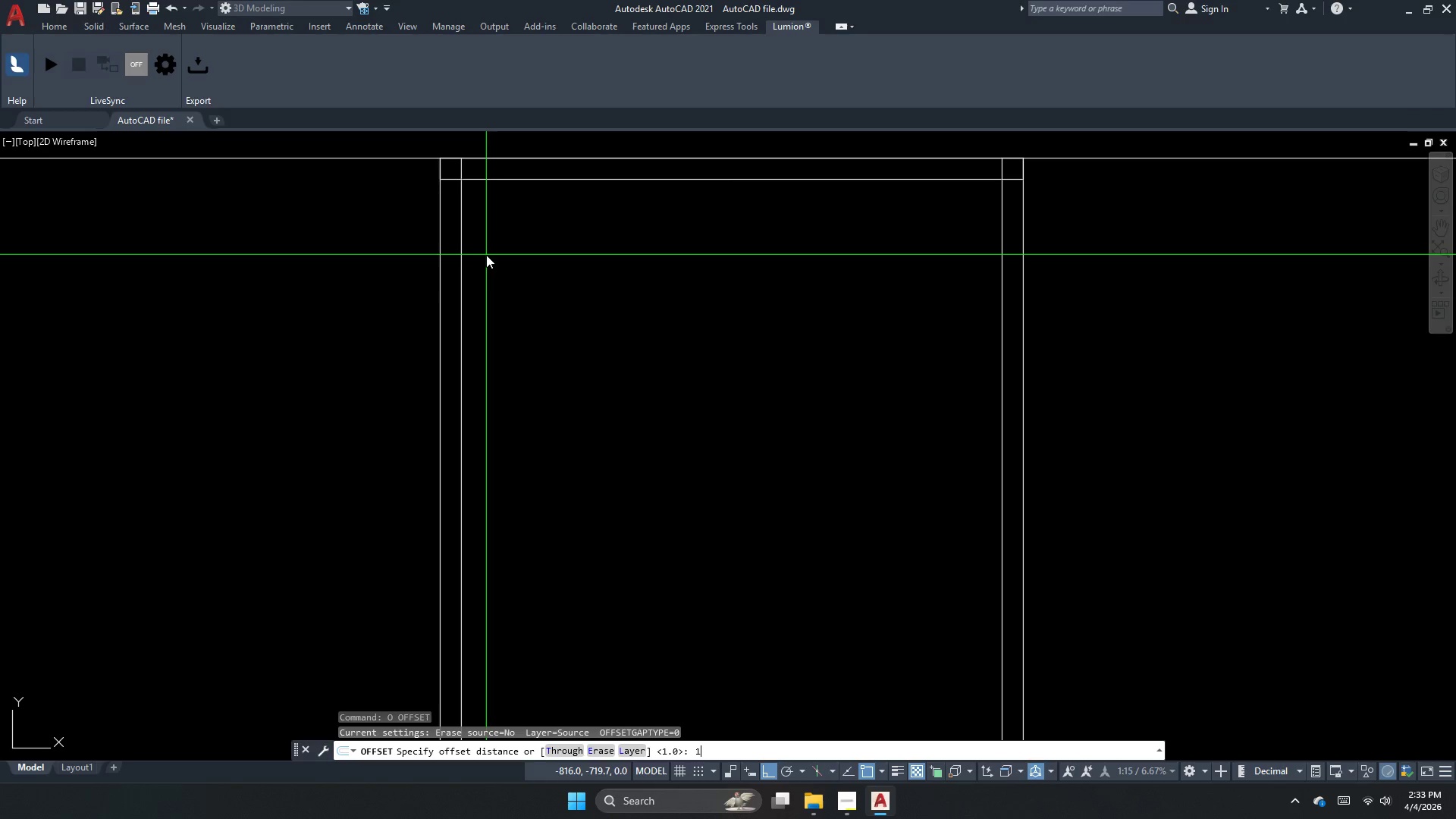 
key(Numpad0)
 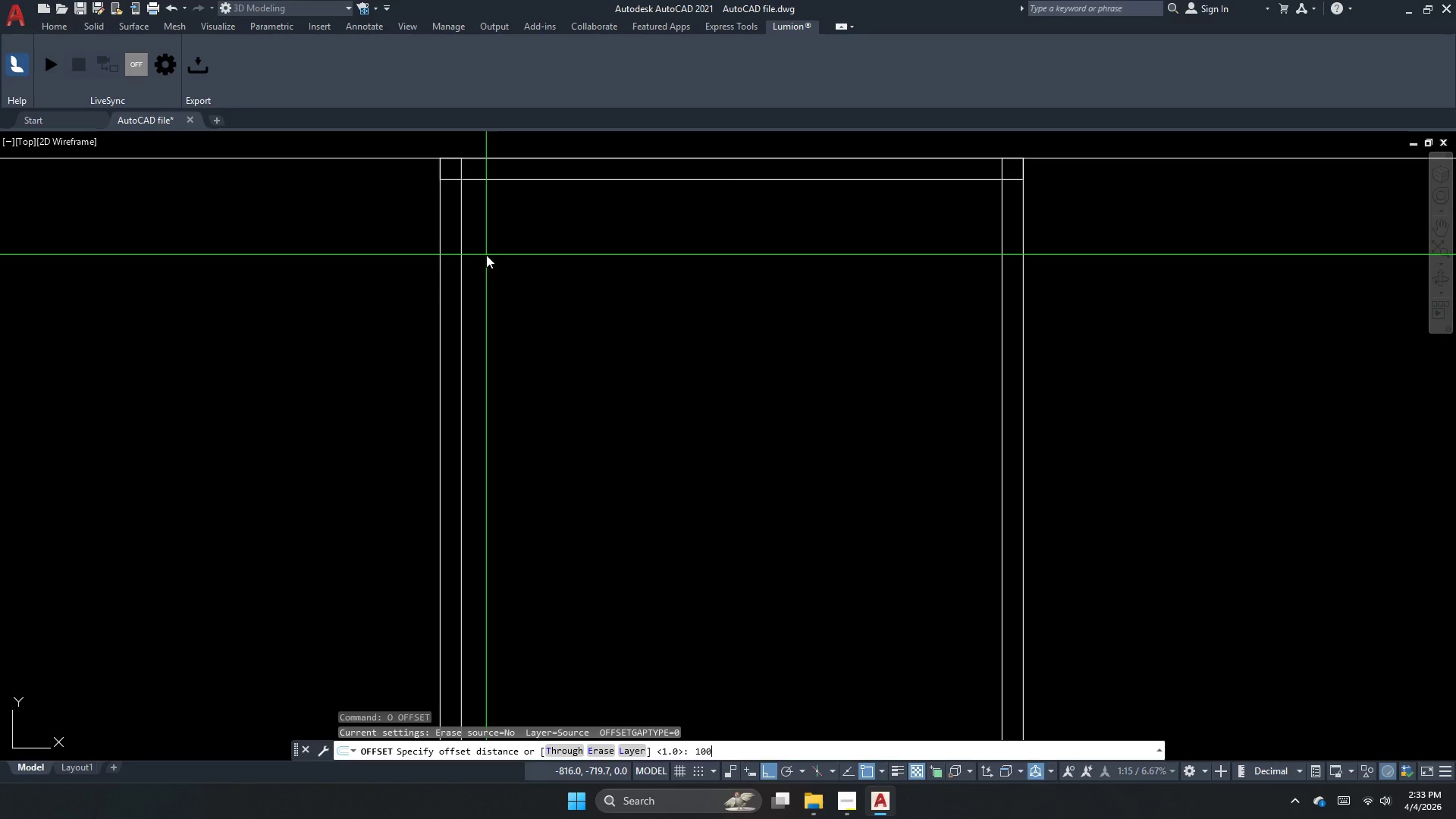 
key(Numpad0)
 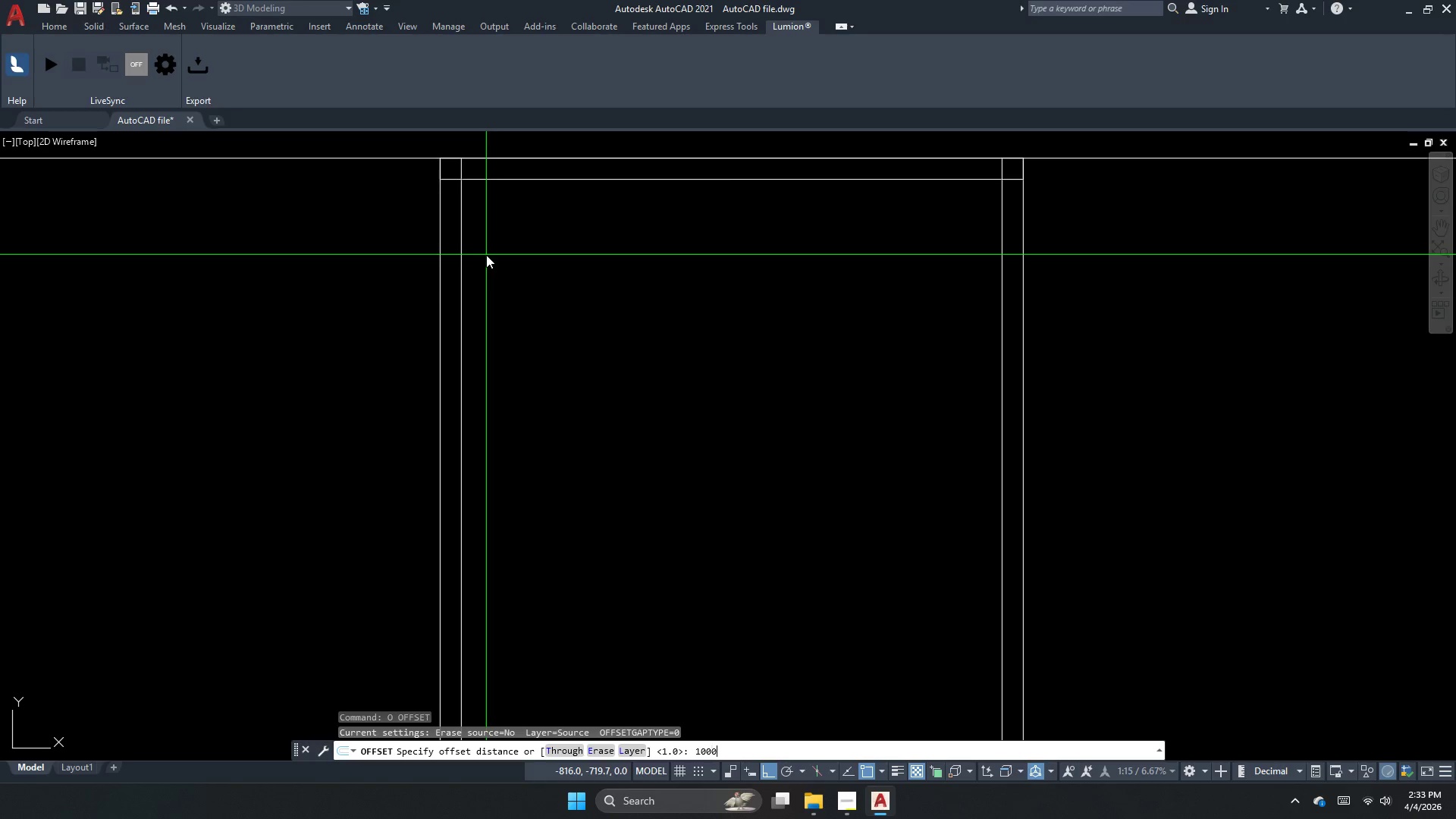 
key(Numpad0)
 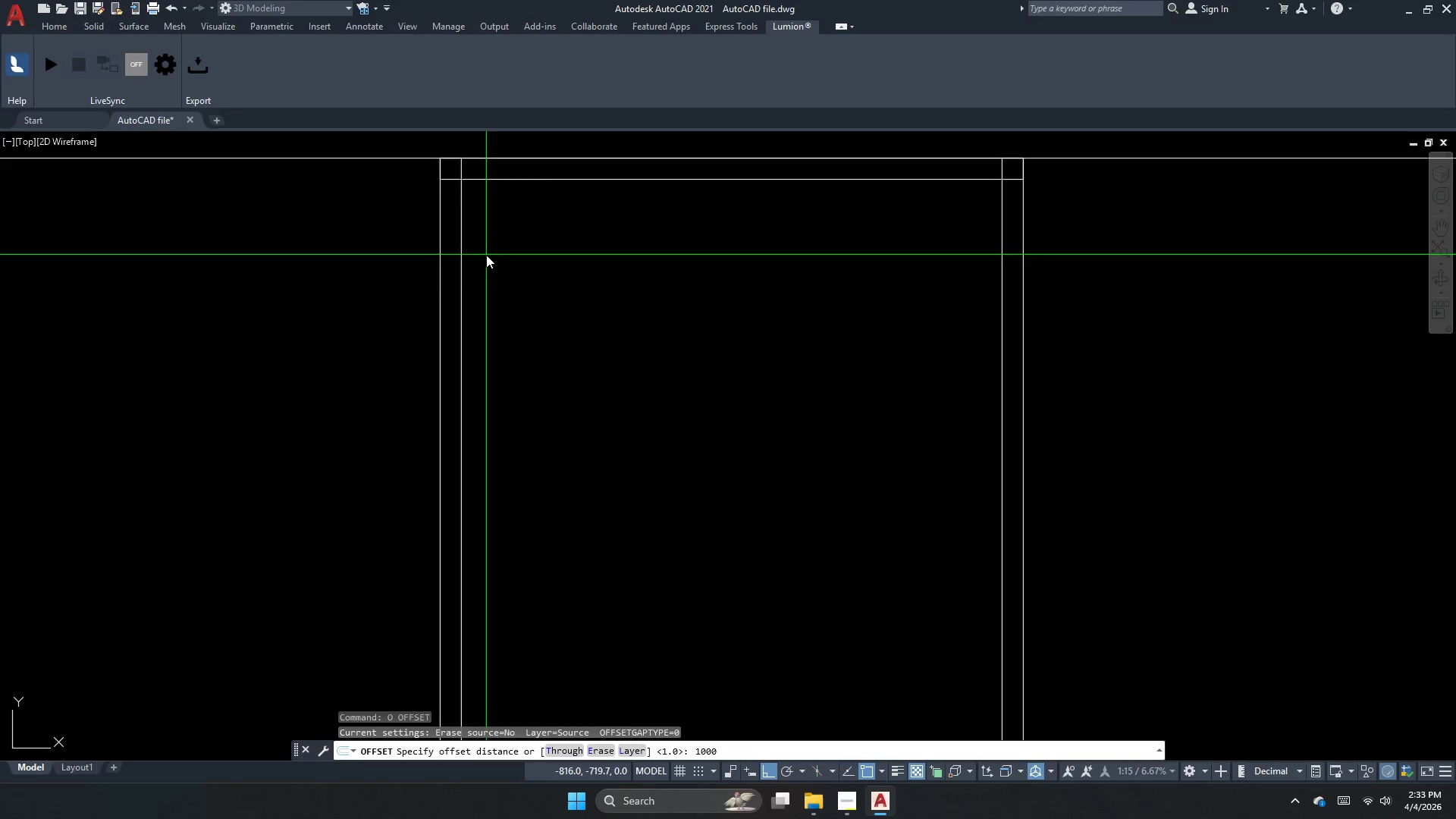 
key(NumpadEnter)
 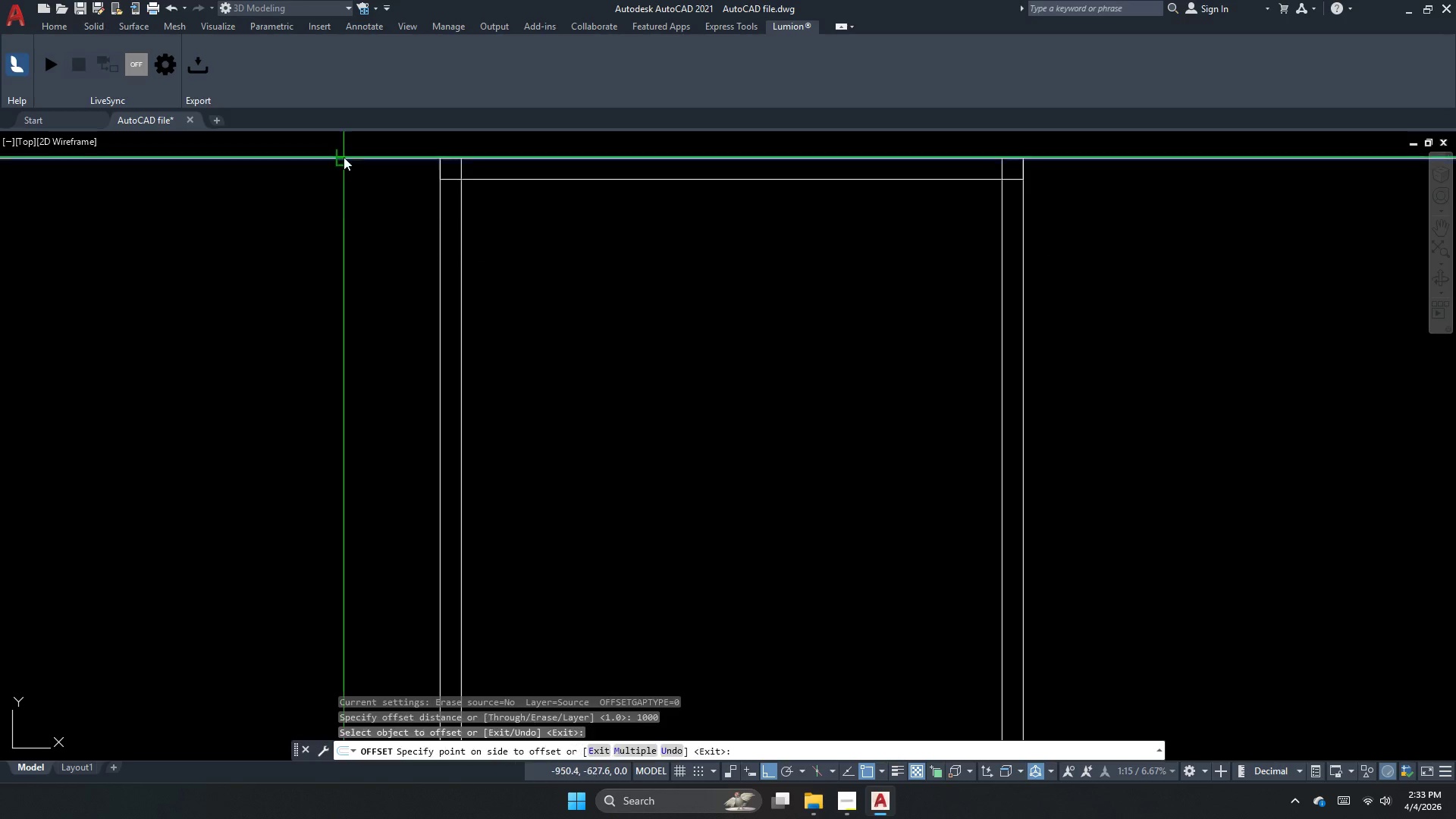 
left_click_drag(start_coordinate=[344, 157], to_coordinate=[338, 198])
 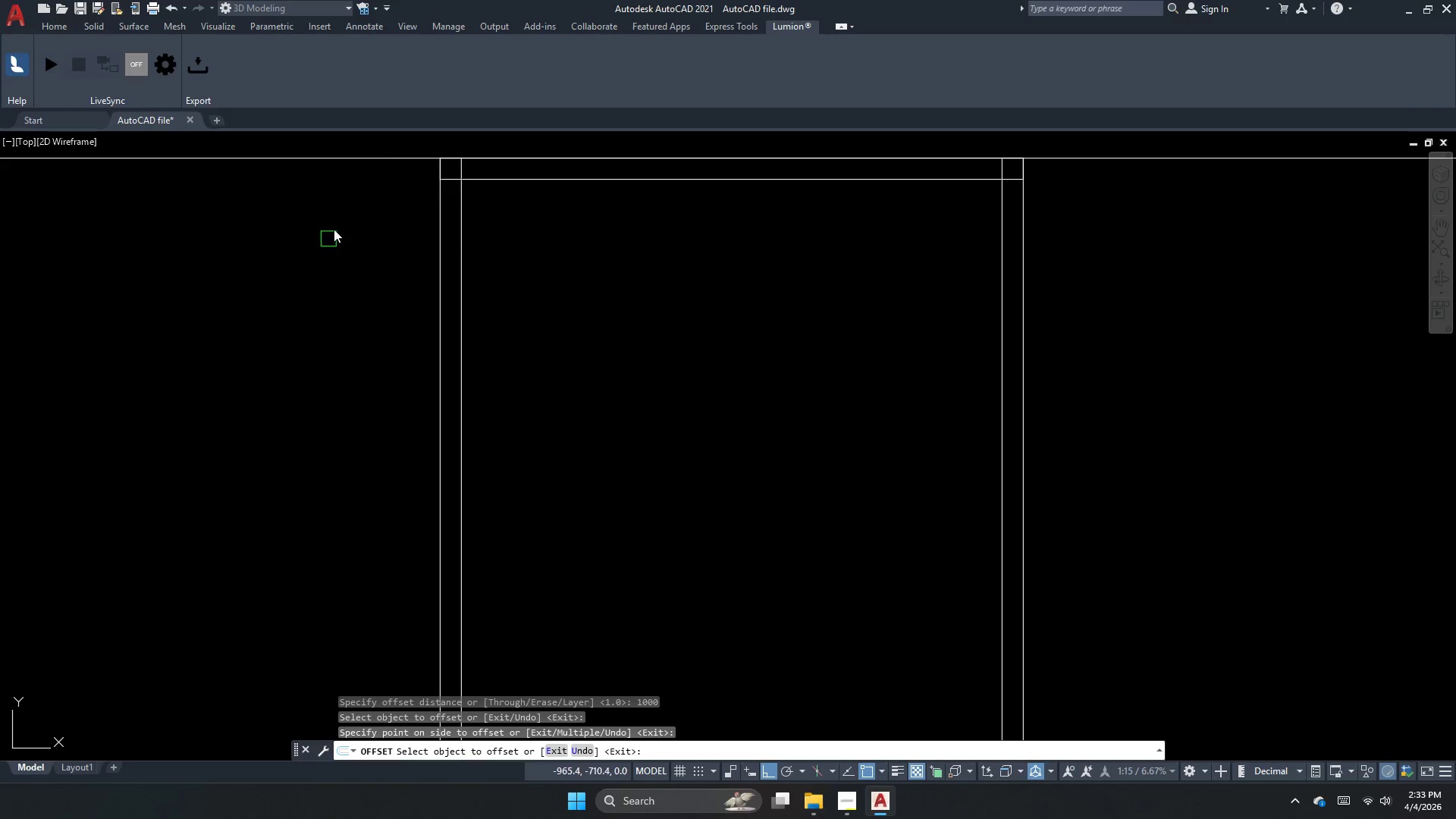 
left_click_drag(start_coordinate=[328, 245], to_coordinate=[334, 229])
 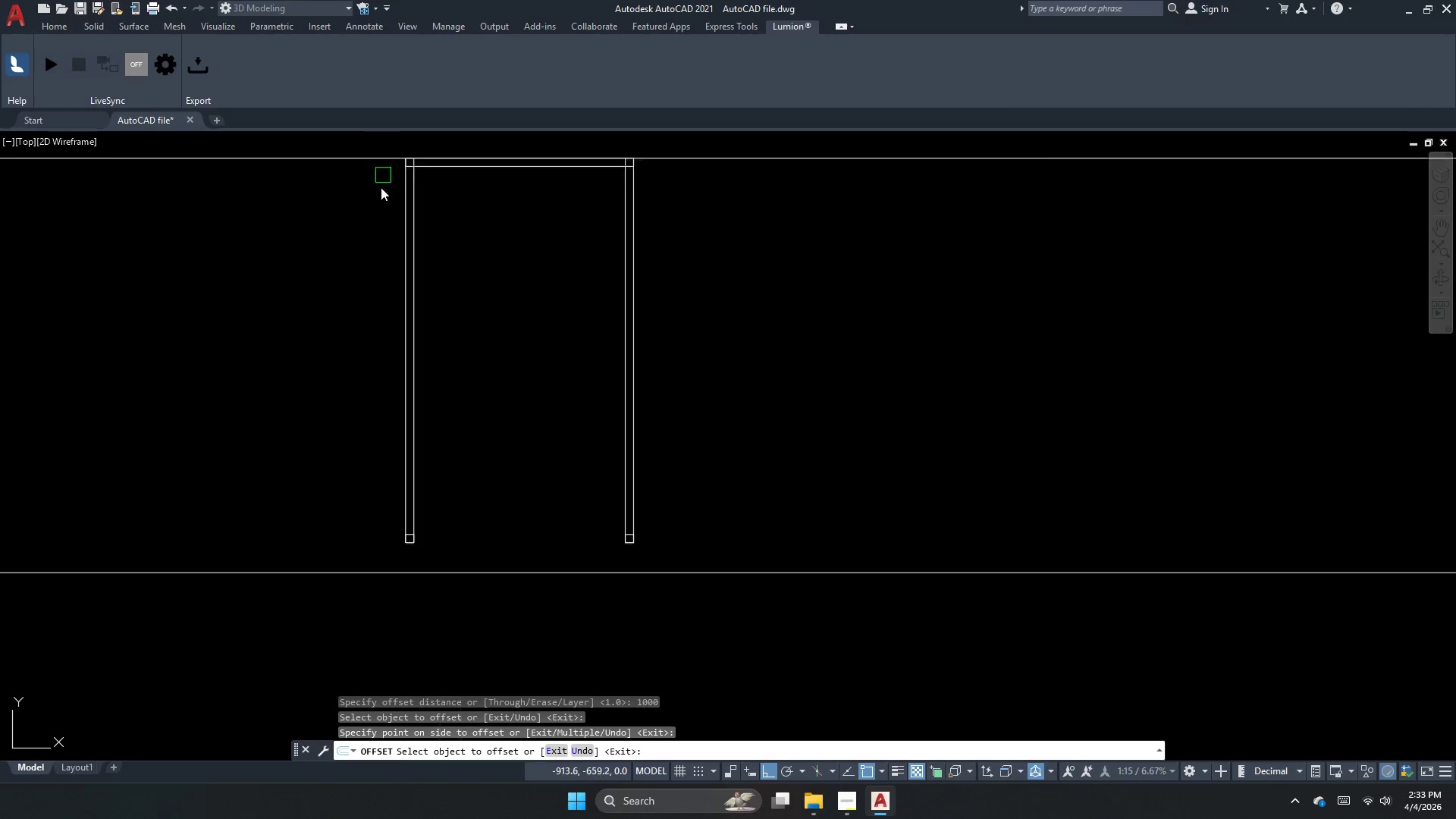 
key(Escape)
 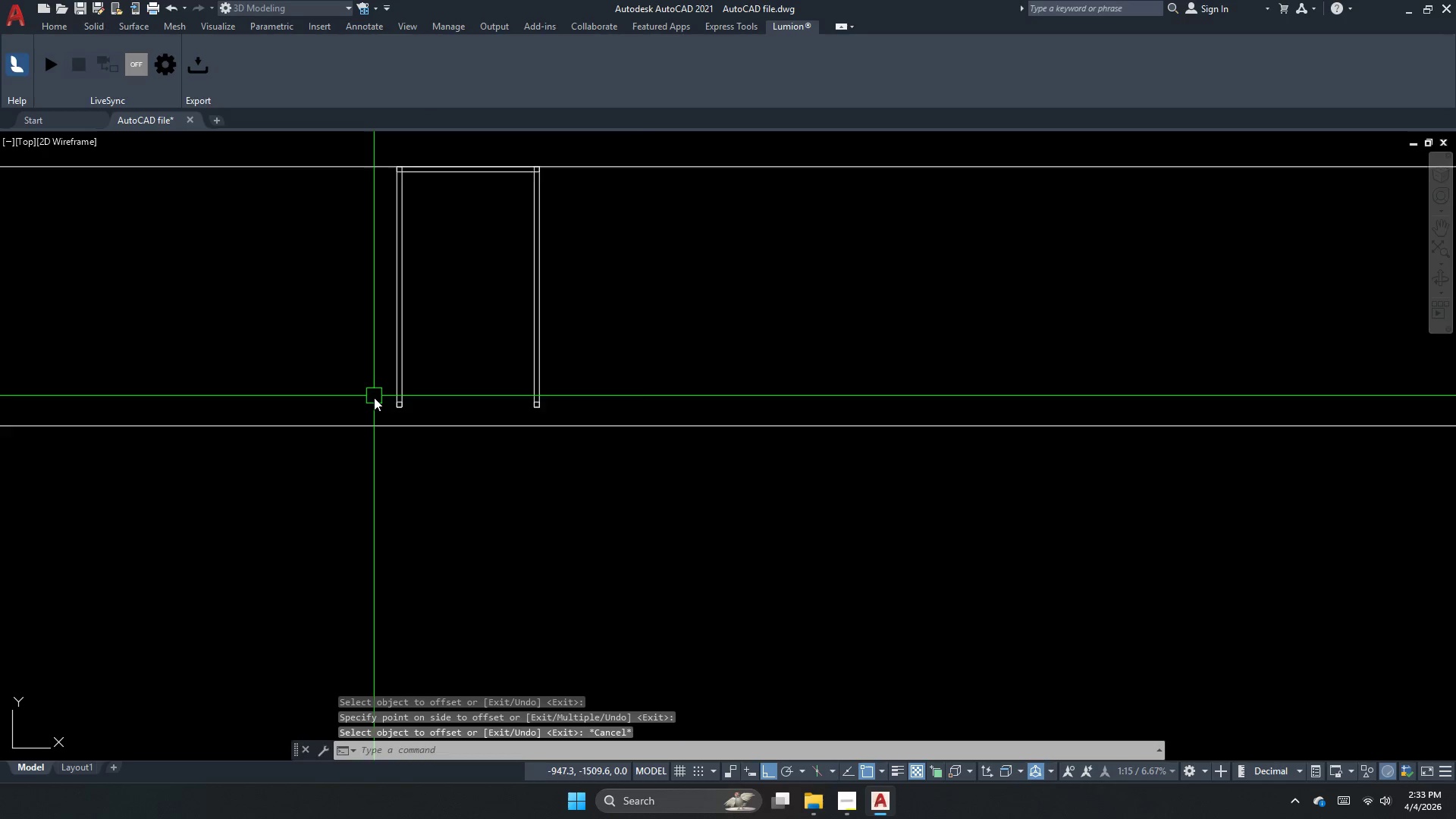 
scroll: coordinate [382, 180], scroll_direction: down, amount: 3.0
 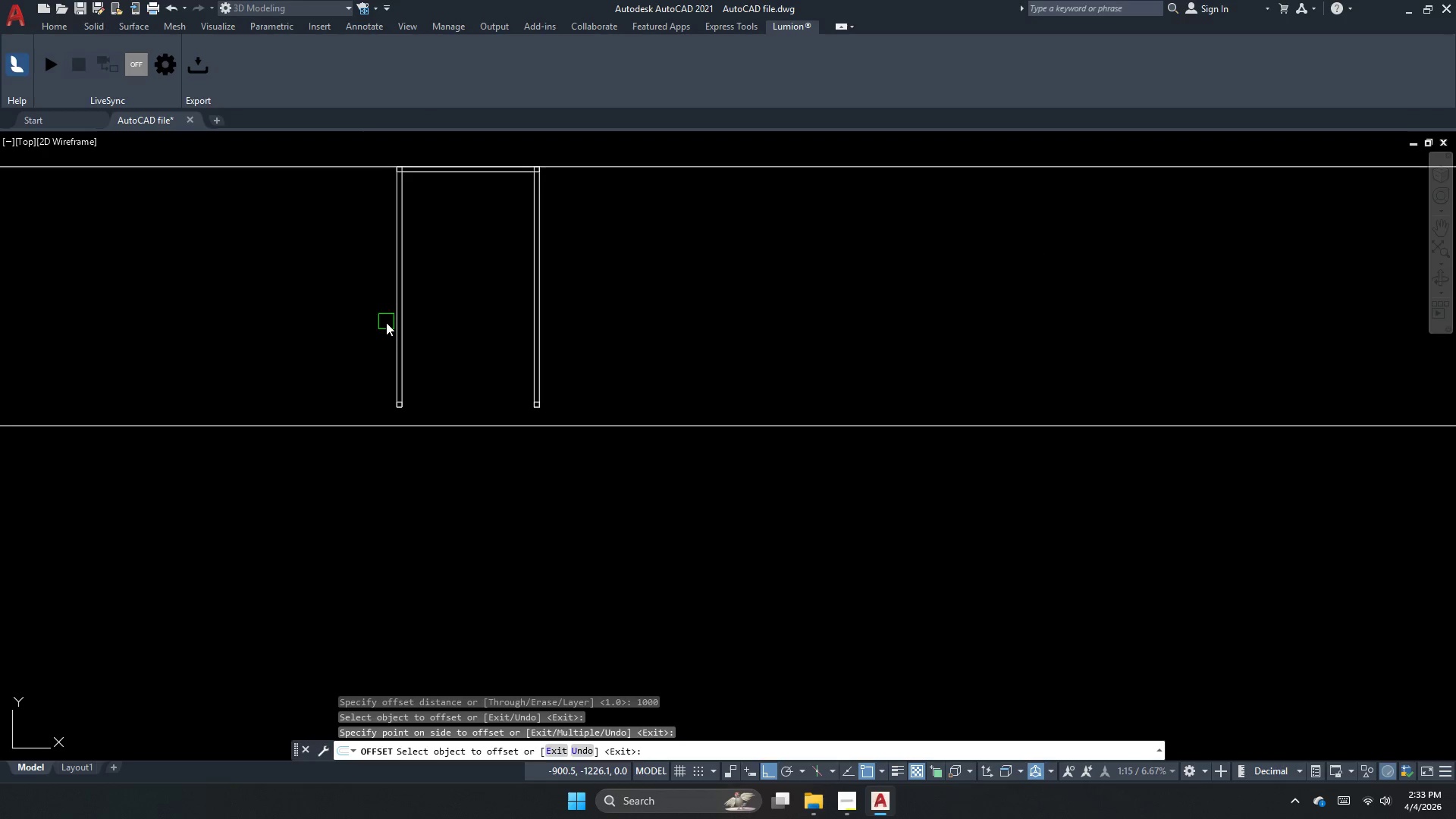 
key(S)
 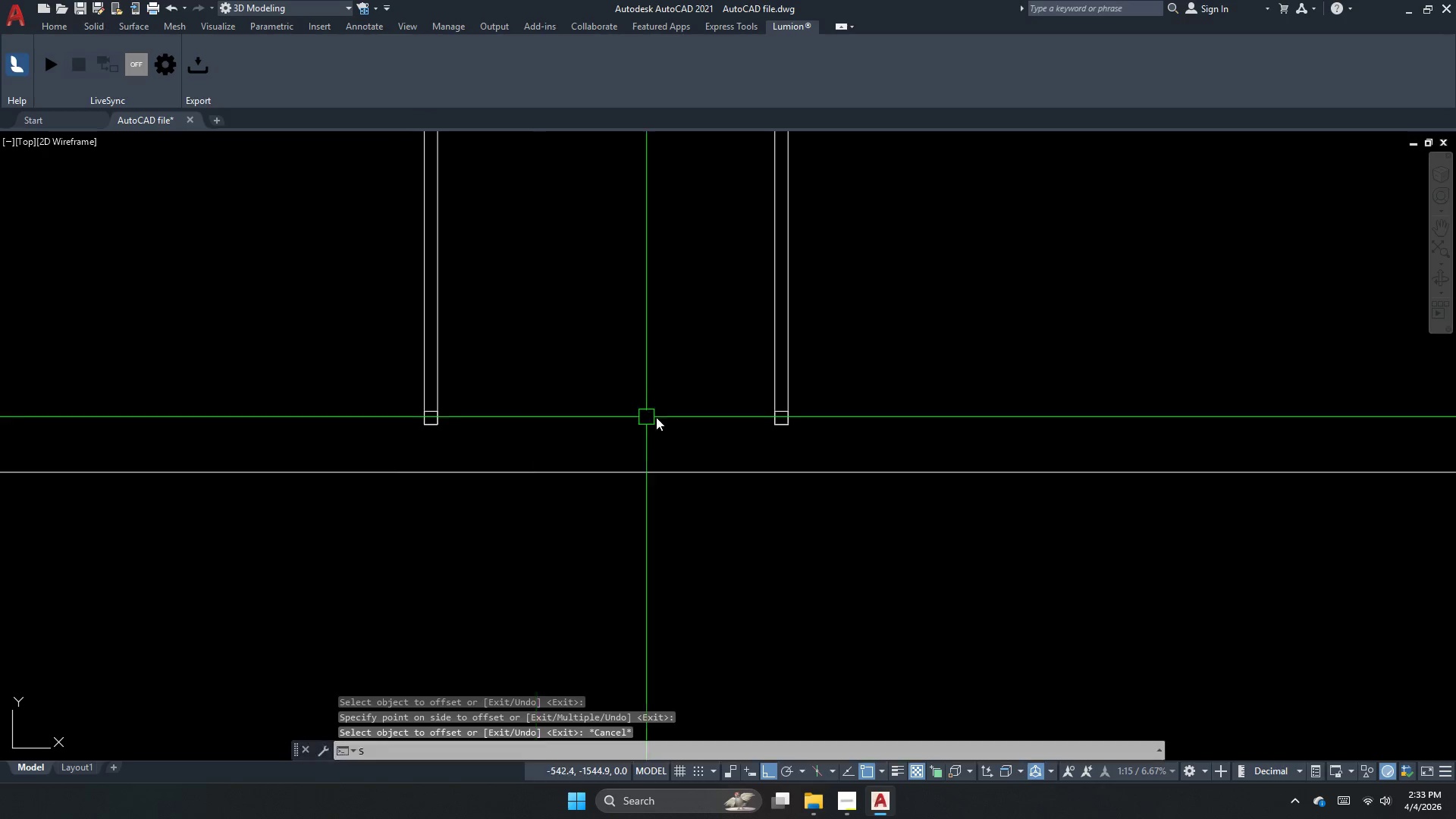 
key(Space)
 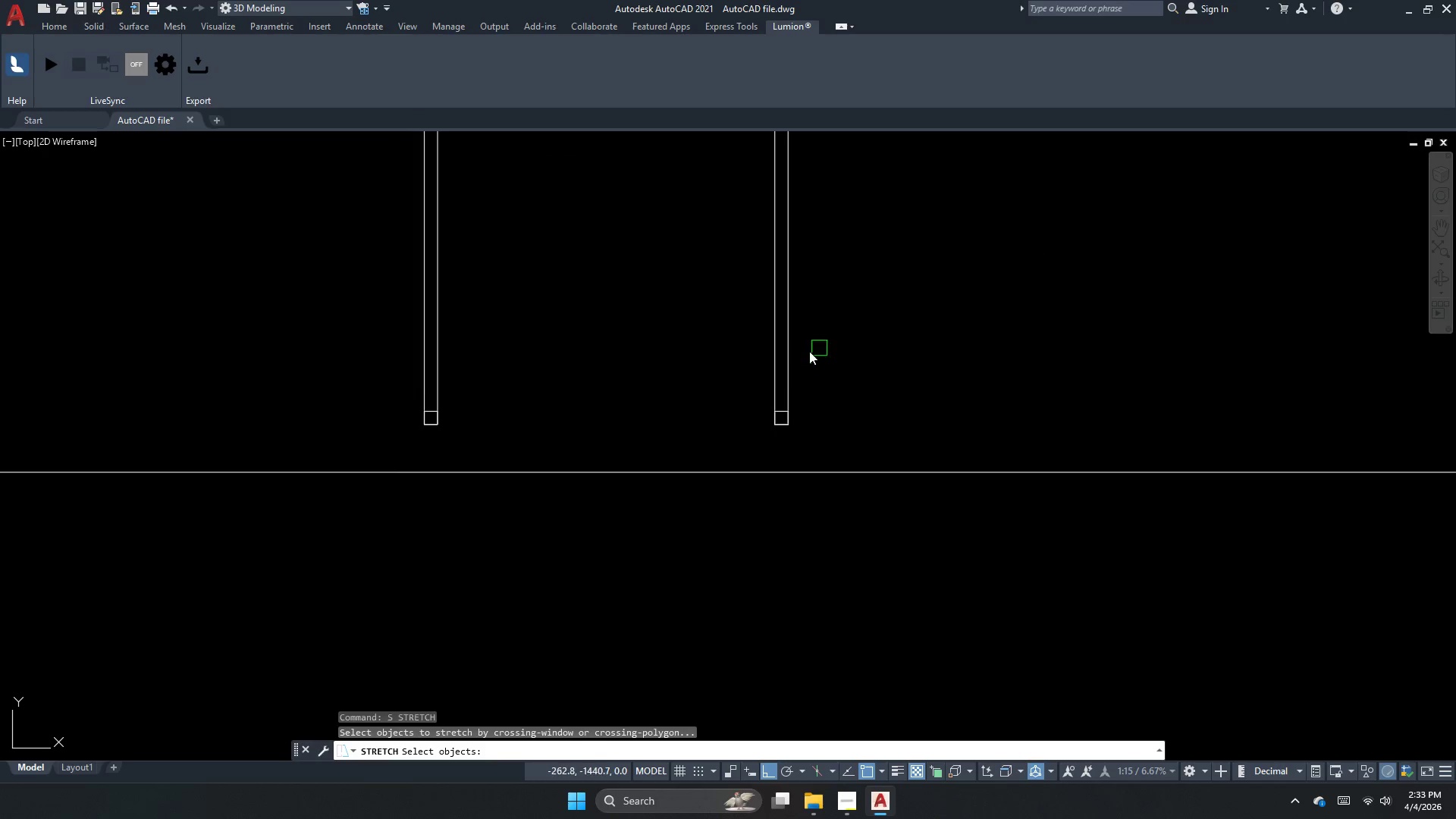 
scroll: coordinate [384, 392], scroll_direction: up, amount: 2.0
 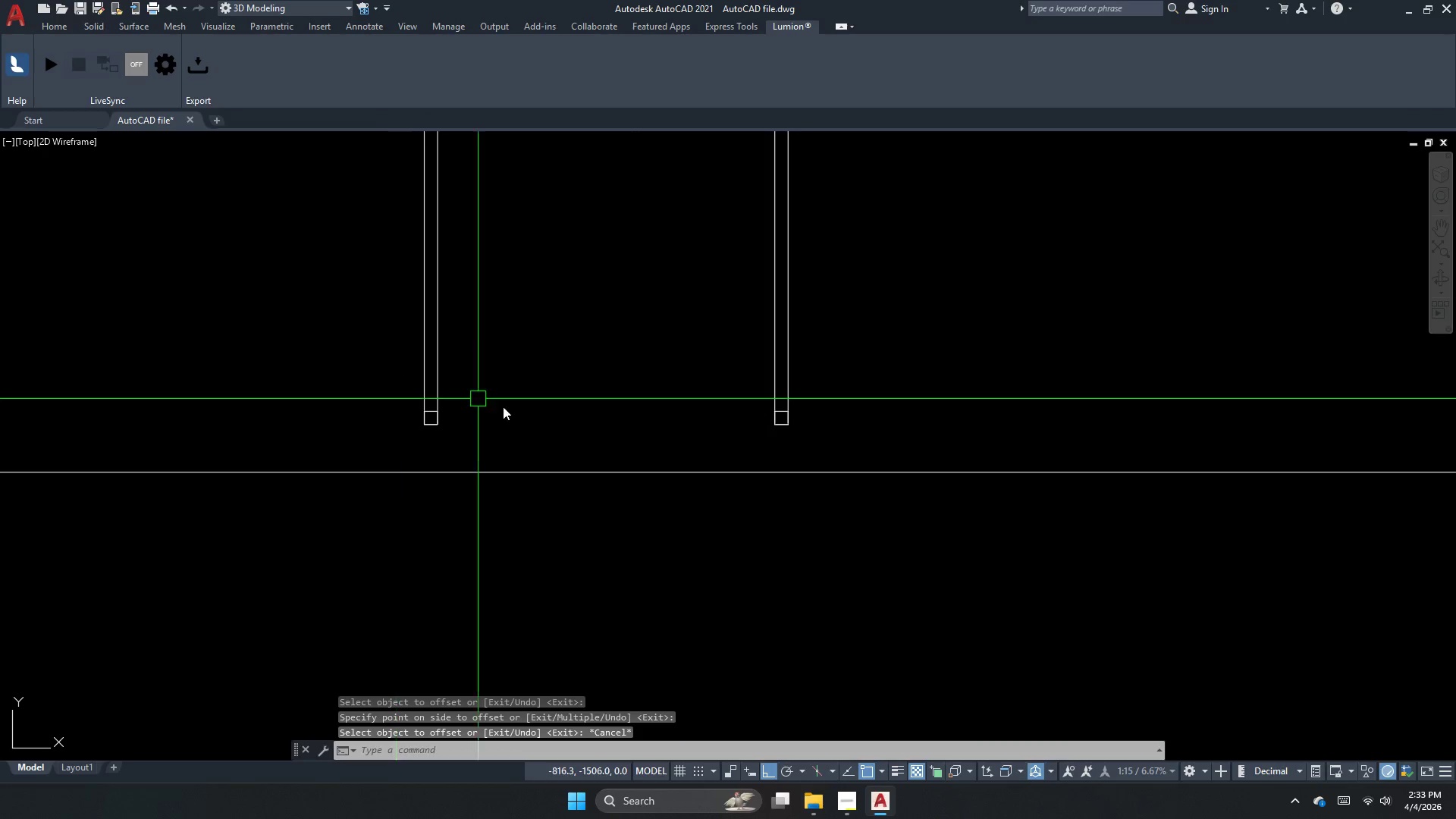 
left_click_drag(start_coordinate=[809, 351], to_coordinate=[770, 397])
 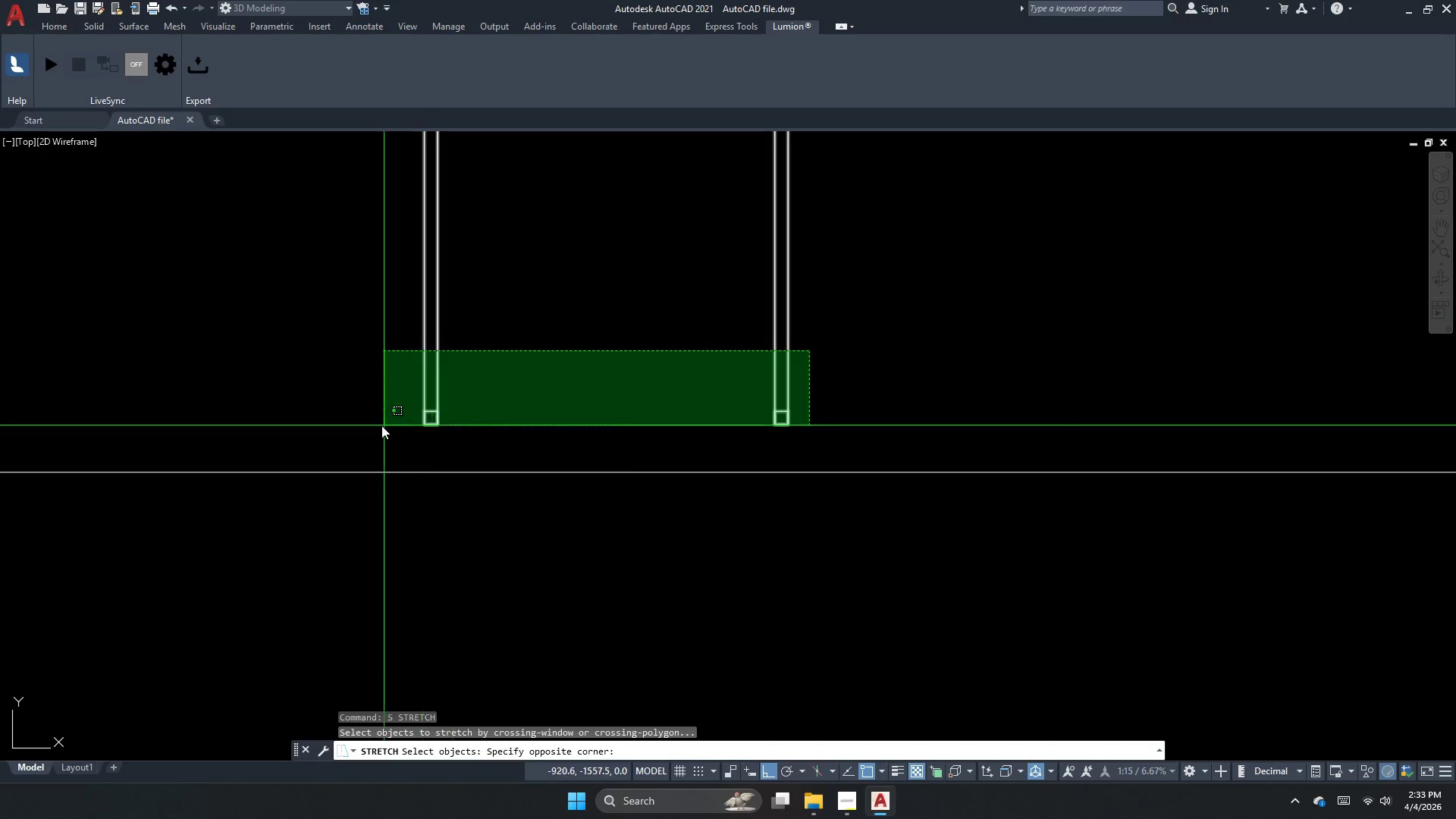 
key(Space)
 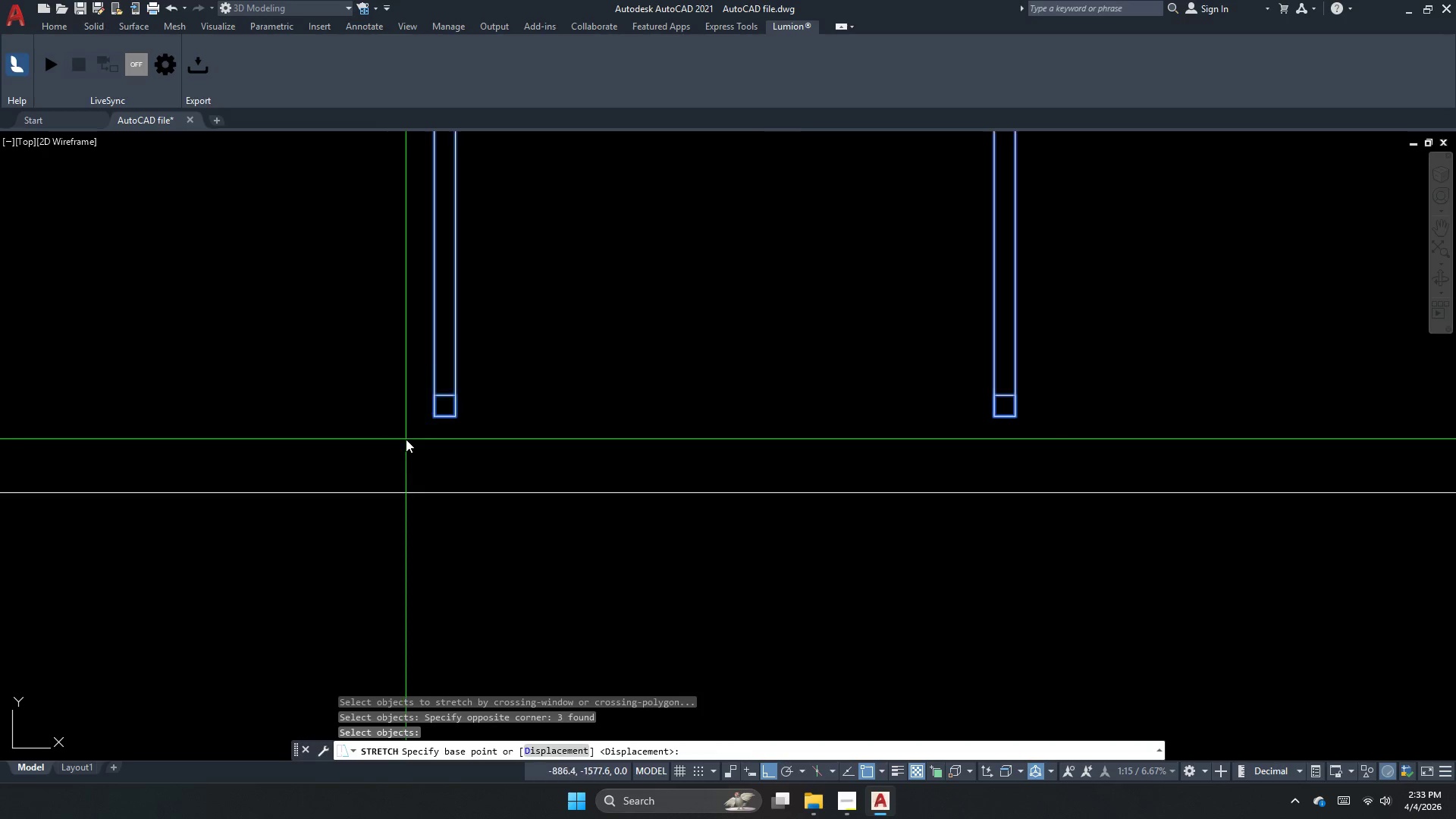 
scroll: coordinate [406, 438], scroll_direction: up, amount: 1.0
 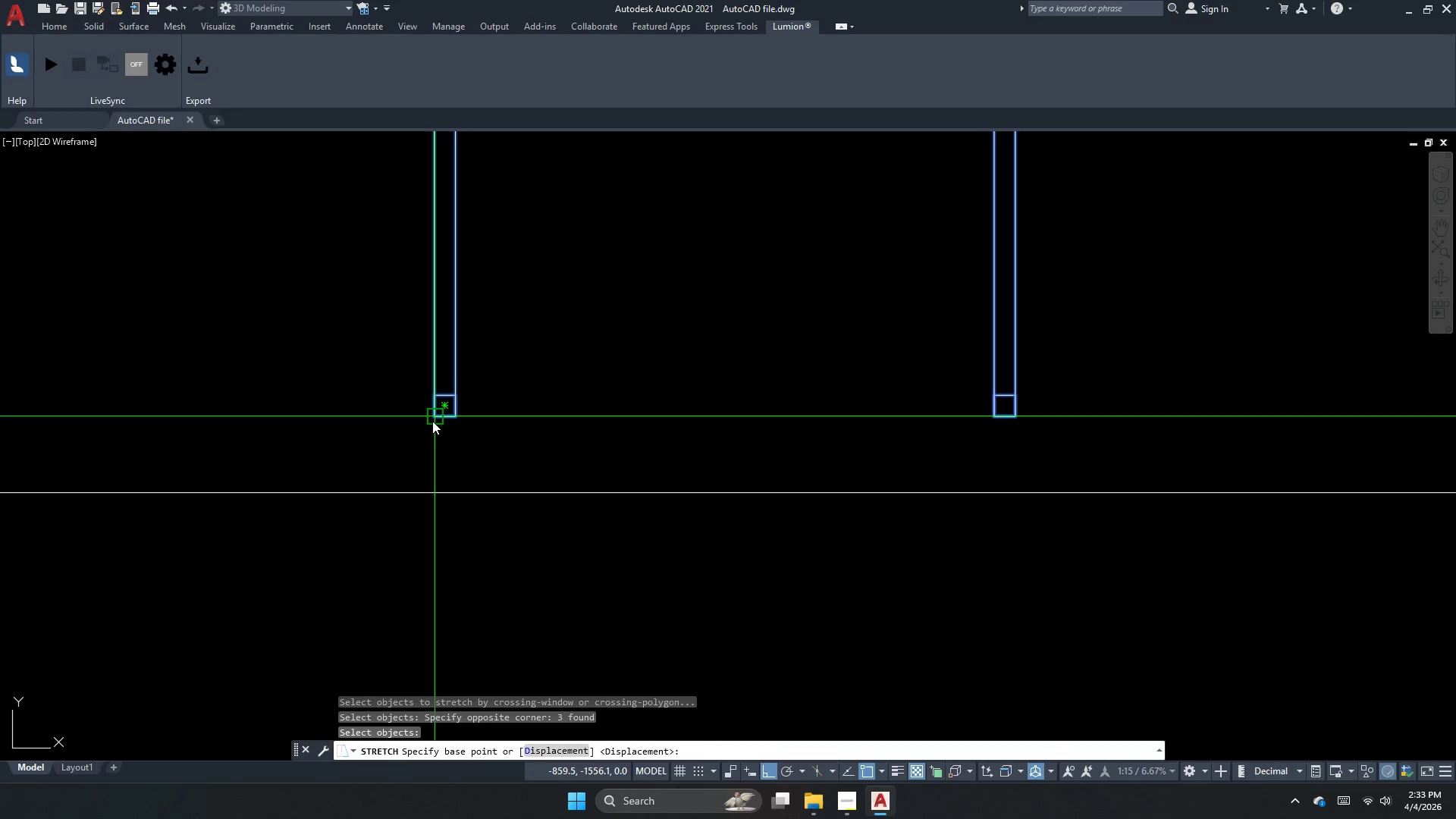 
left_click_drag(start_coordinate=[433, 418], to_coordinate=[431, 425])
 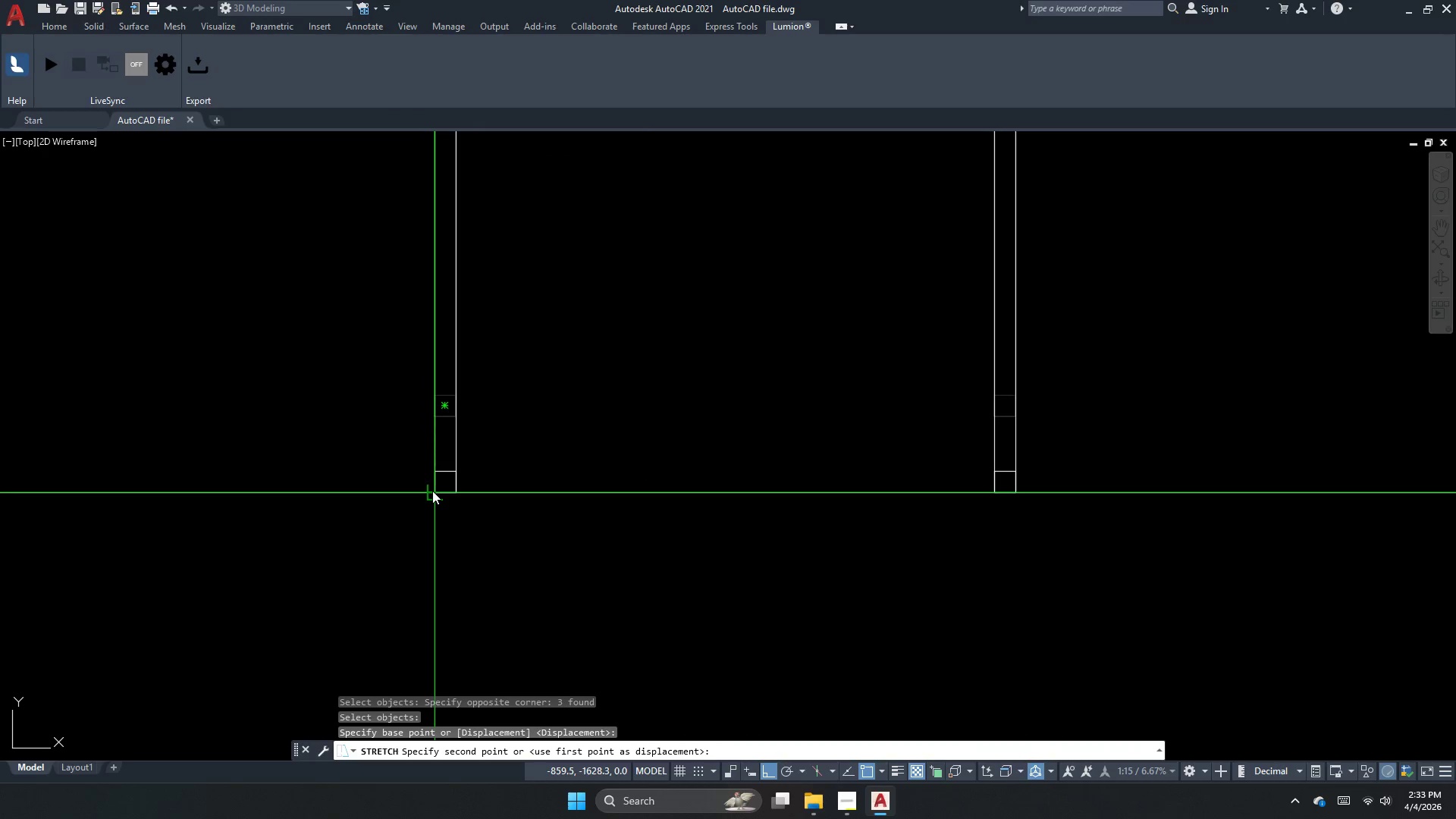 
left_click_drag(start_coordinate=[432, 491], to_coordinate=[417, 525])
 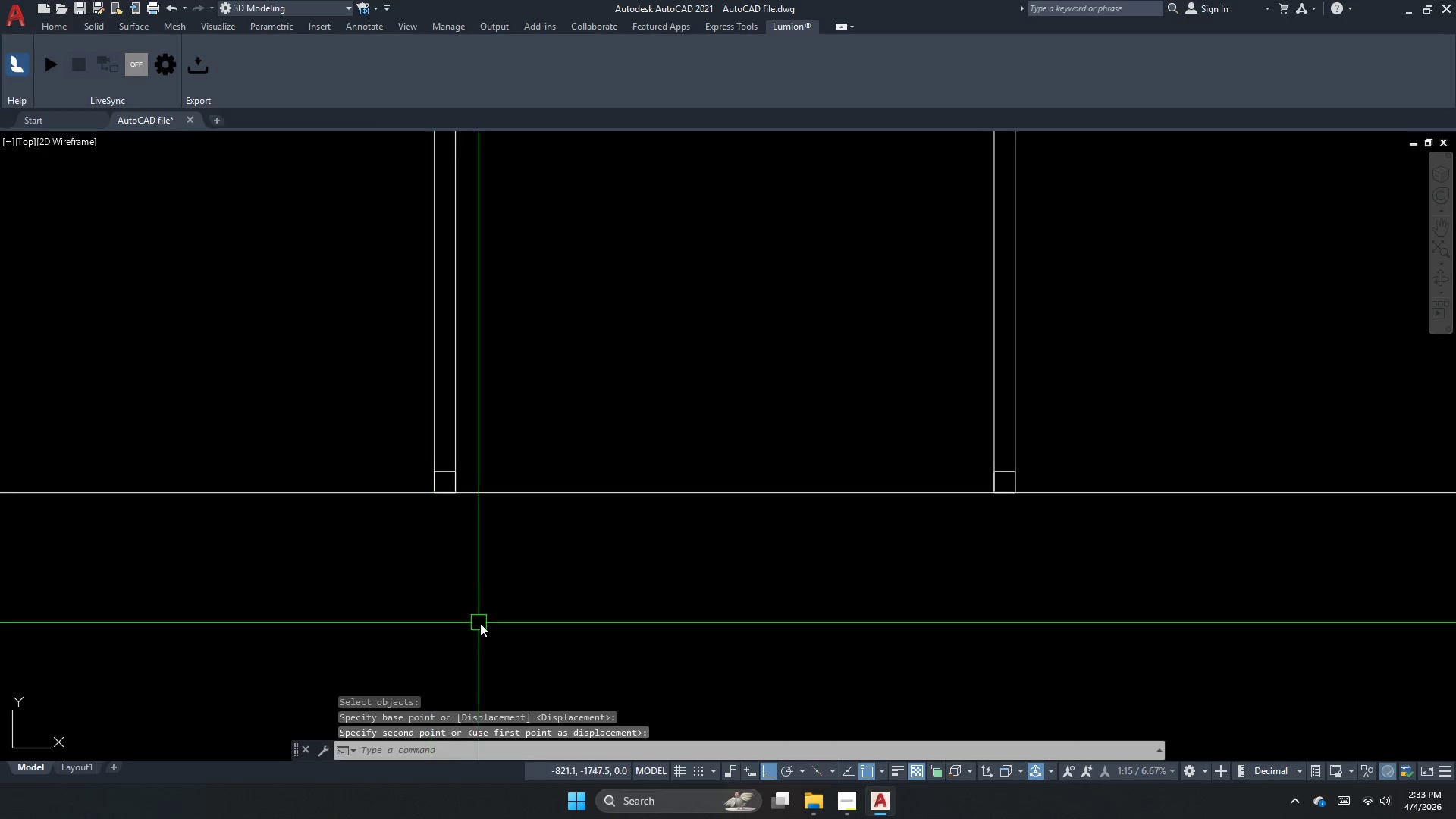 
key(Escape)
 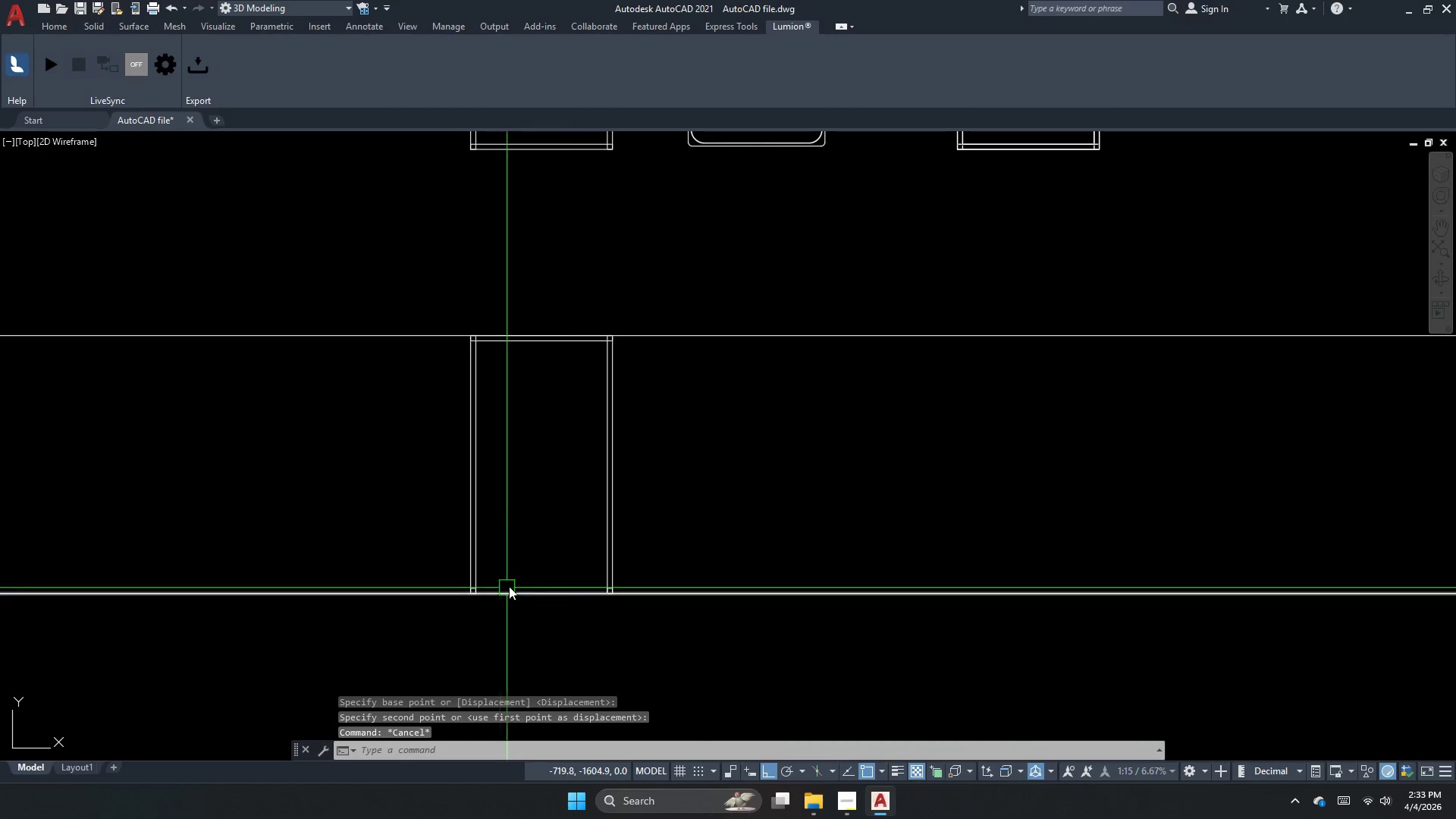 
key(Escape)
 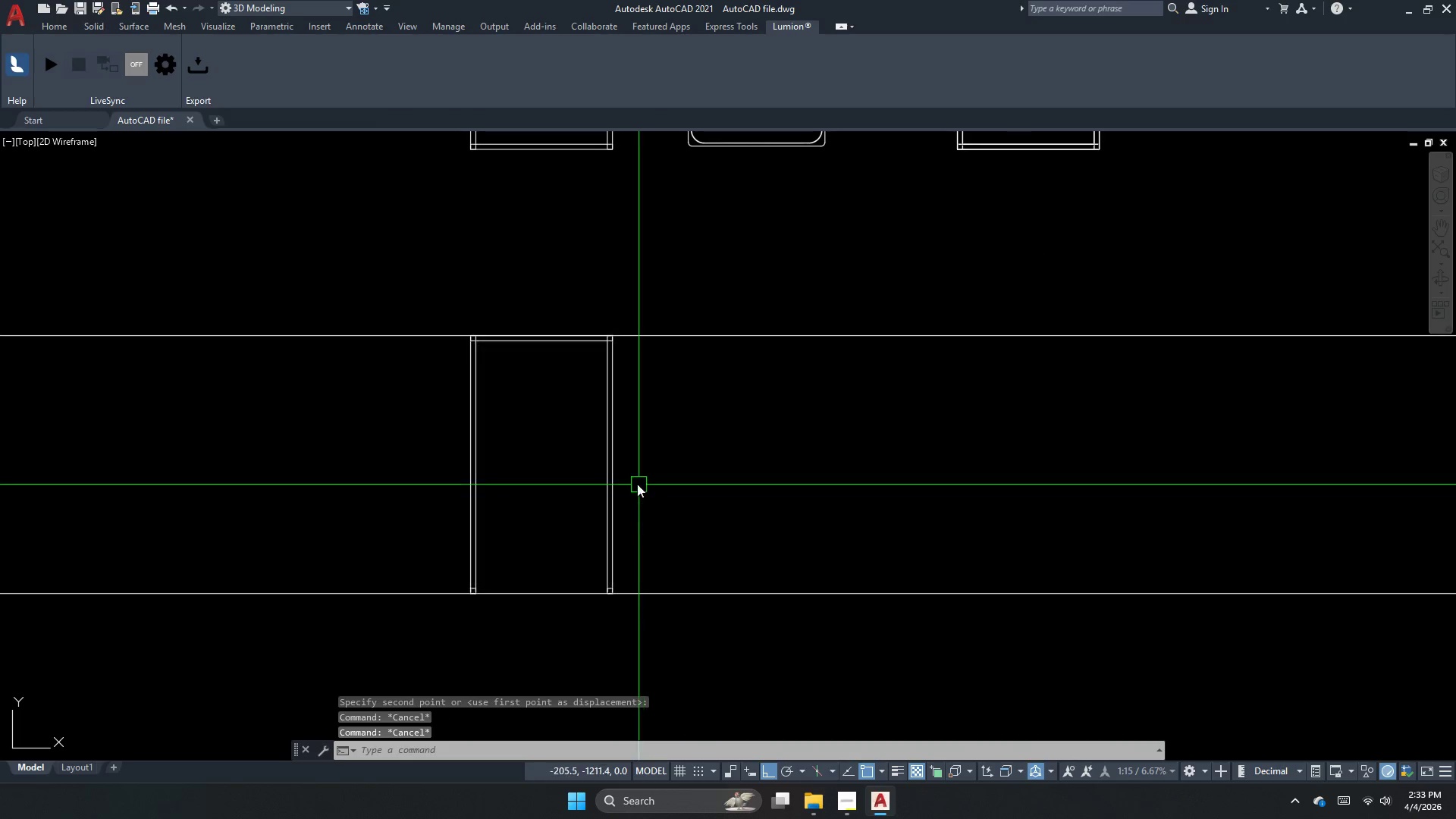 
scroll: coordinate [498, 595], scroll_direction: down, amount: 3.0
 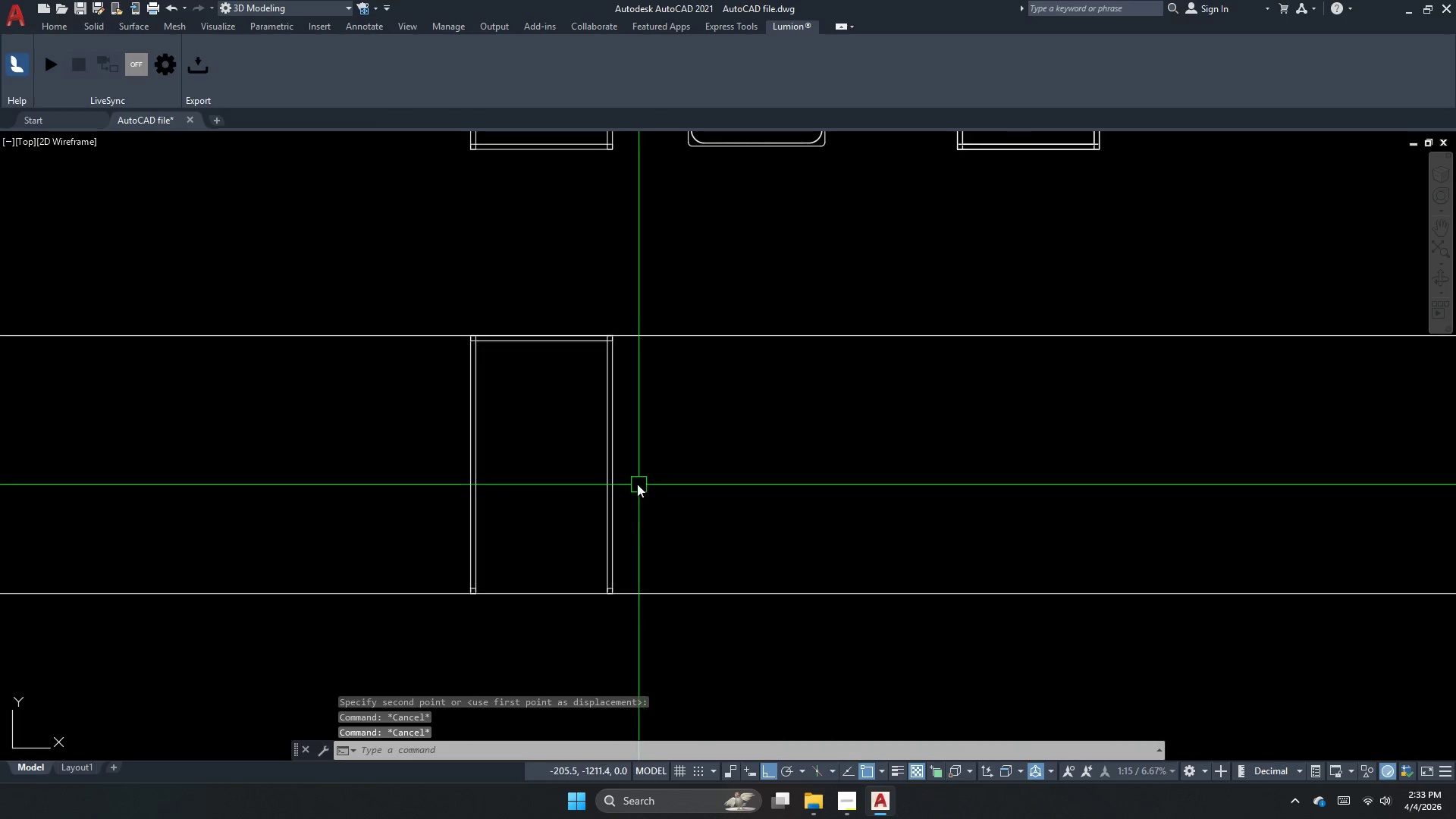 
left_click_drag(start_coordinate=[699, 447], to_coordinate=[662, 356])
 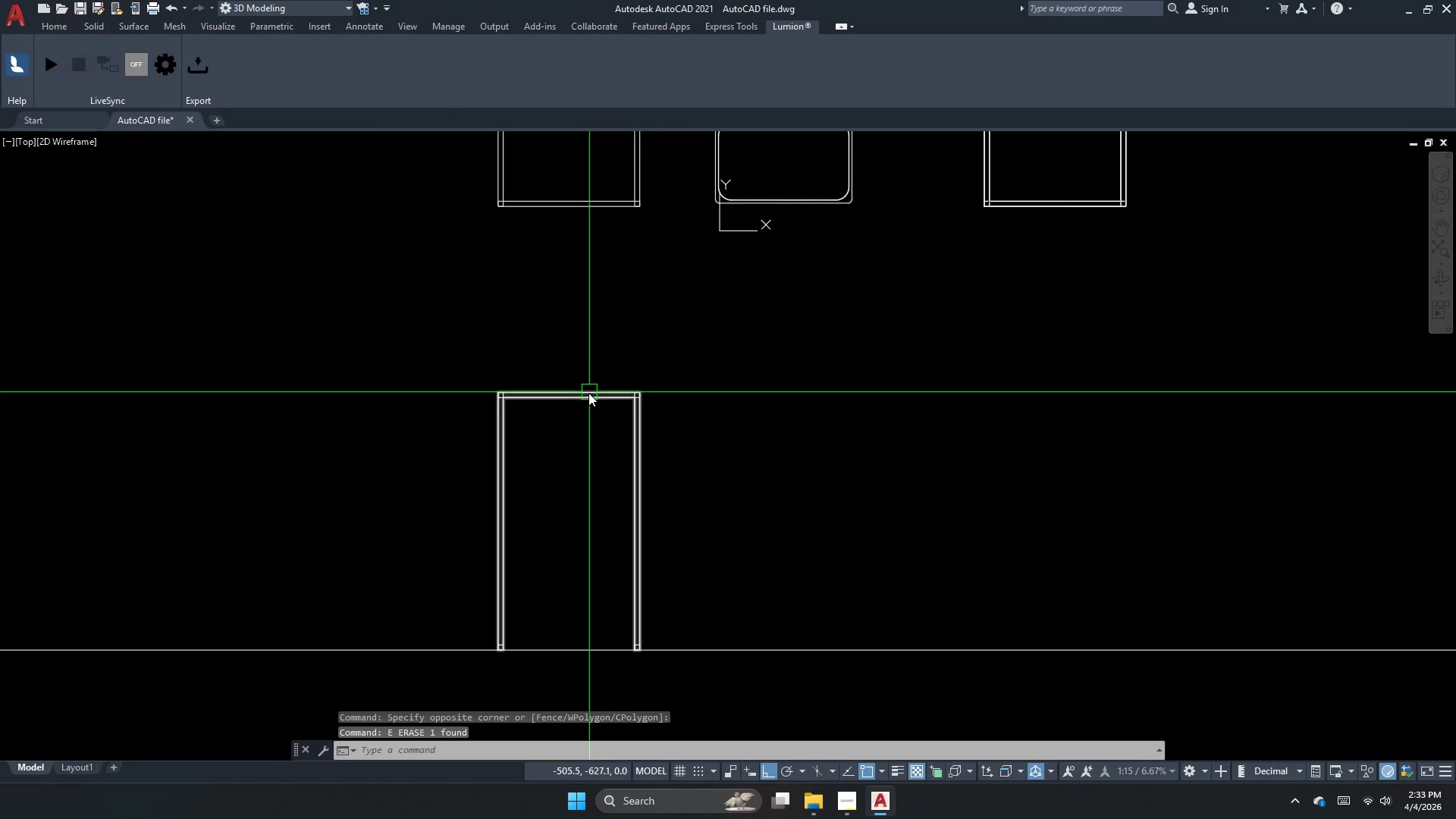 
scroll: coordinate [637, 482], scroll_direction: down, amount: 1.0
 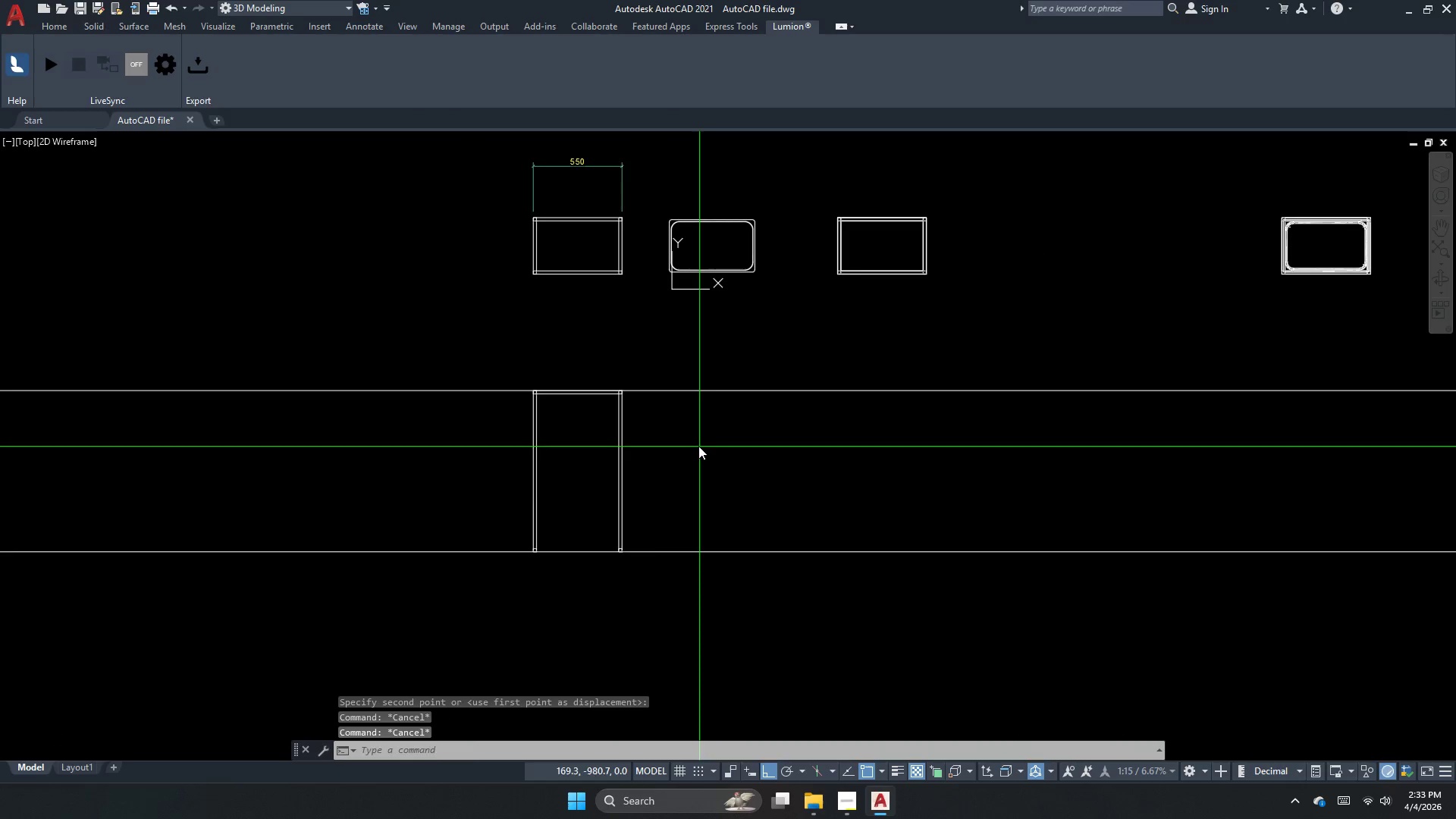 
key(E)
 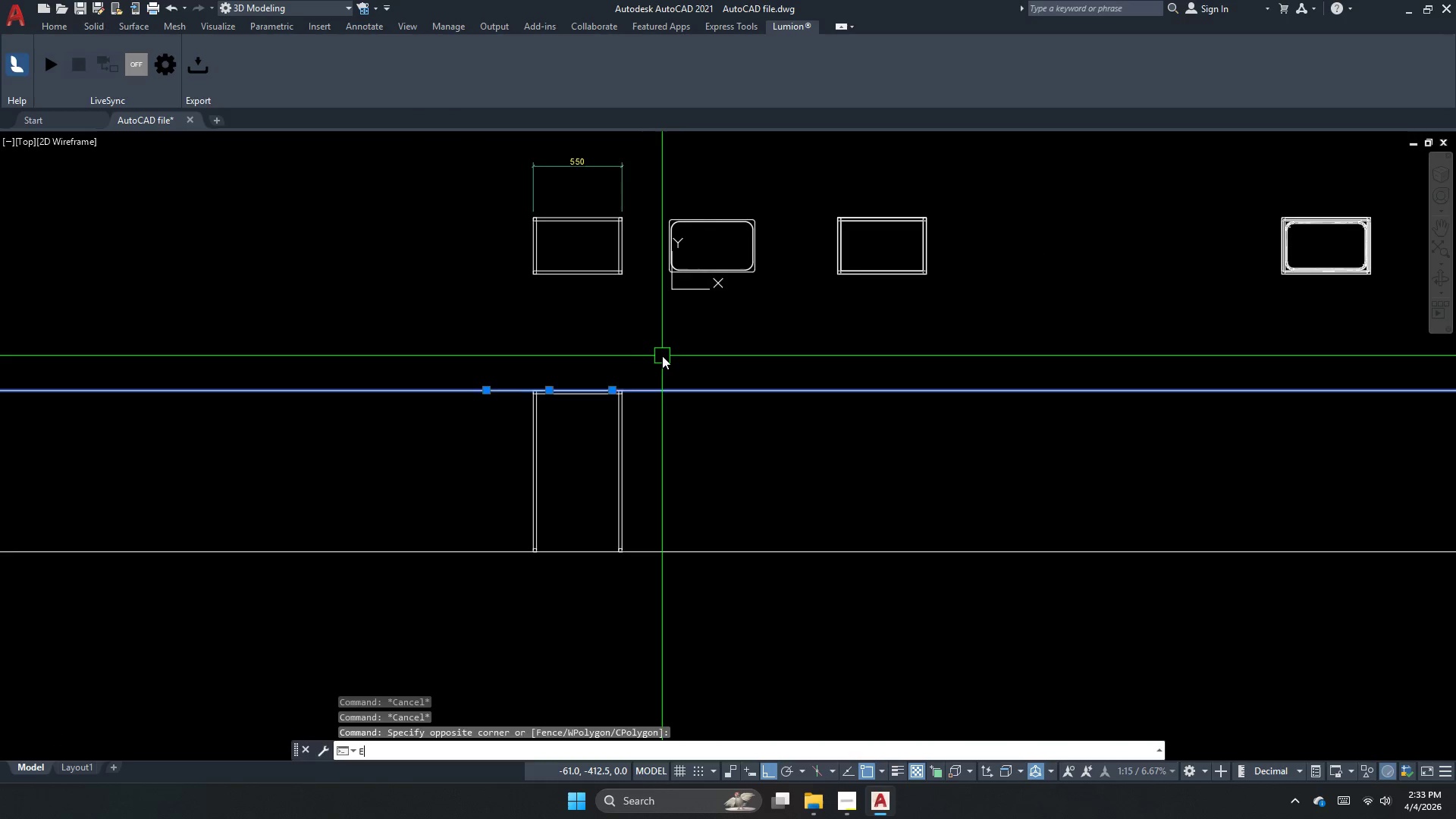 
key(Space)
 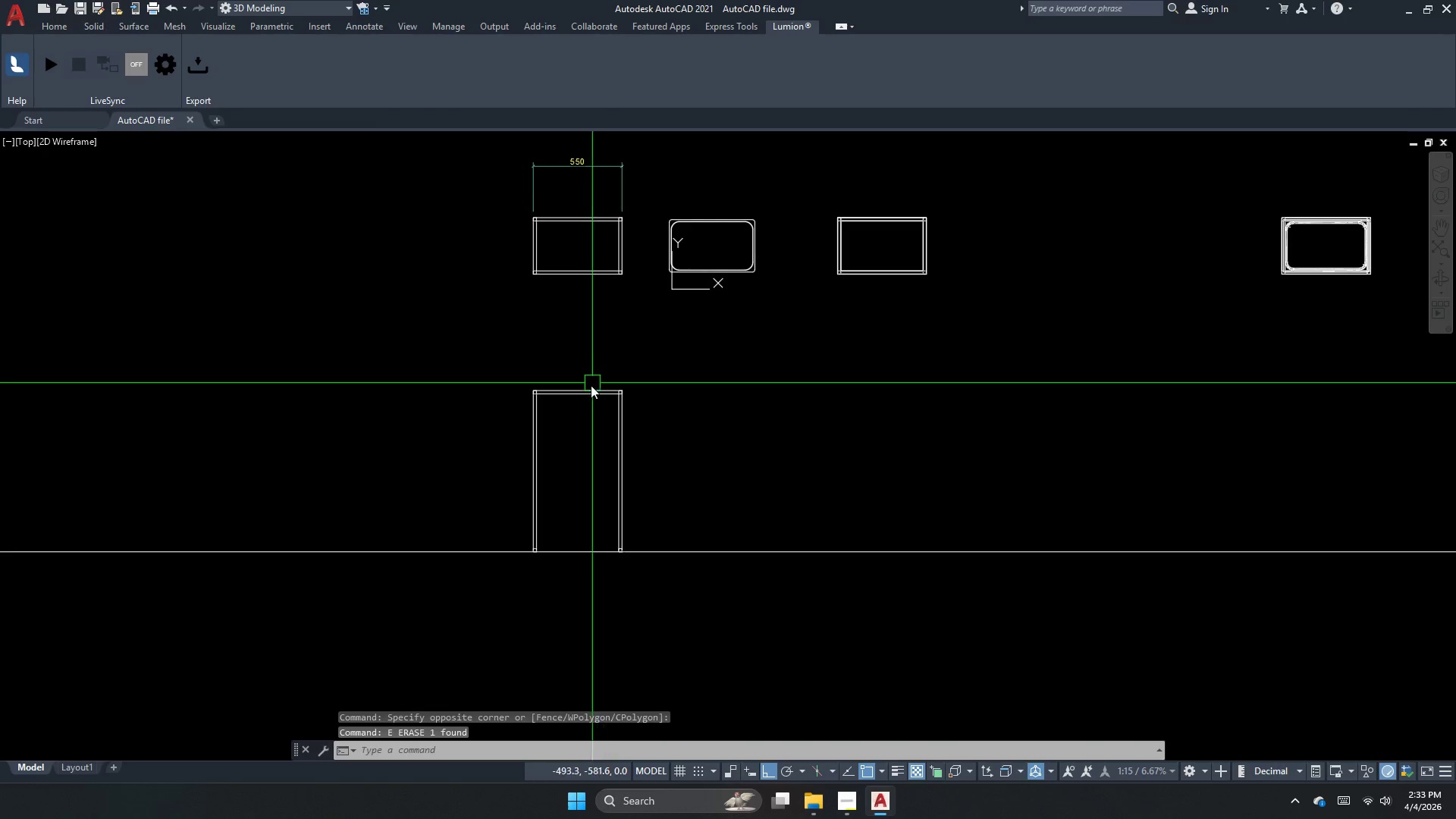 
key(Escape)
 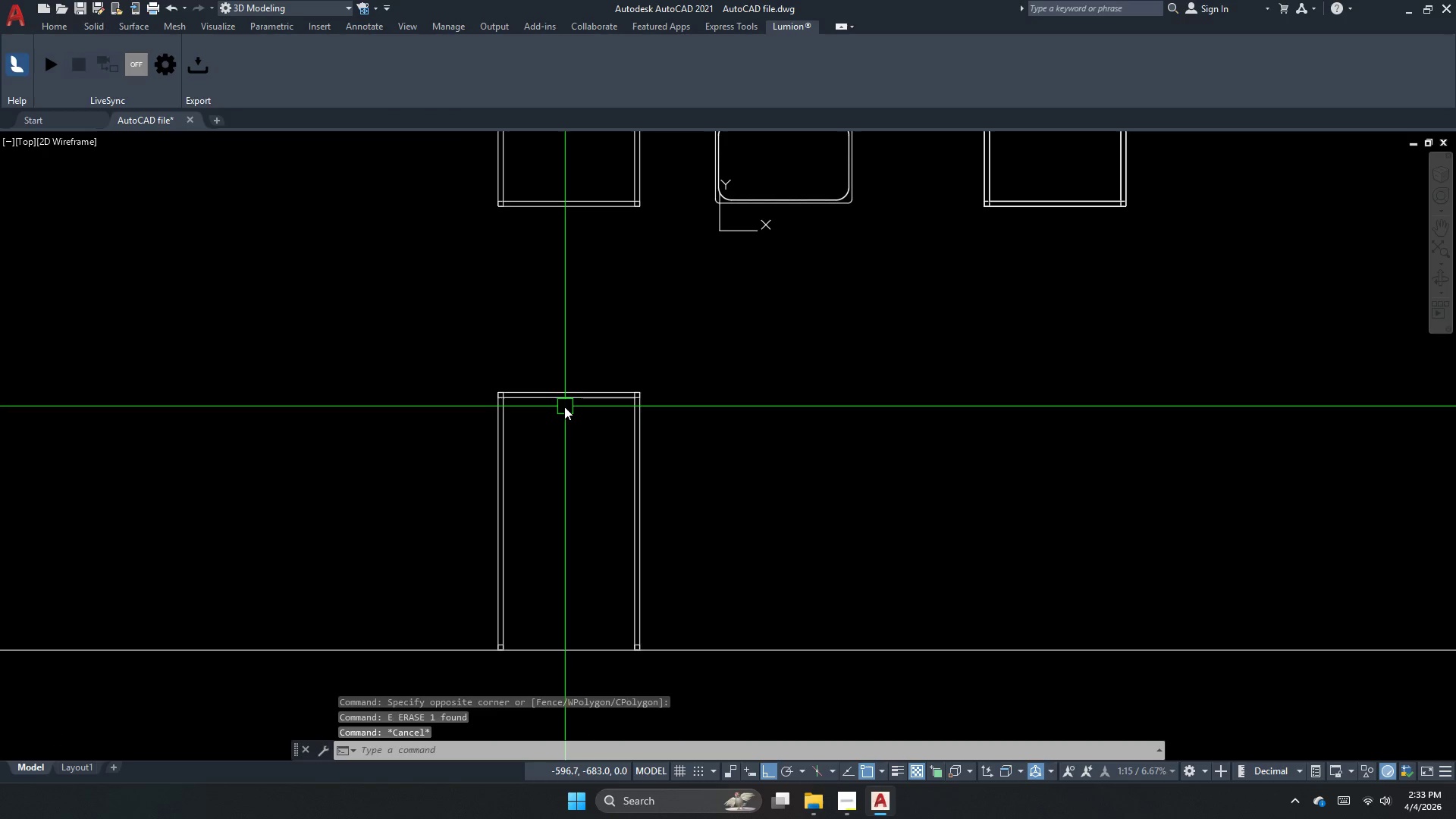 
key(Escape)
 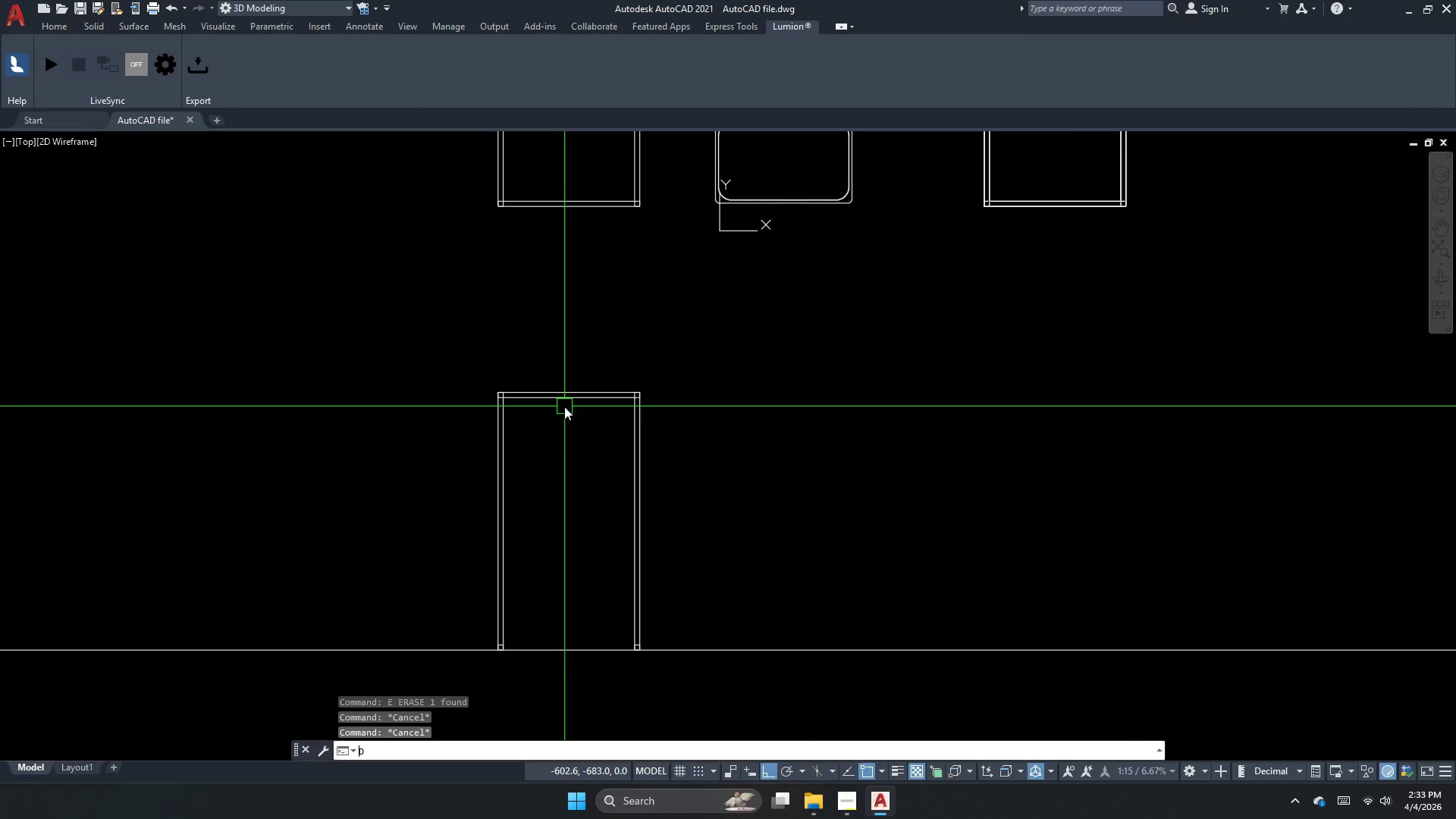 
scroll: coordinate [591, 388], scroll_direction: up, amount: 1.0
 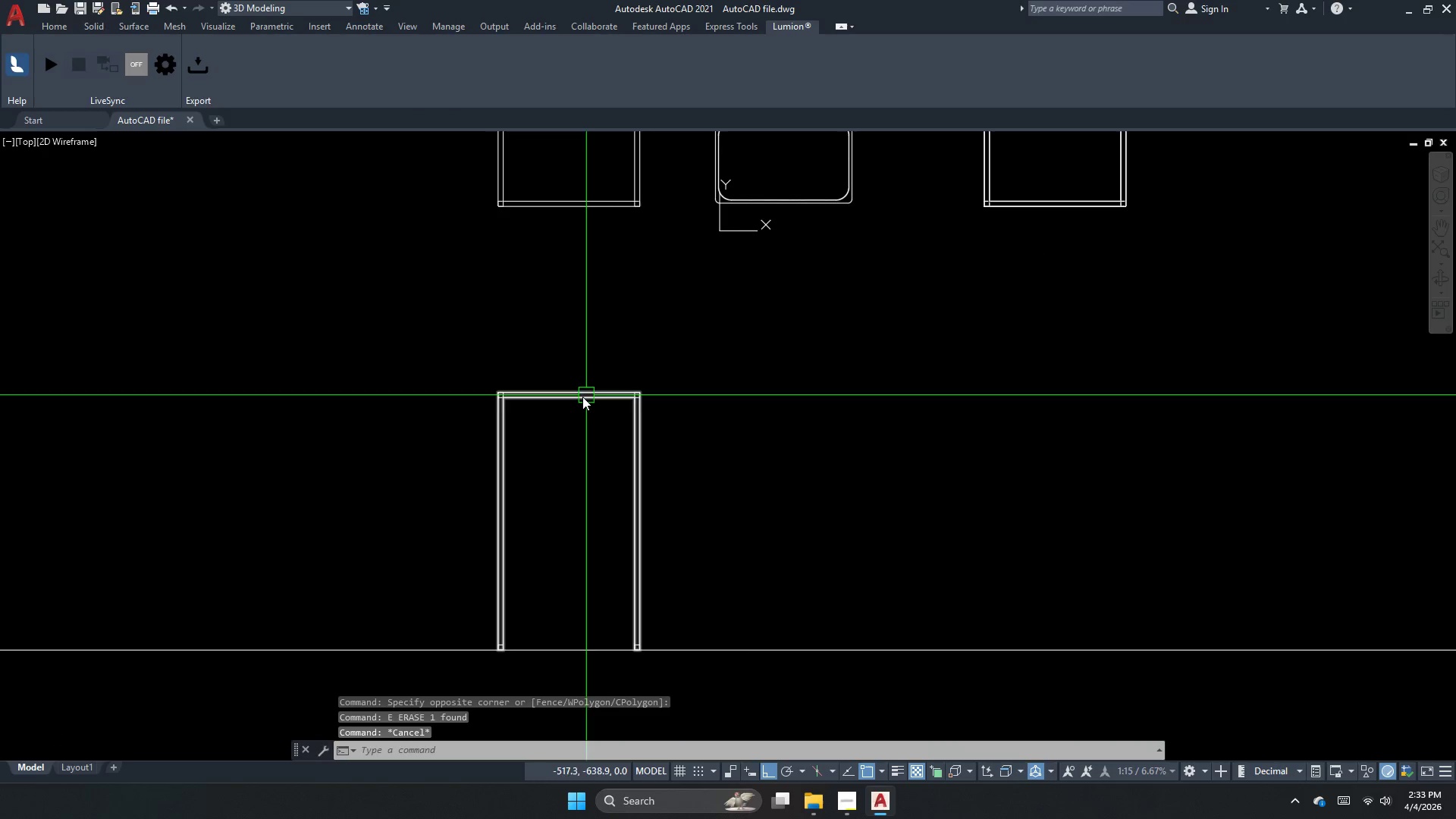 
type(dli )
 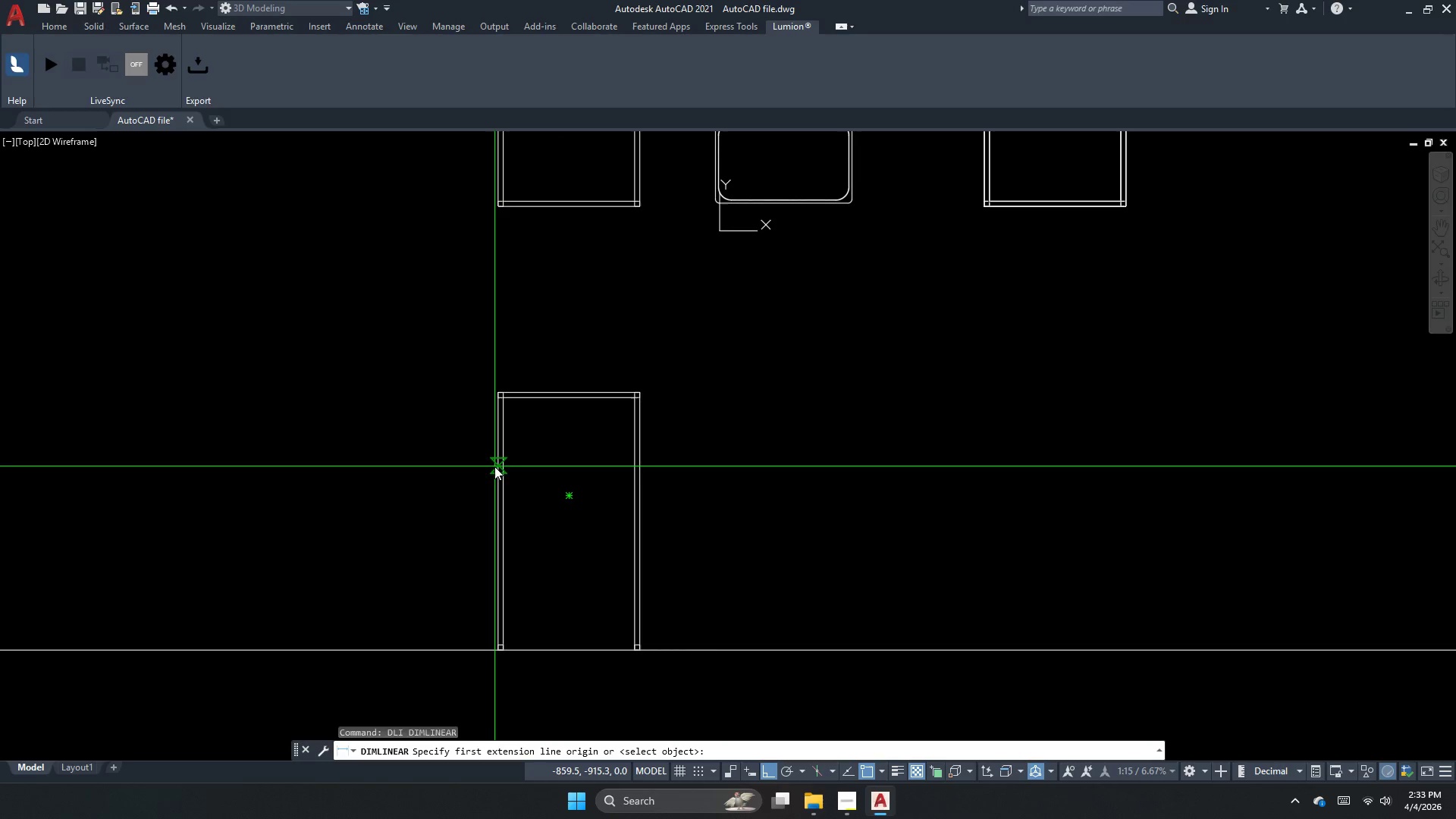 
left_click_drag(start_coordinate=[494, 466], to_coordinate=[500, 485])
 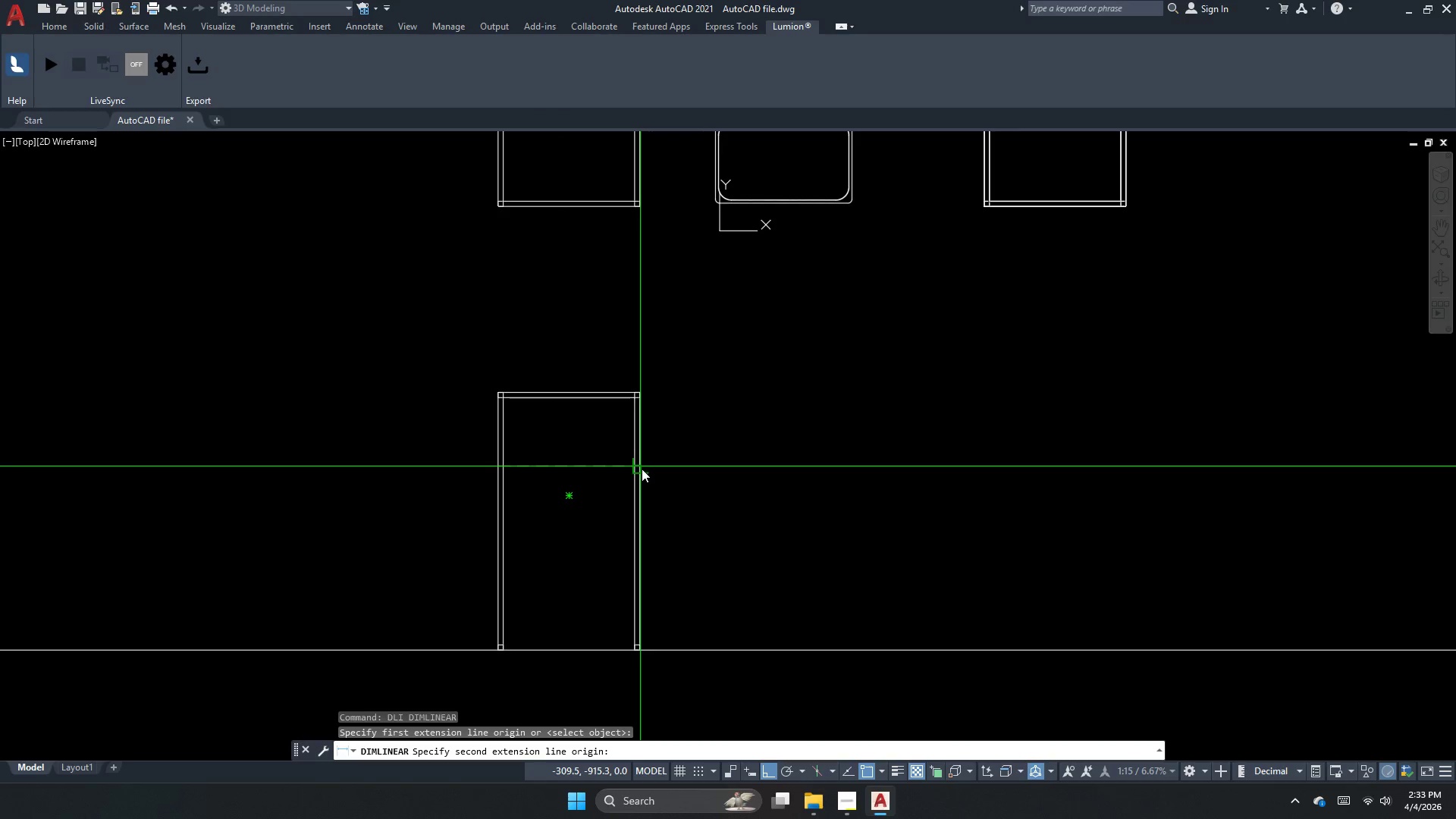 
left_click_drag(start_coordinate=[642, 469], to_coordinate=[637, 485])
 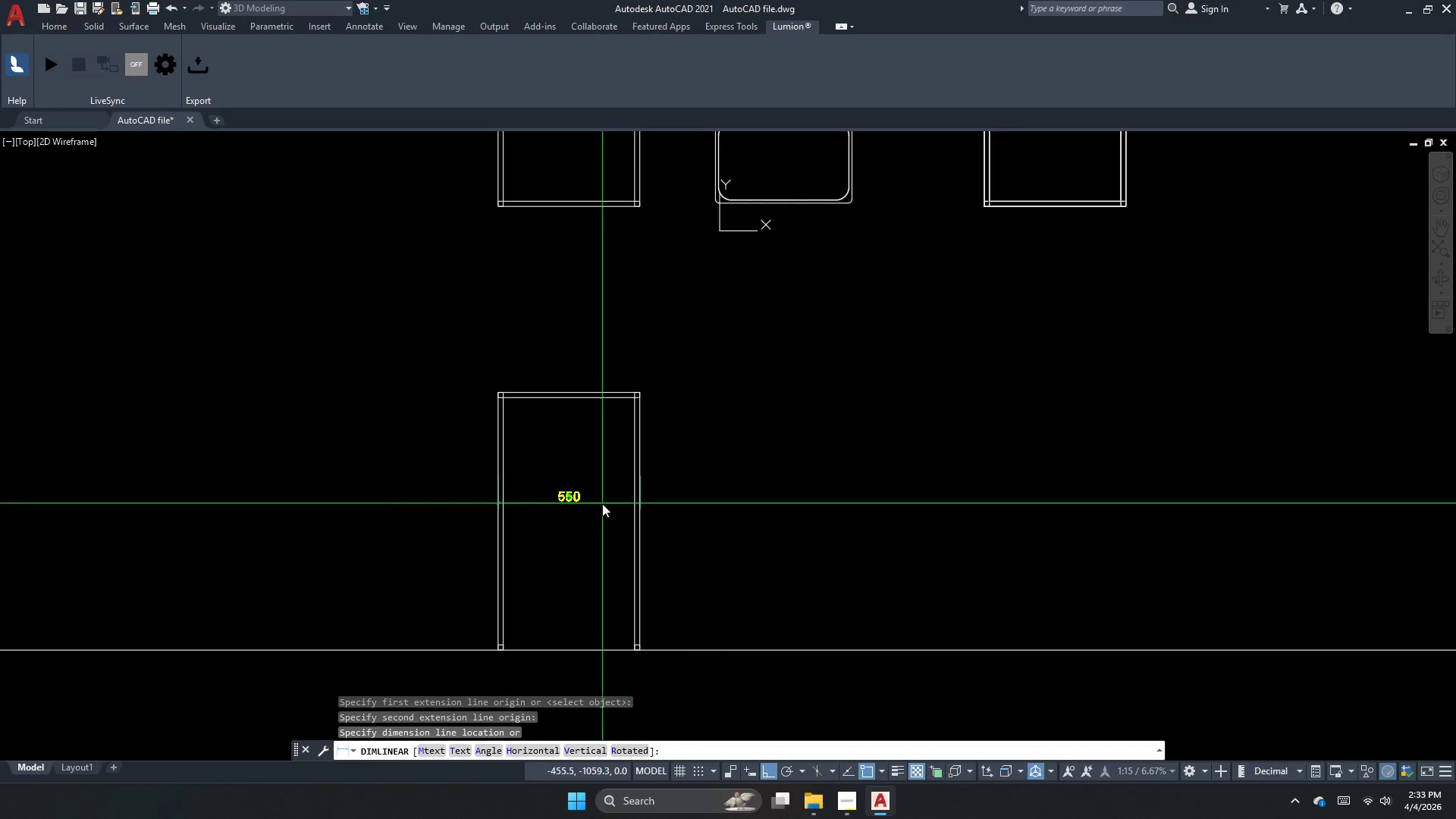 
double_click([602, 504])
 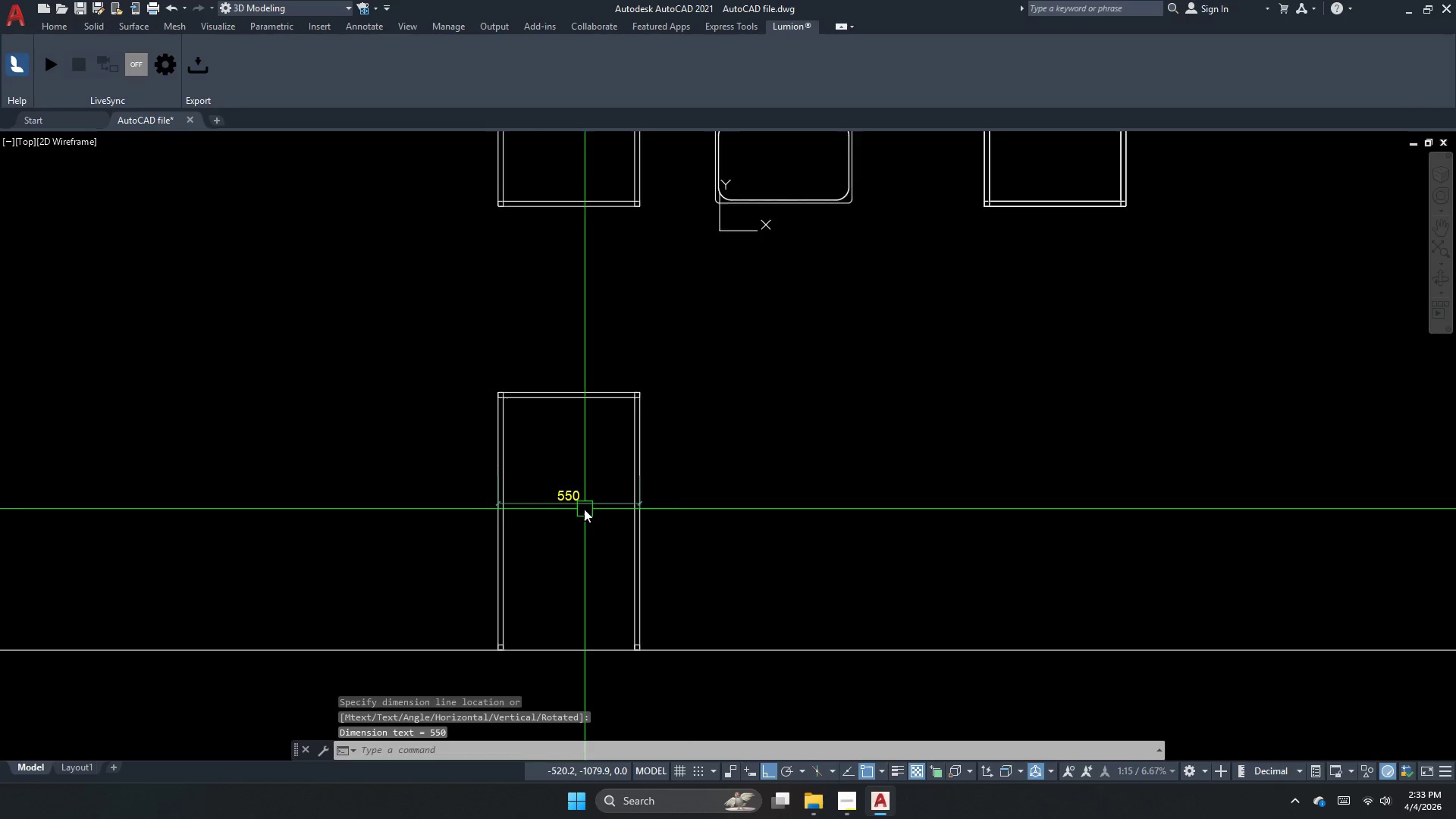 
scroll: coordinate [582, 509], scroll_direction: up, amount: 1.0
 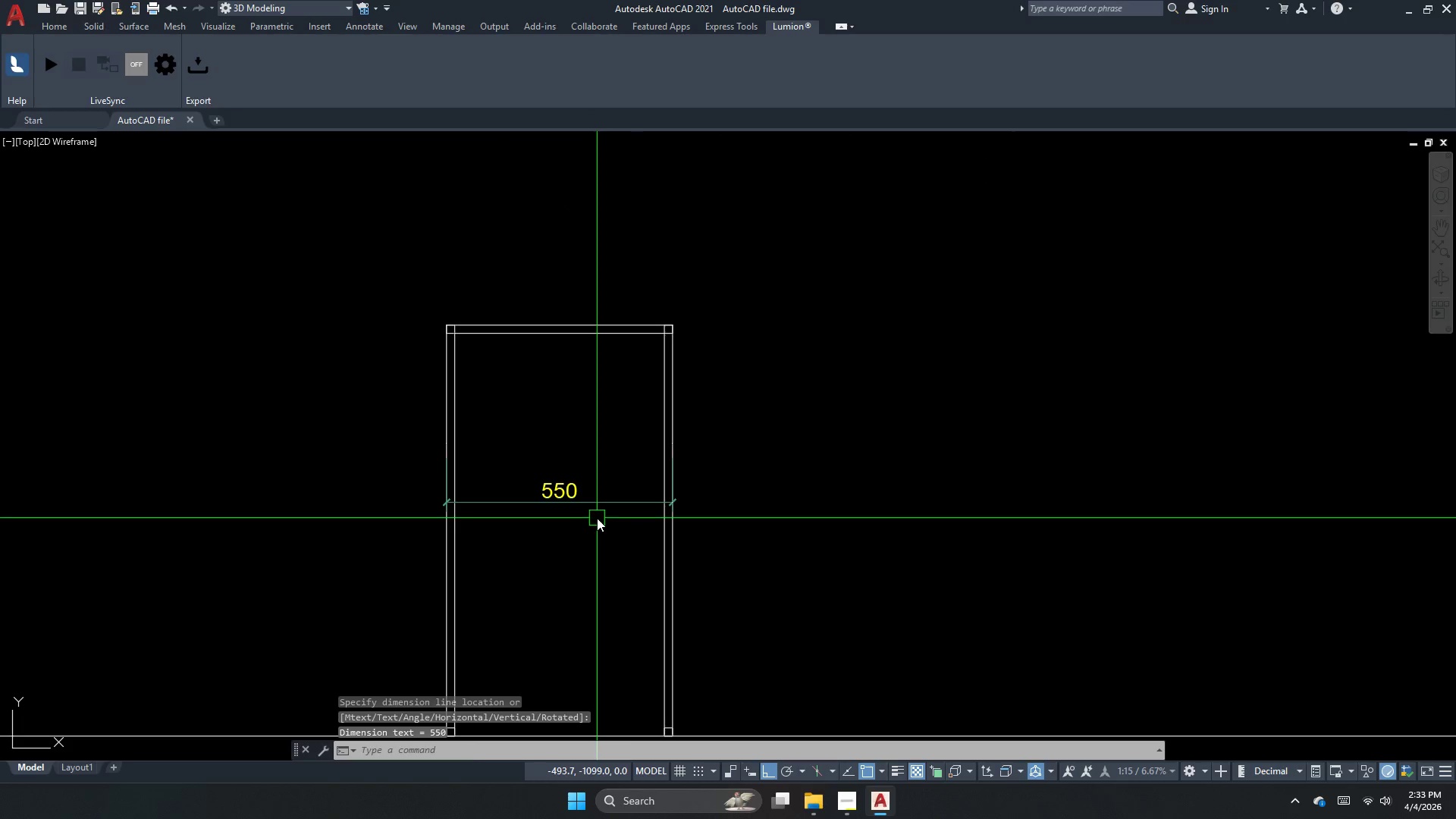 
left_click_drag(start_coordinate=[597, 518], to_coordinate=[588, 500])
 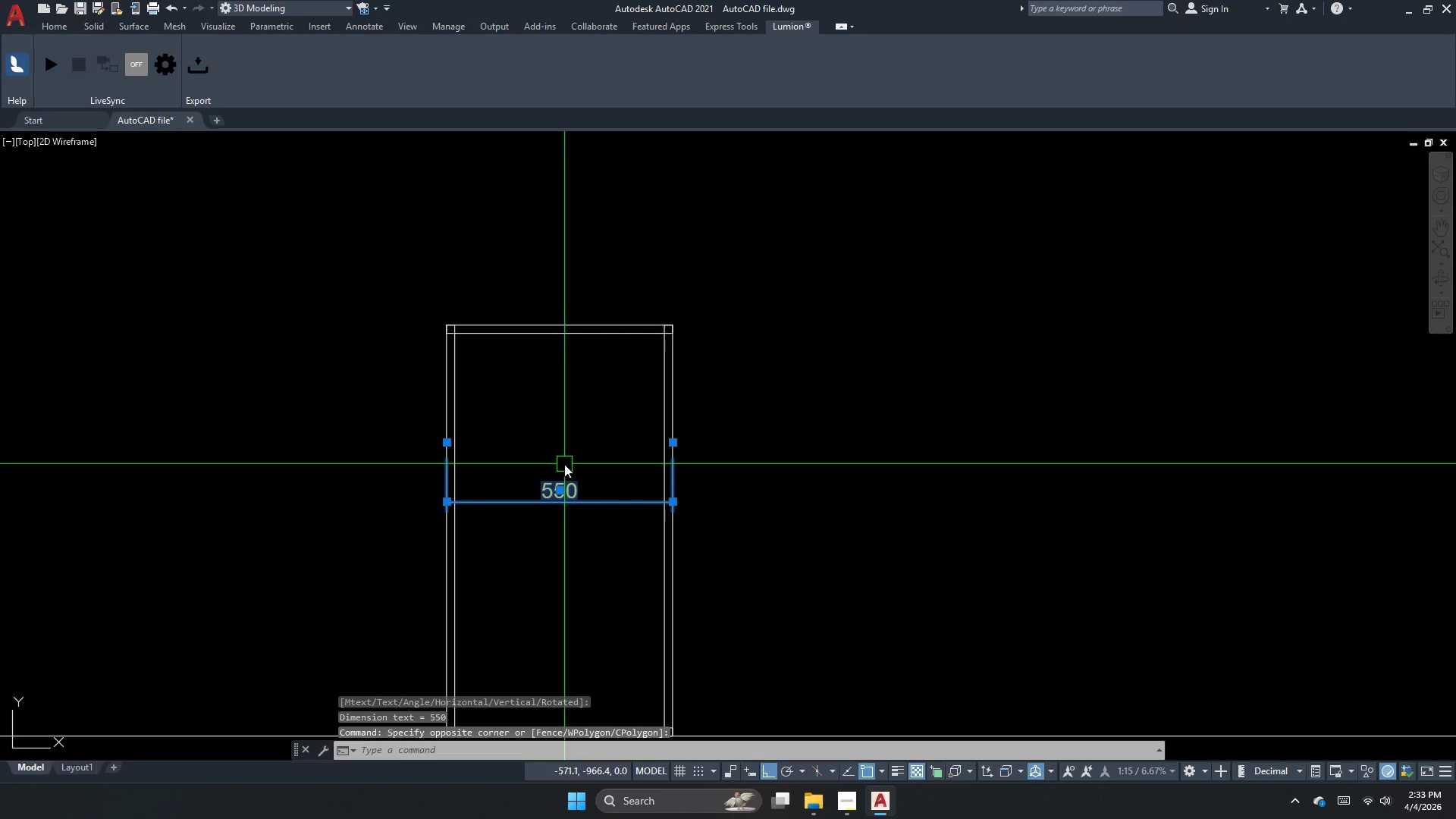 
left_click_drag(start_coordinate=[570, 465], to_coordinate=[564, 464])
 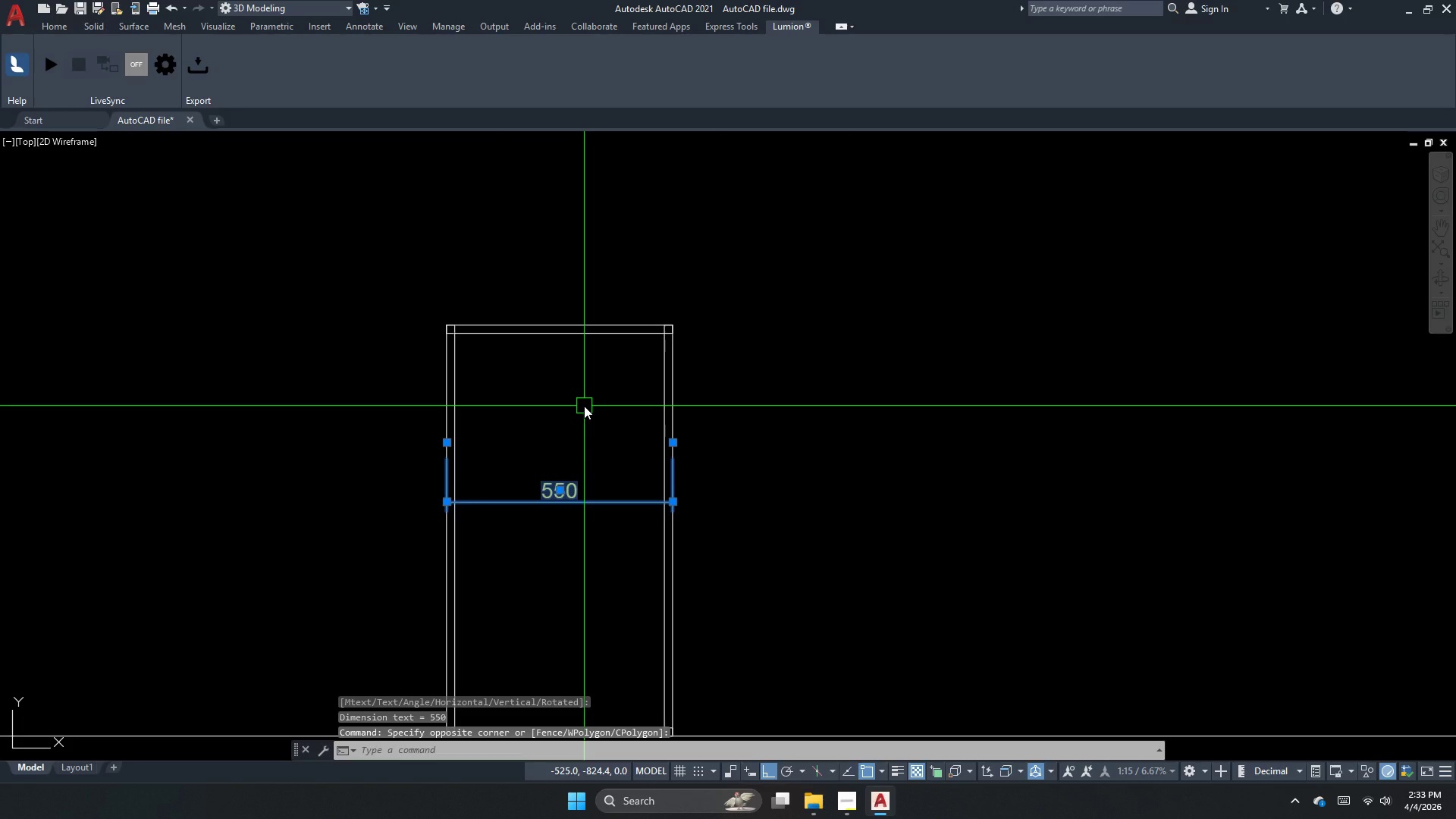 
scroll: coordinate [557, 446], scroll_direction: up, amount: 2.0
 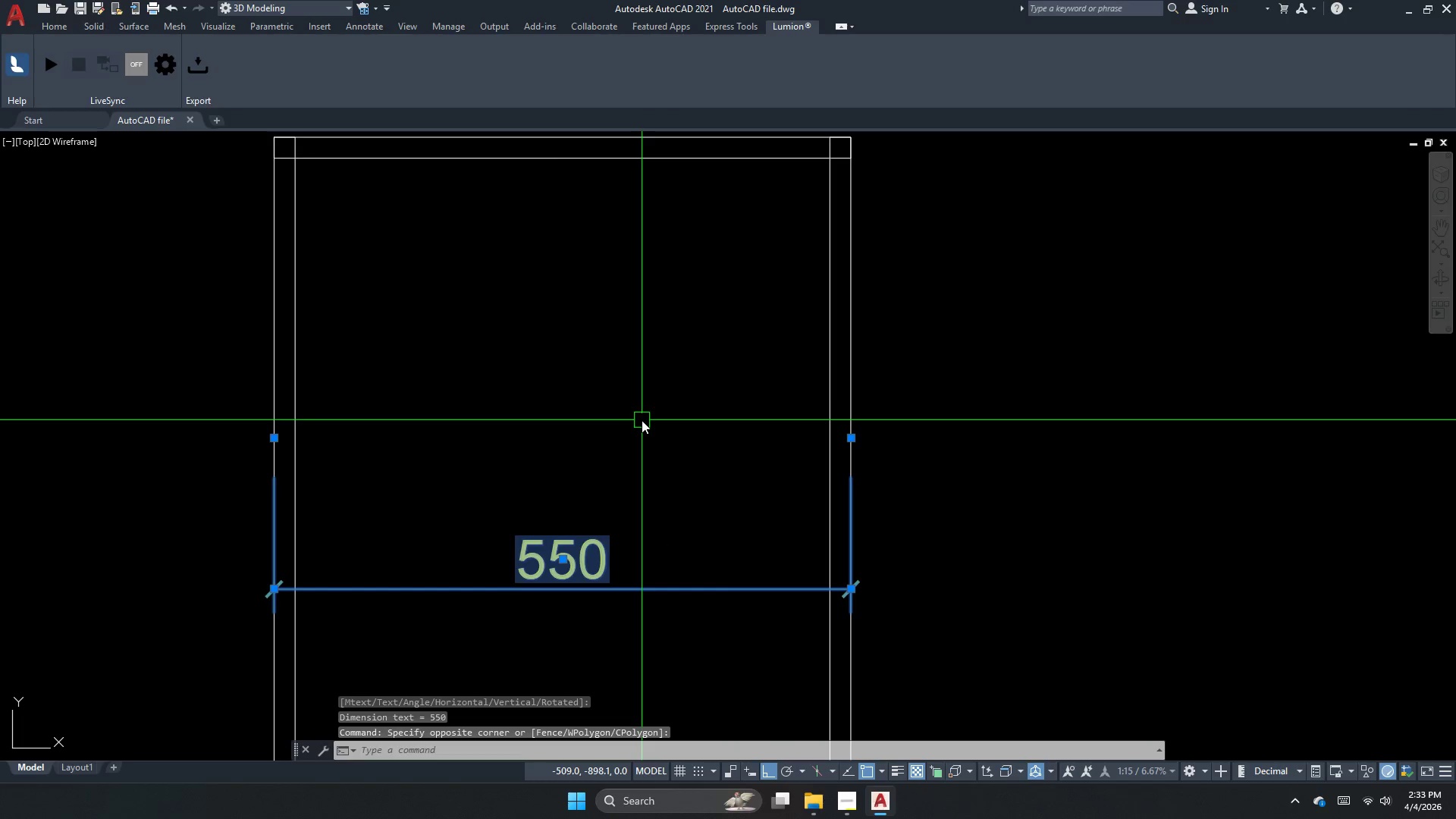 
key(Escape)
 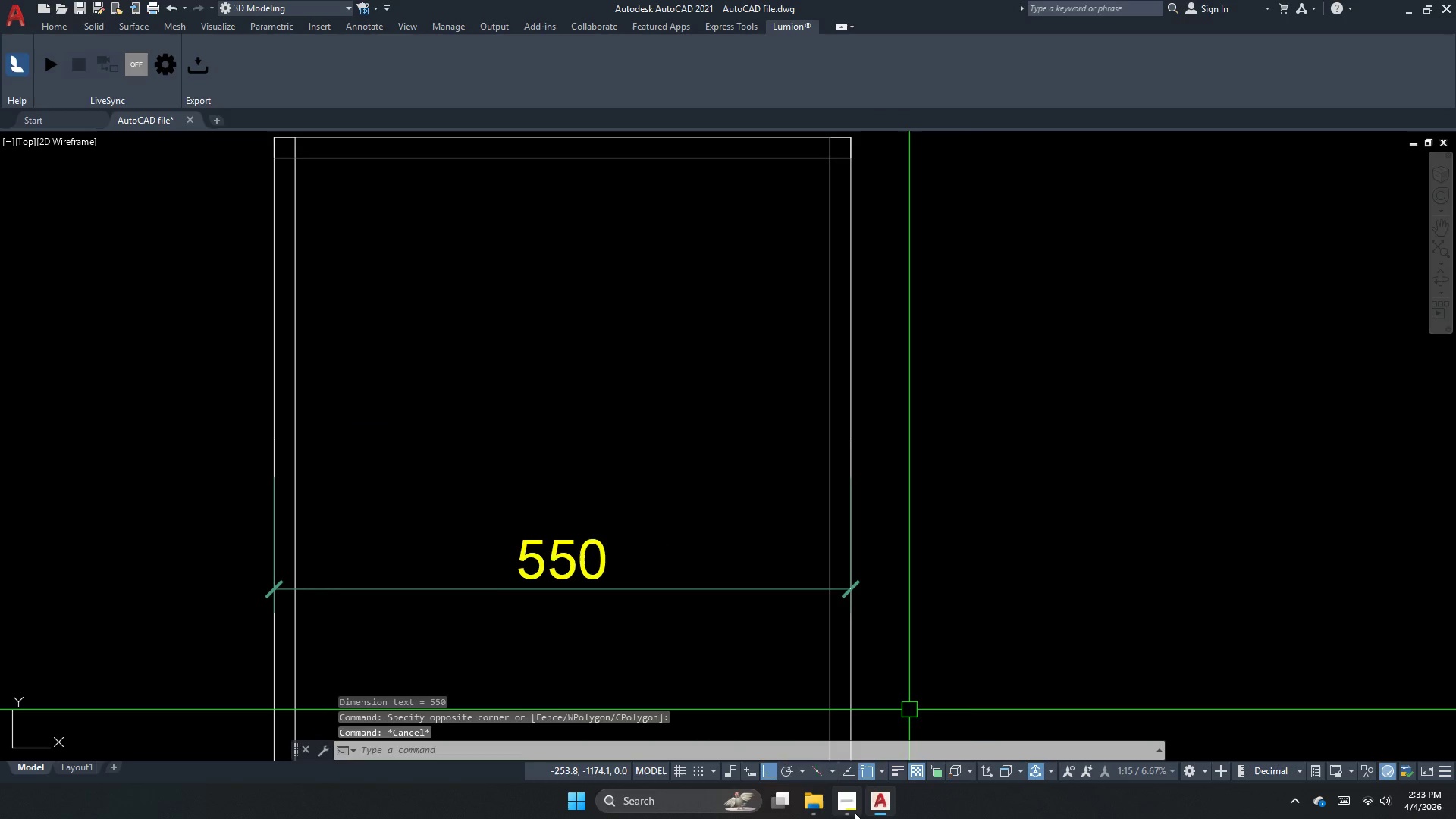 
left_click([854, 811])
 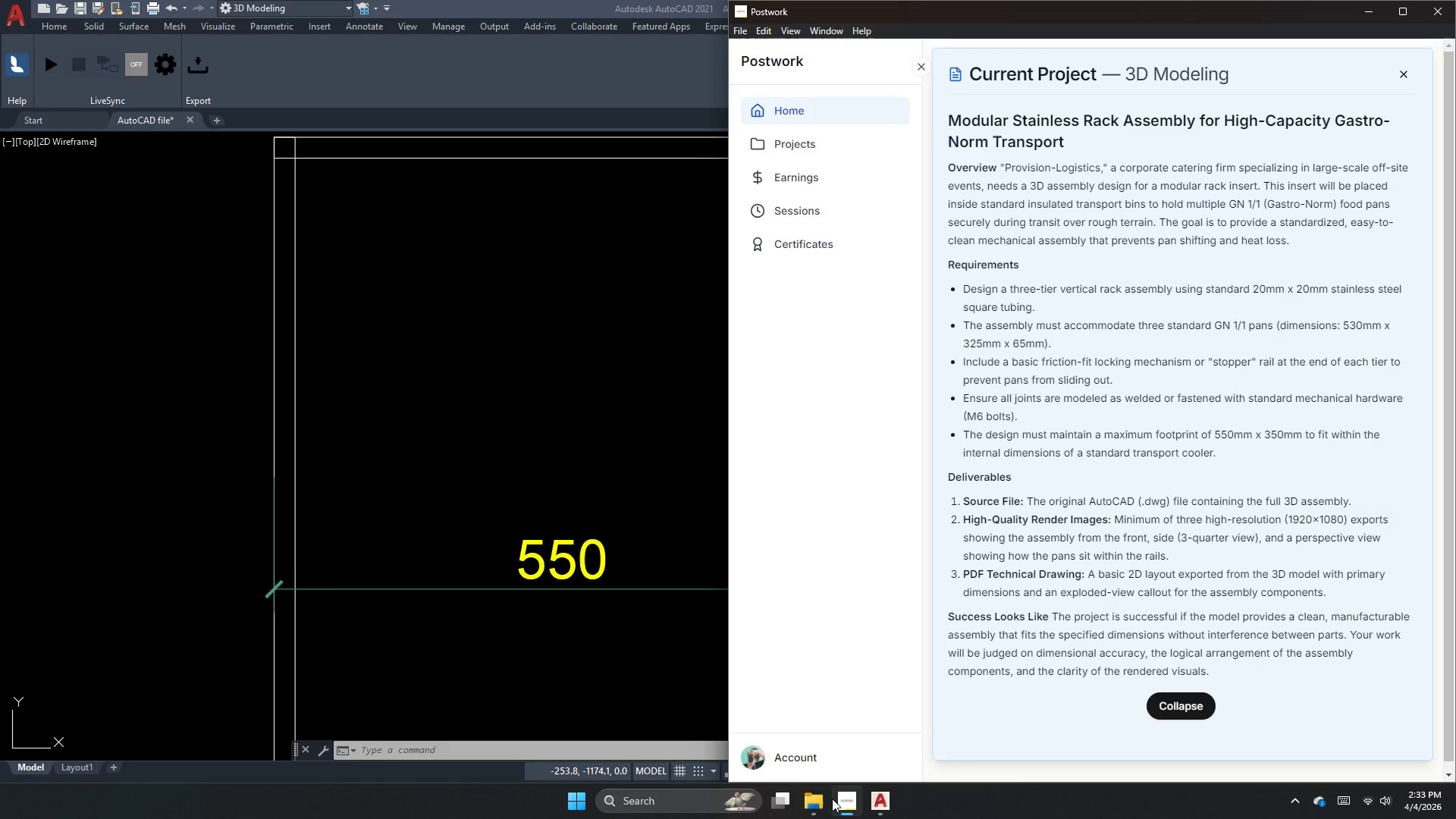 
wait(16.52)
 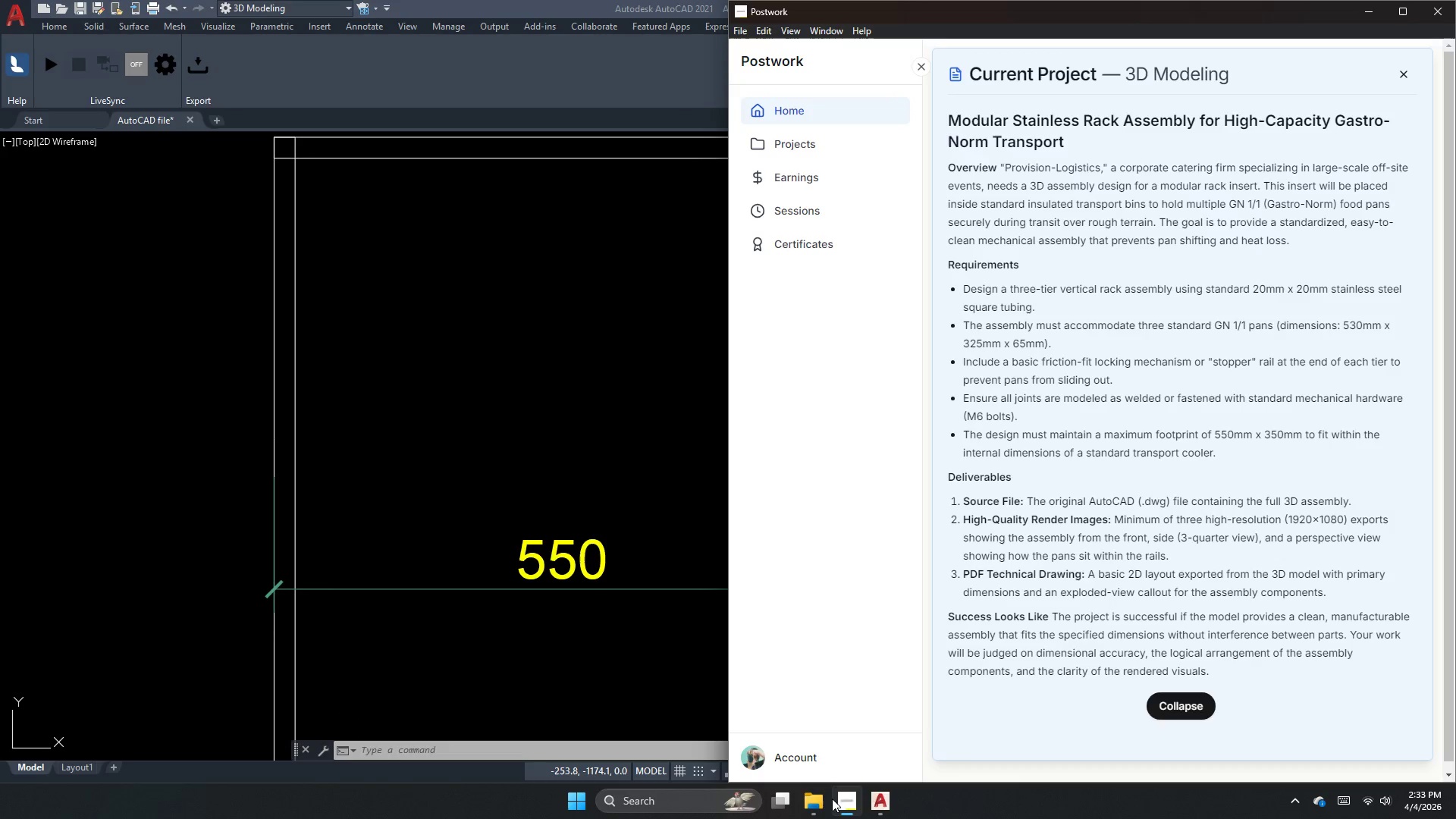 
left_click([671, 662])
 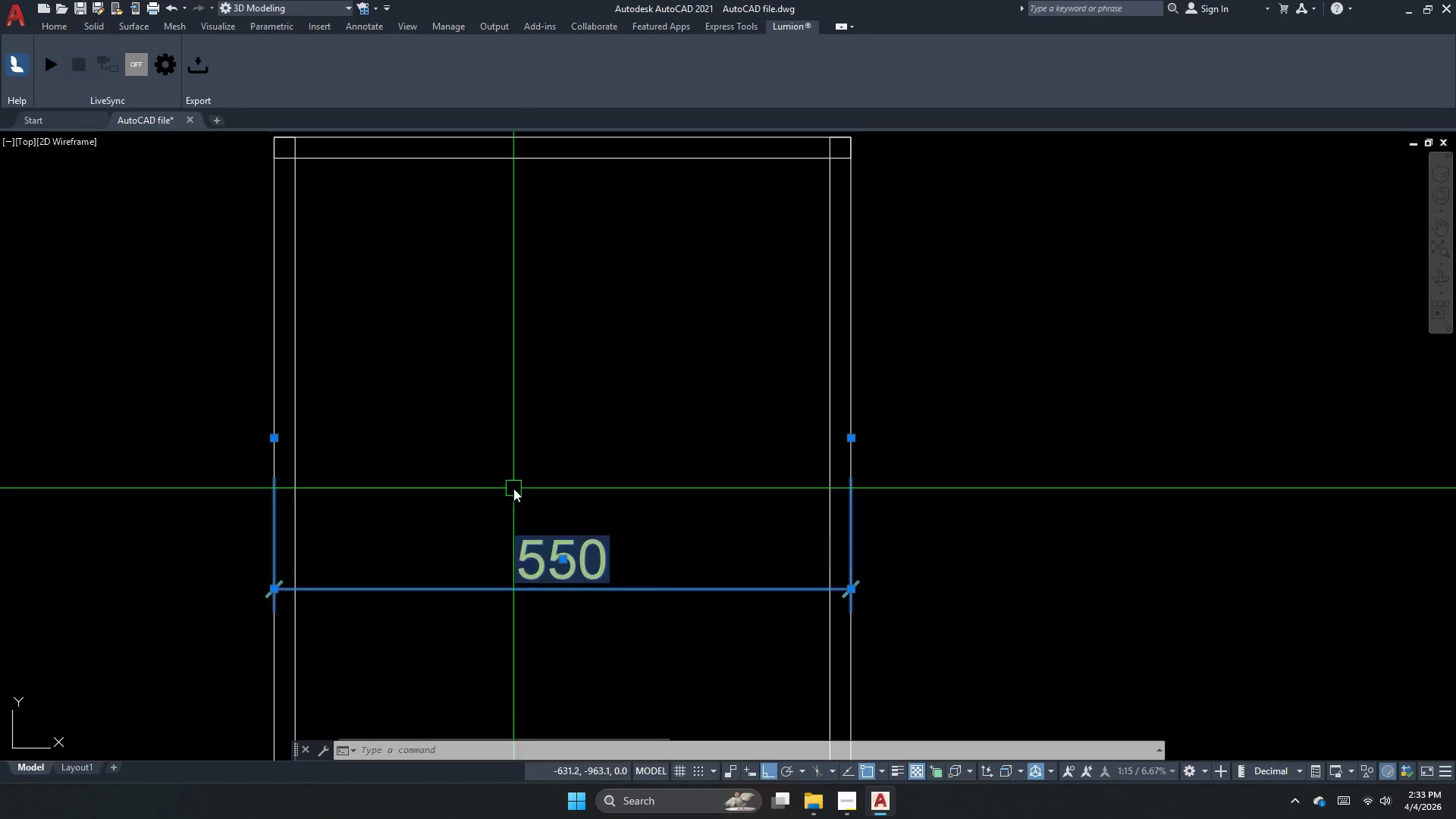 
left_click_drag(start_coordinate=[517, 490], to_coordinate=[513, 488])
 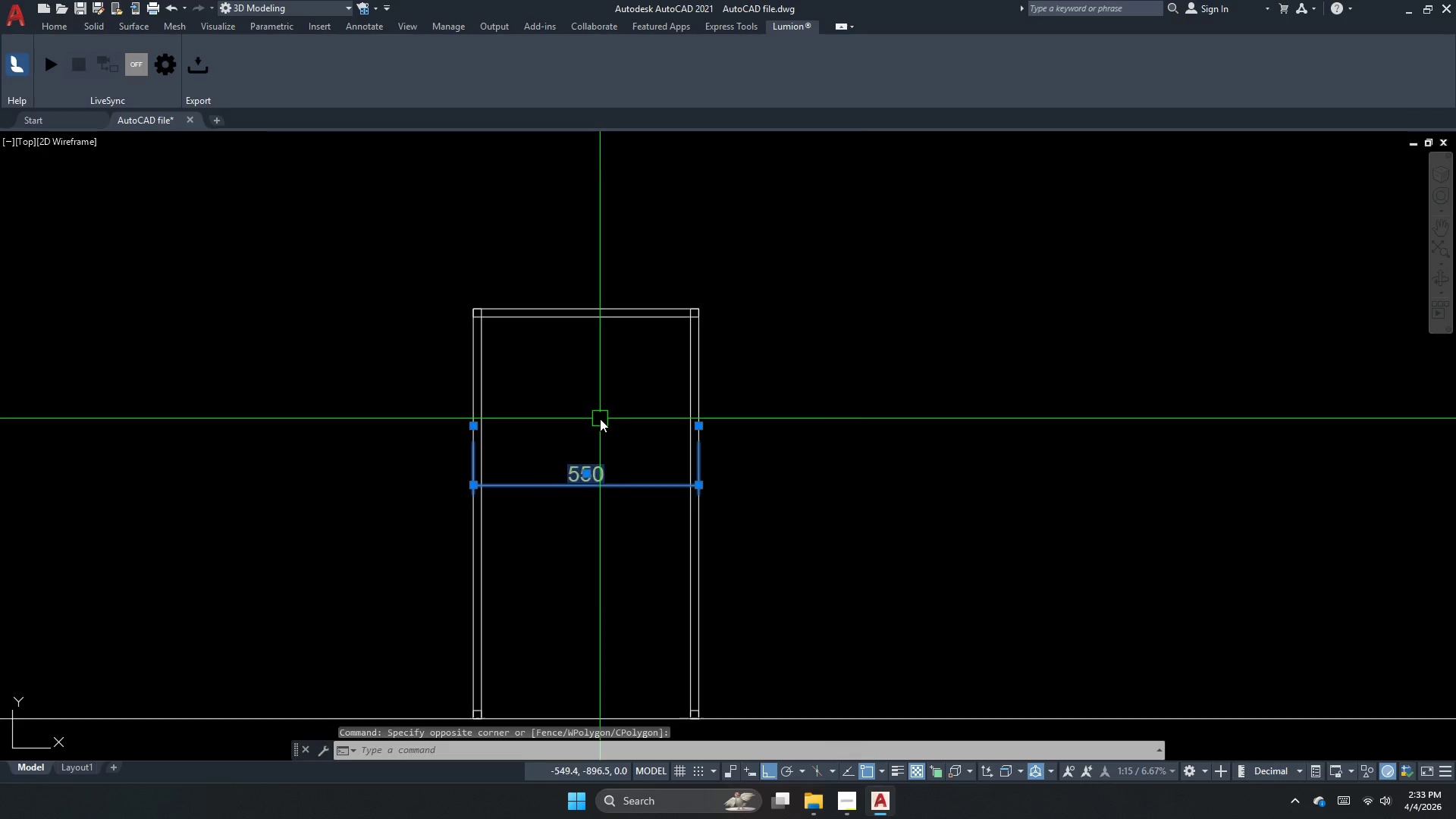 
key(E)
 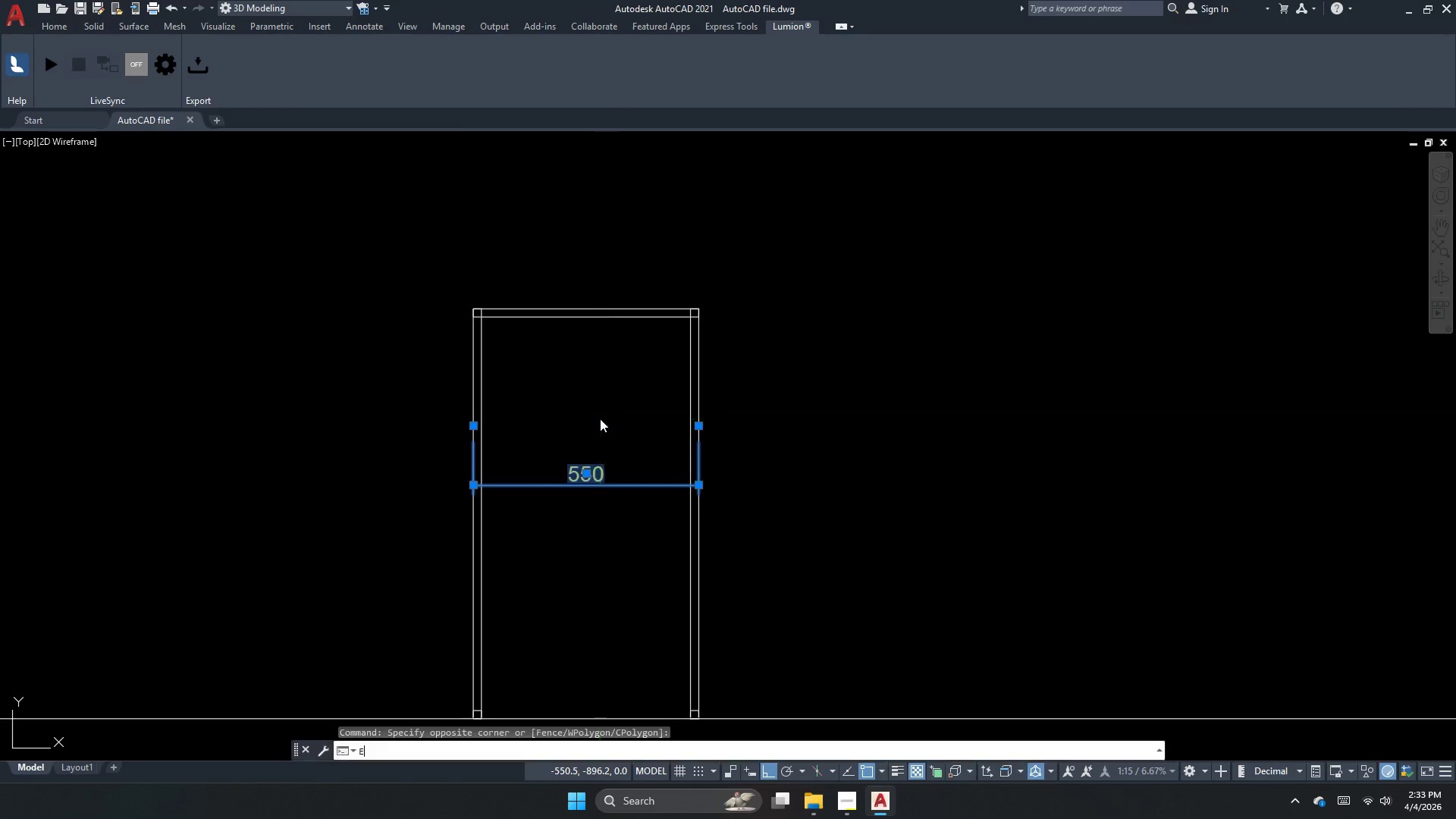 
key(Space)
 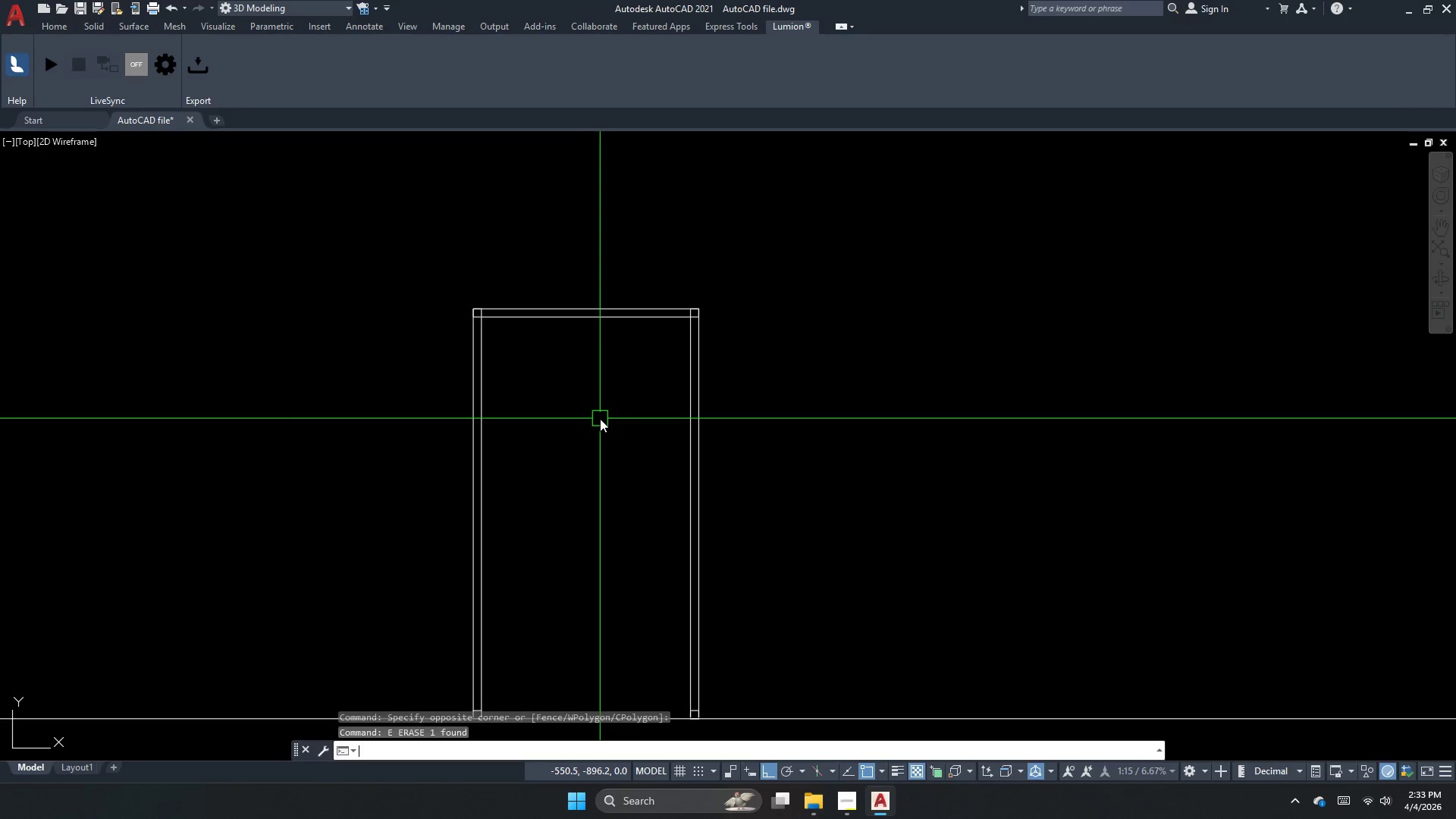 
scroll: coordinate [600, 419], scroll_direction: down, amount: 2.0
 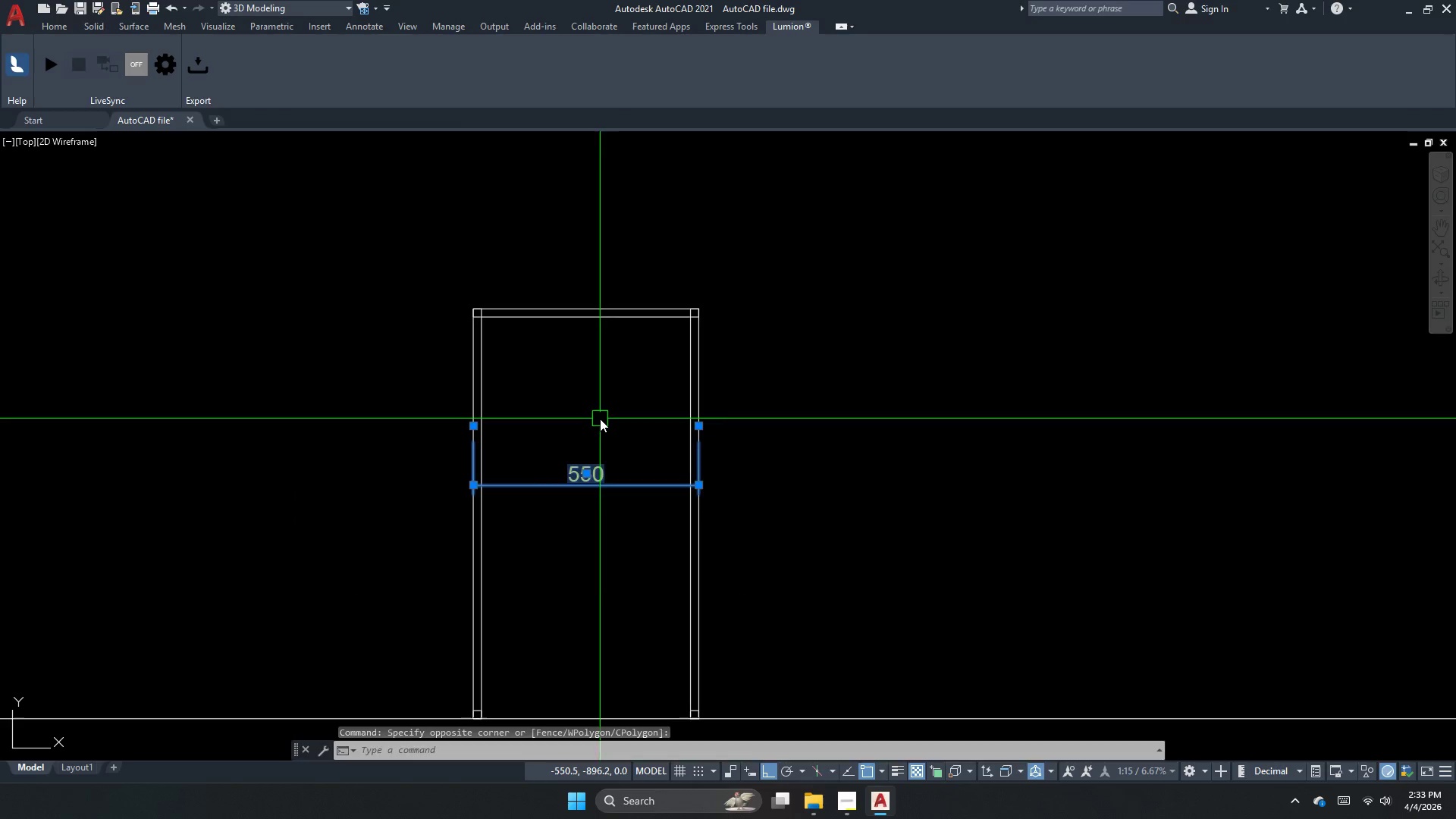 
key(Escape)
 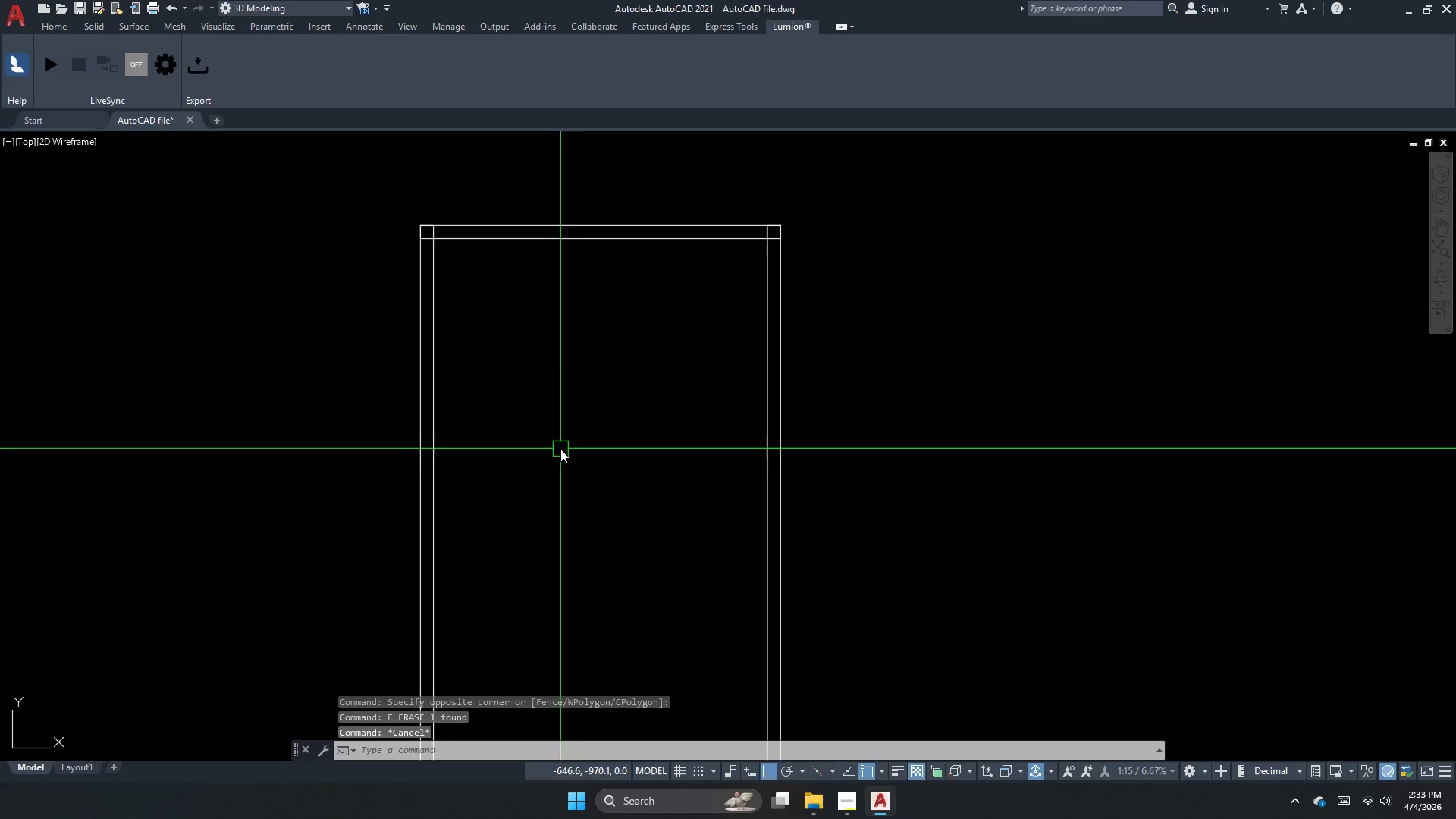 
left_click_drag(start_coordinate=[905, 467], to_coordinate=[861, 463])
 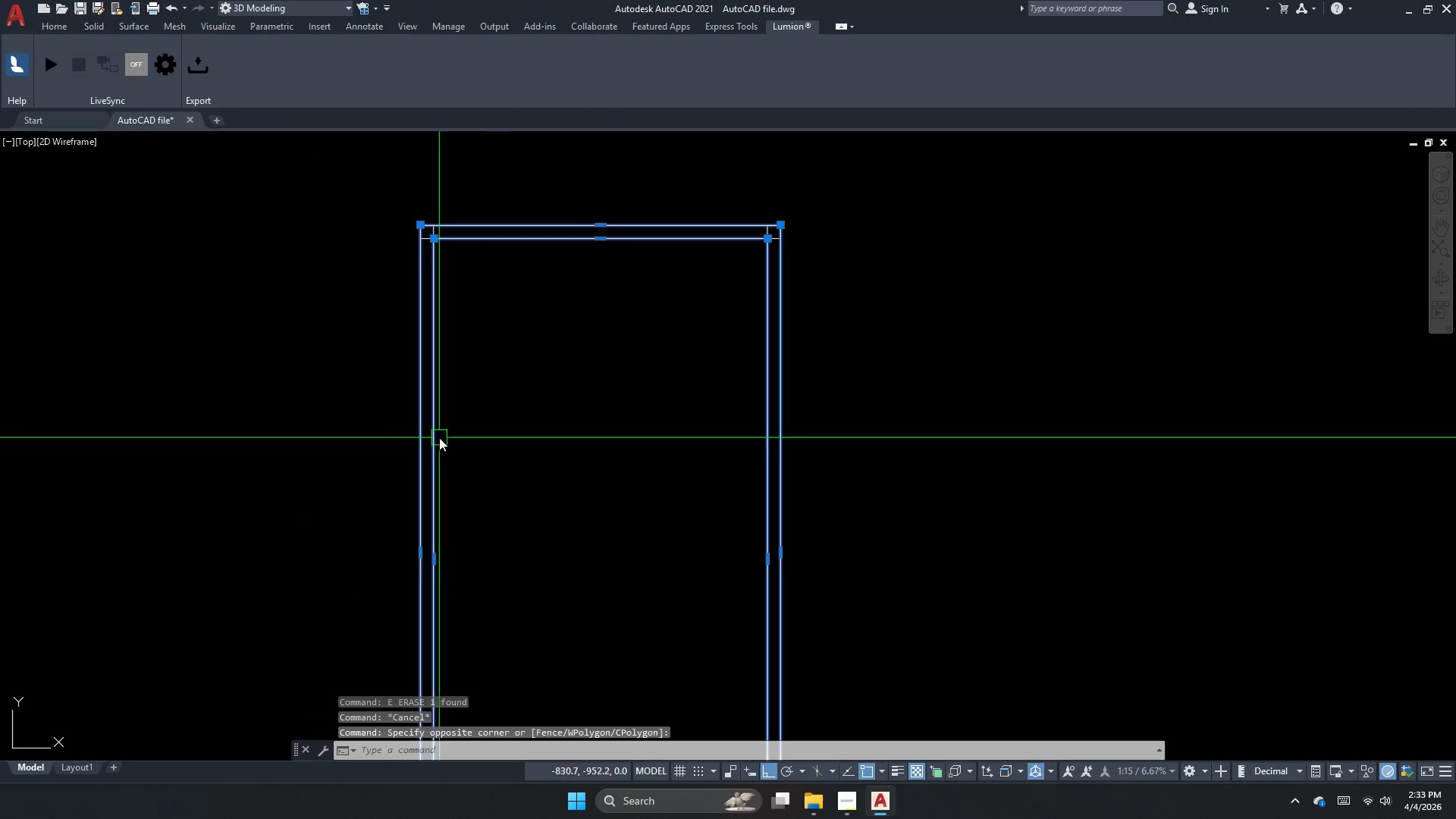 
left_click_drag(start_coordinate=[444, 439], to_coordinate=[439, 438])
 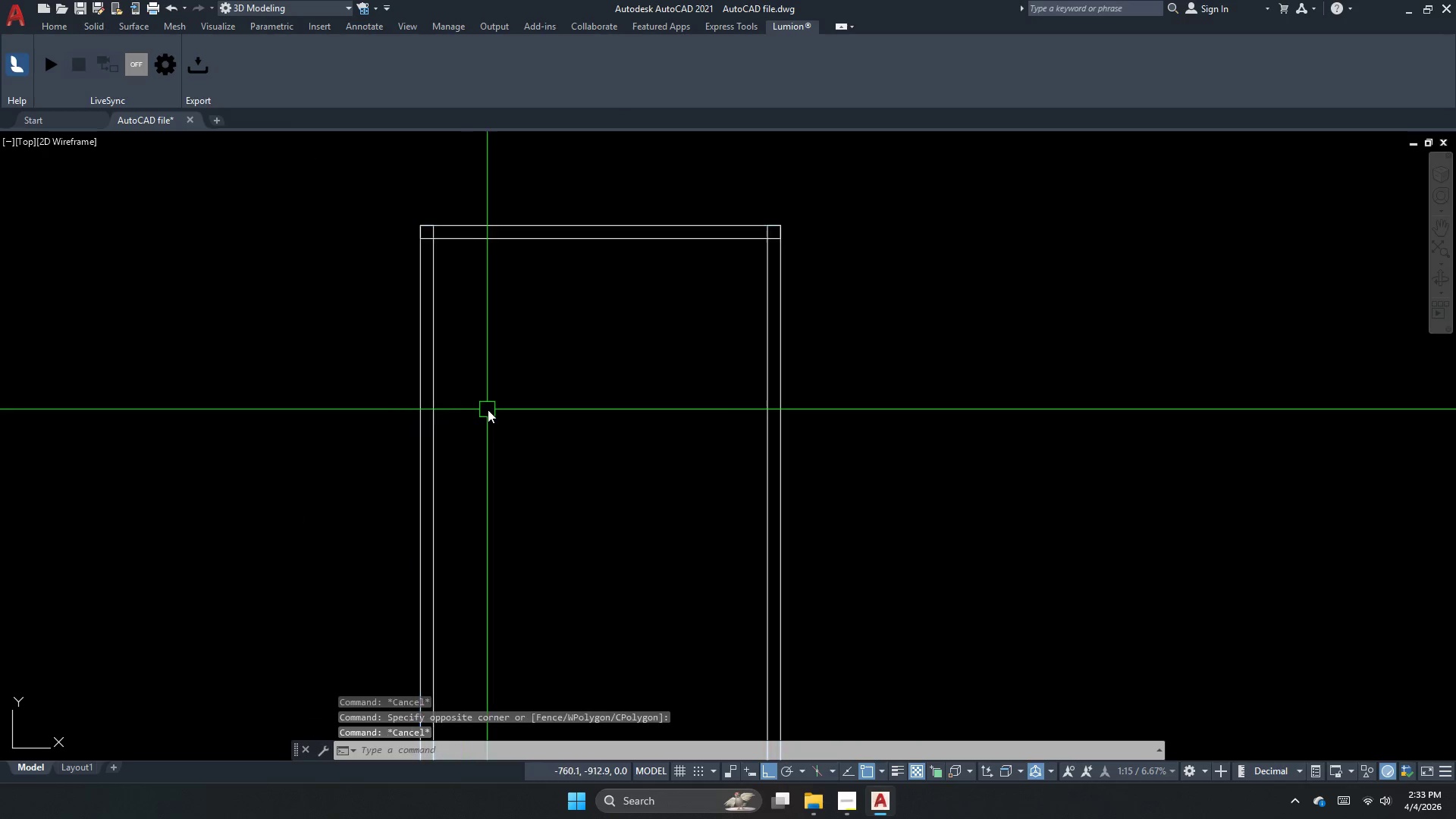 
scroll: coordinate [560, 449], scroll_direction: up, amount: 1.0
 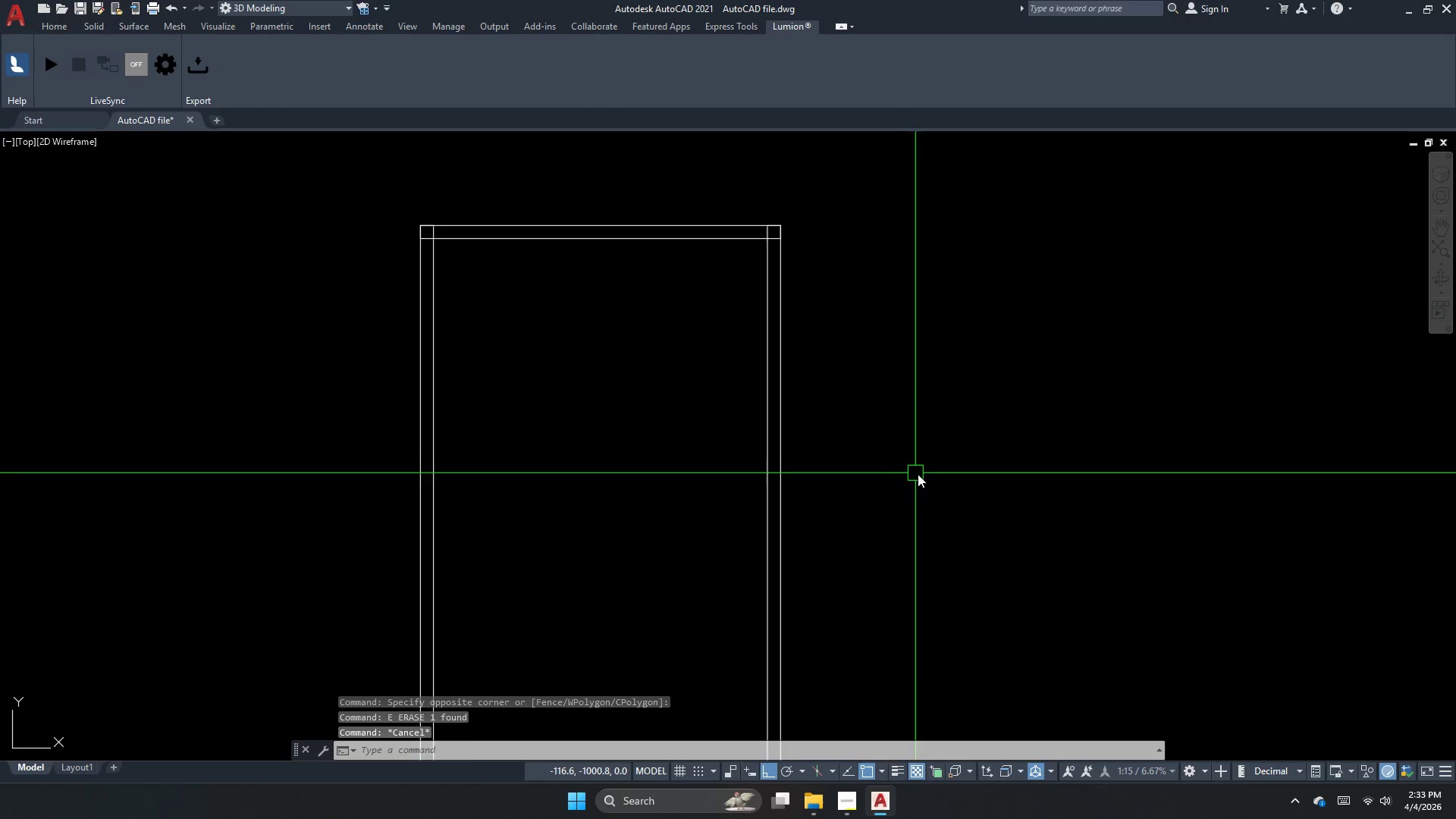 
key(Escape)
type(rec d )
 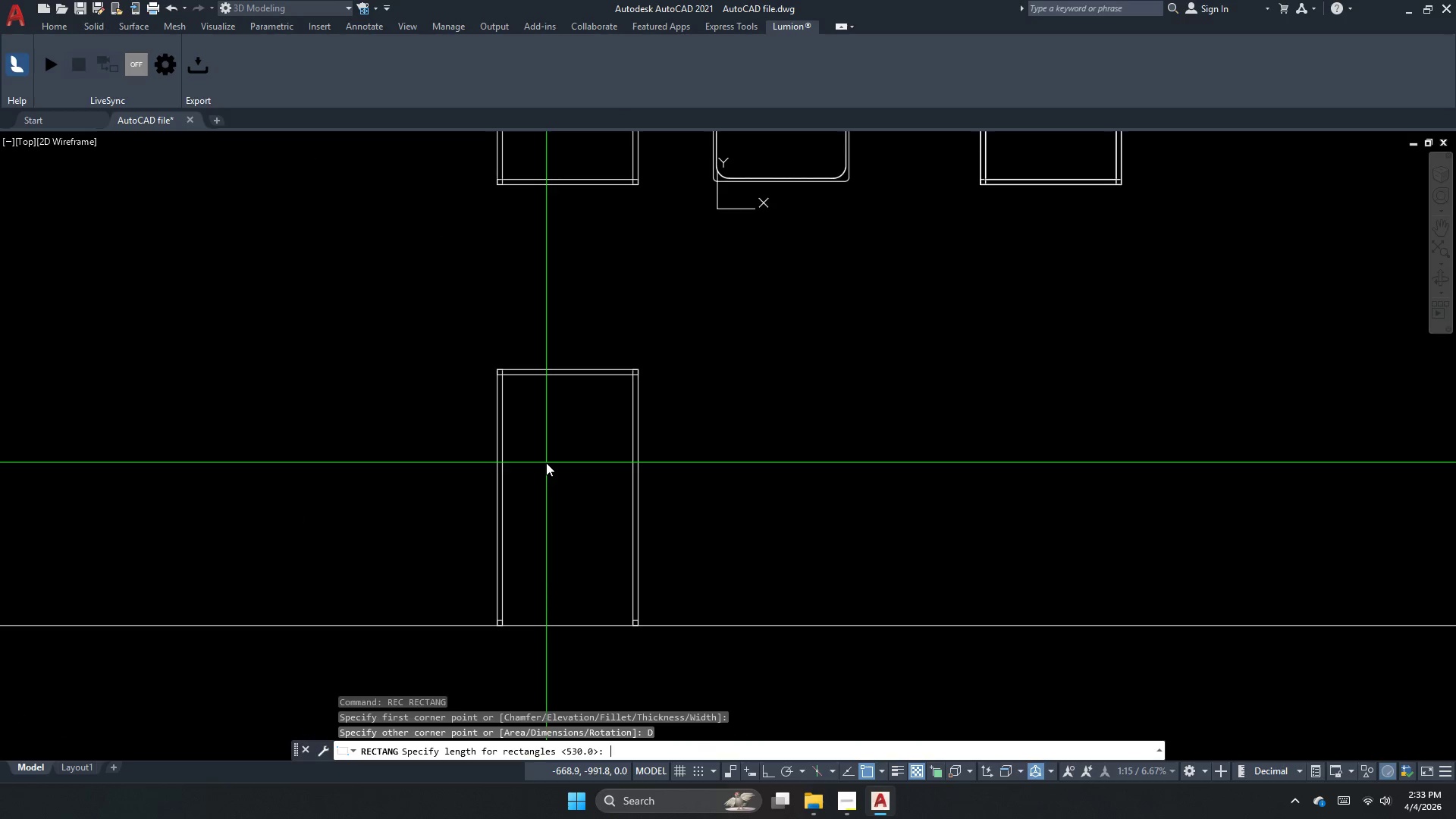 
left_click_drag(start_coordinate=[527, 443], to_coordinate=[543, 459])
 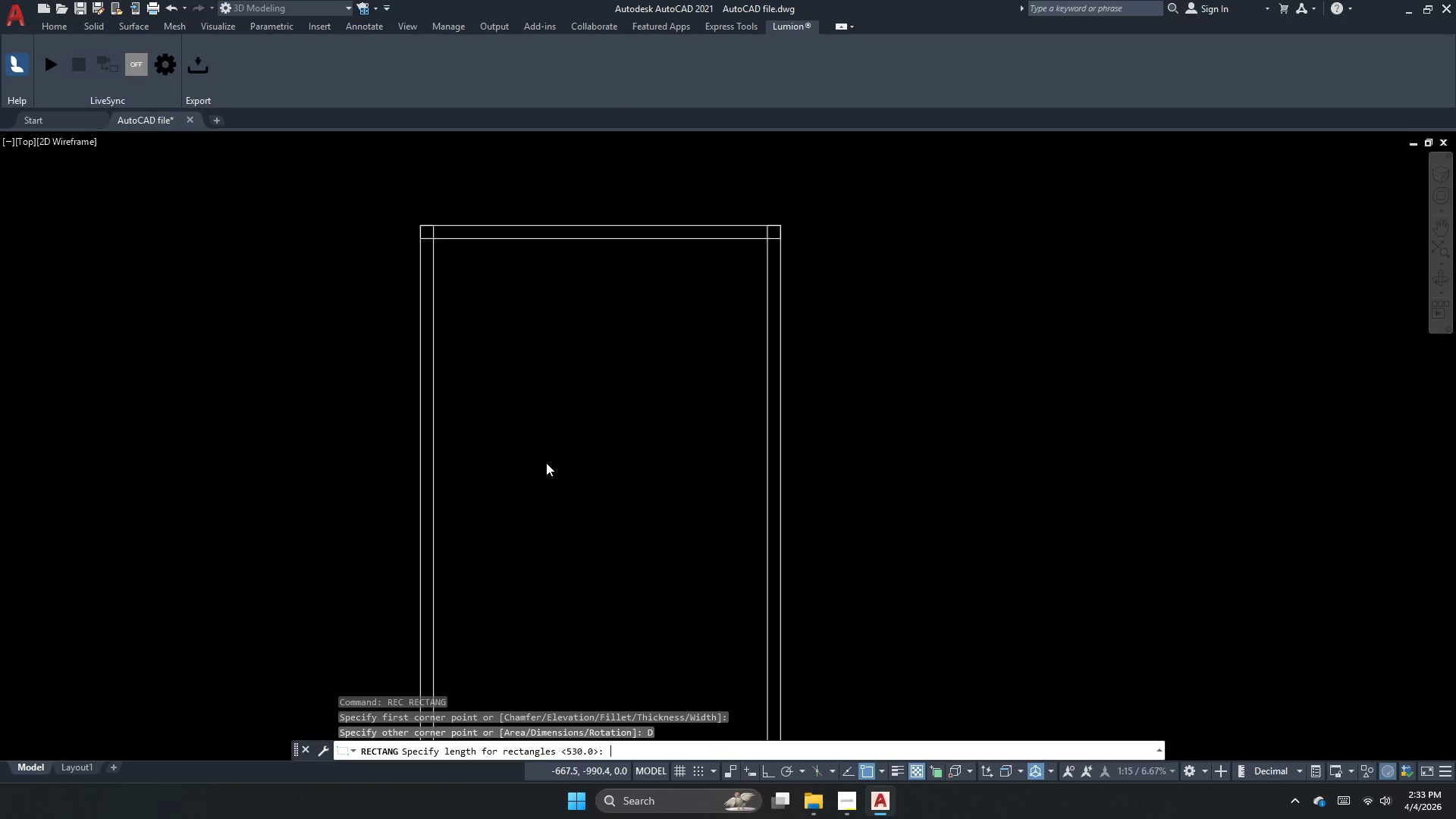 
scroll: coordinate [815, 213], scroll_direction: up, amount: 2.0
 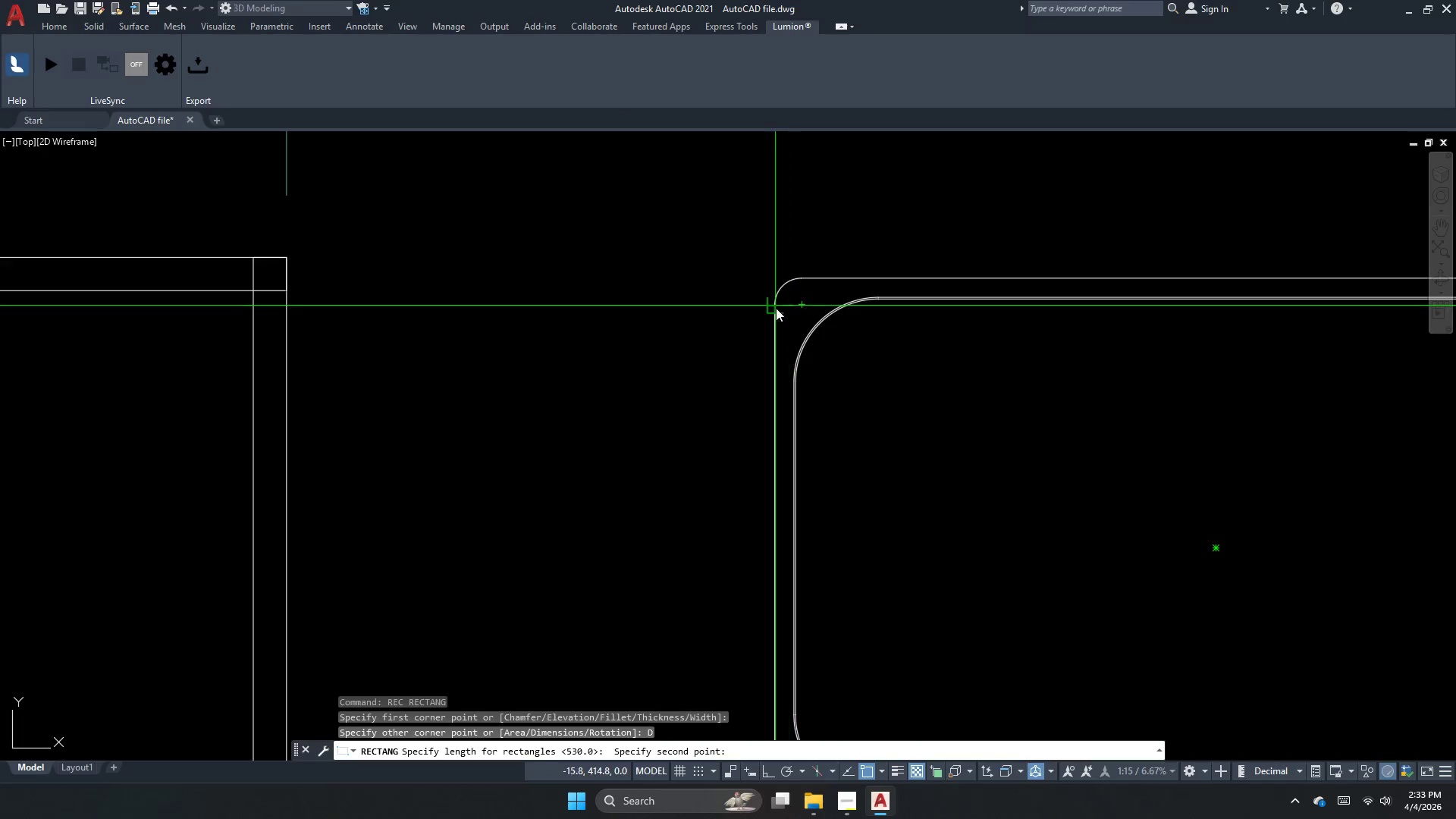 
key(Escape)
key(Escape)
type(co)
 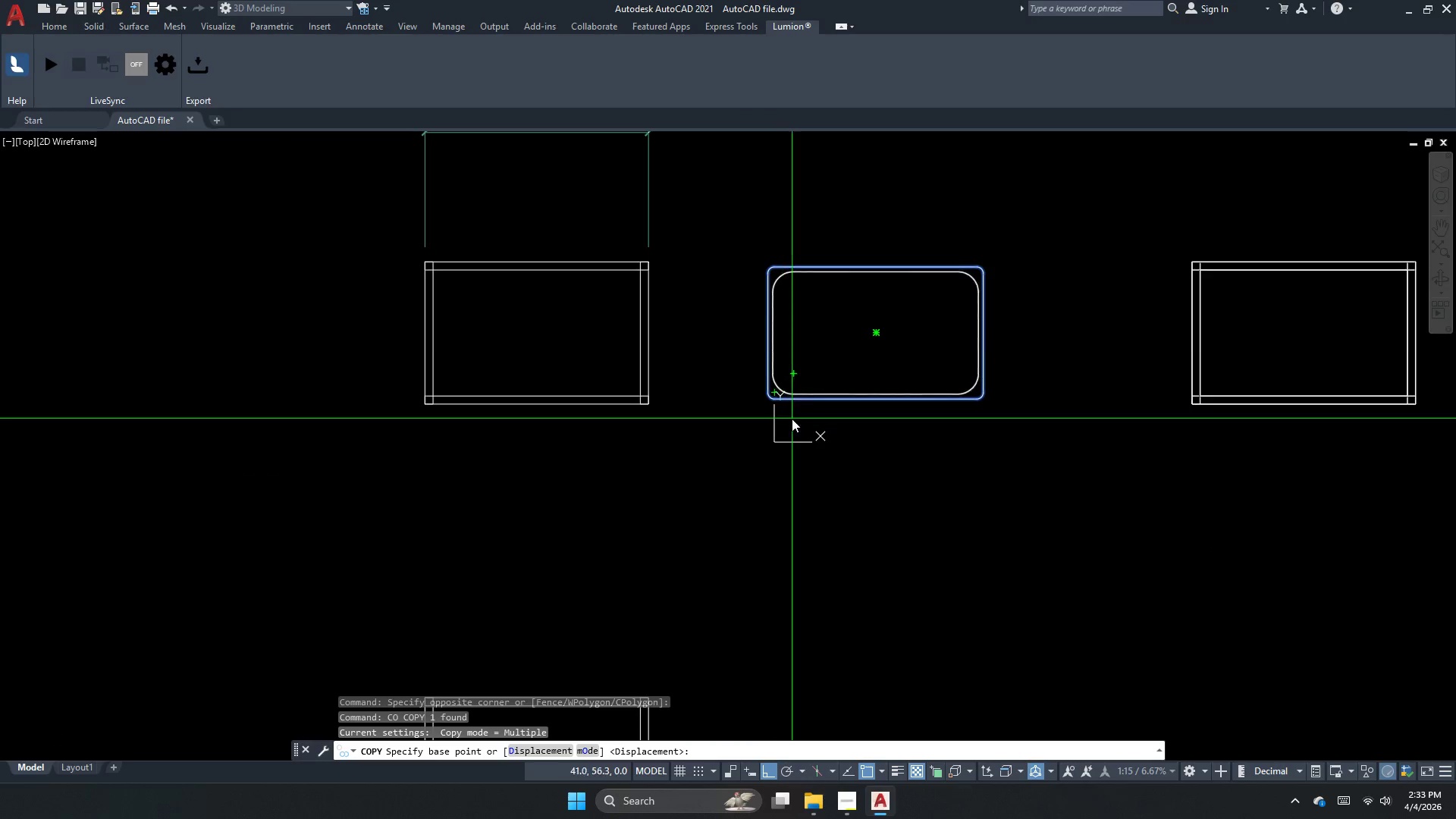 
scroll: coordinate [766, 263], scroll_direction: down, amount: 3.0
 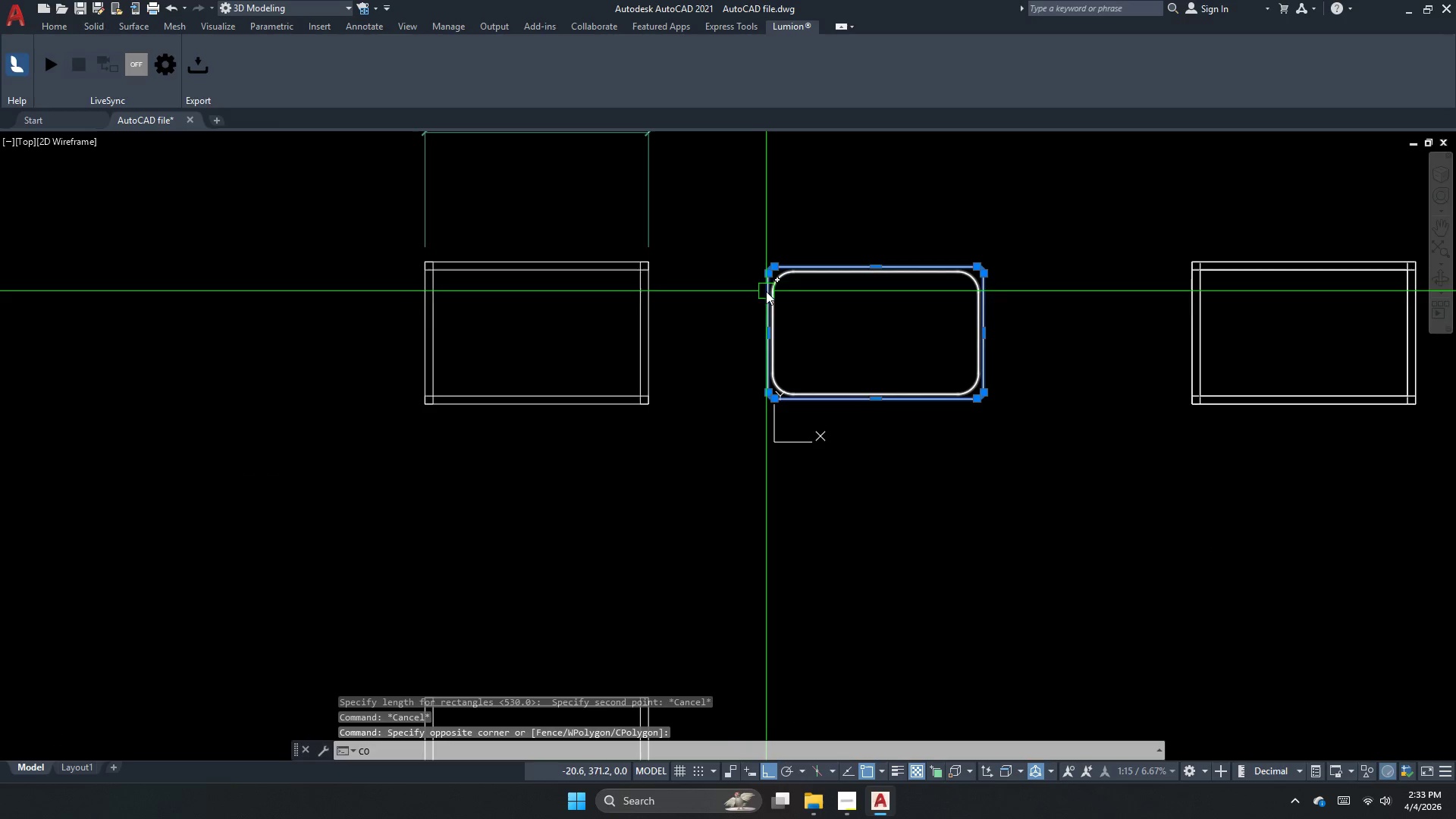 
key(Space)
 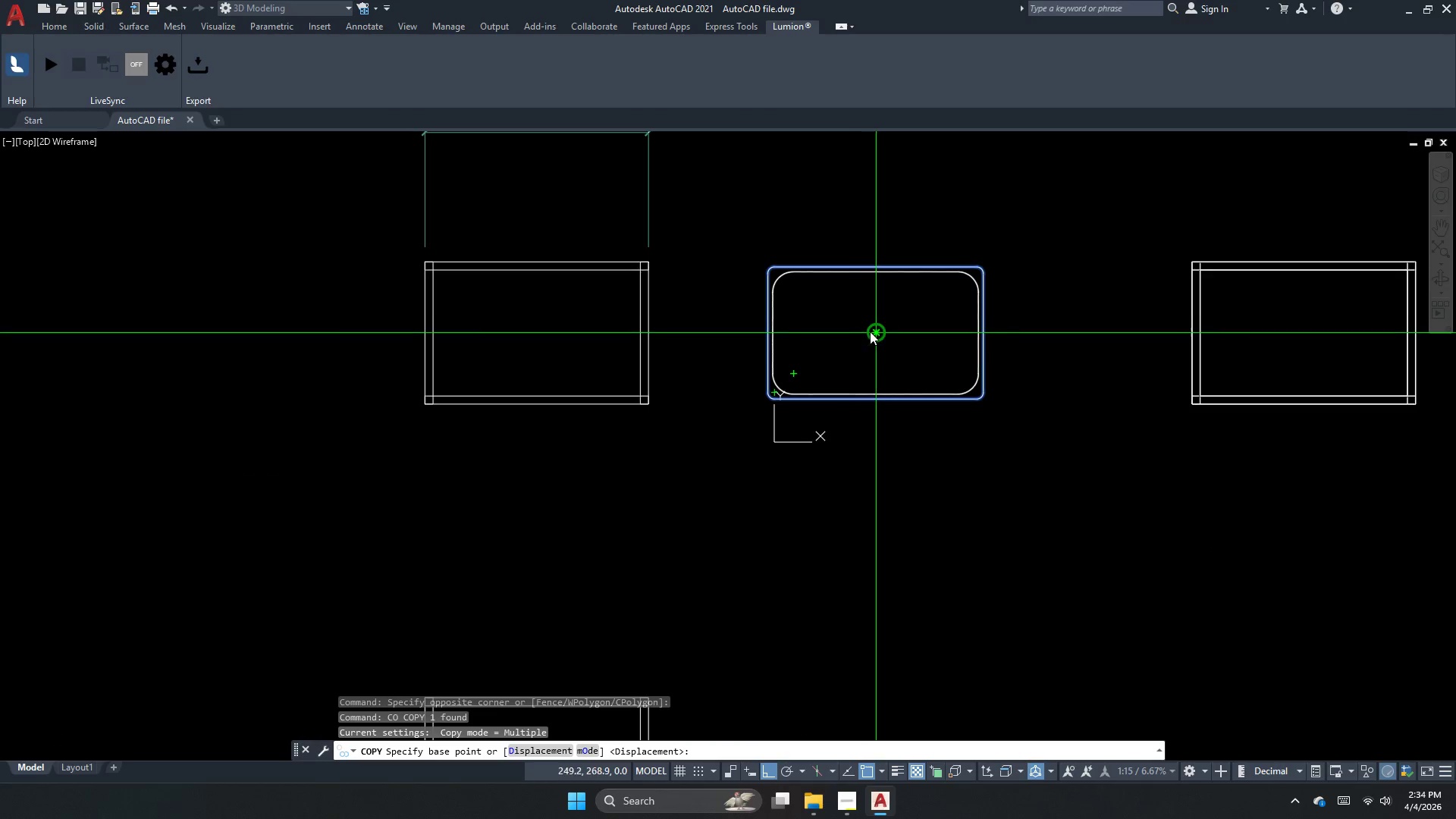 
left_click_drag(start_coordinate=[871, 334], to_coordinate=[749, 402])
 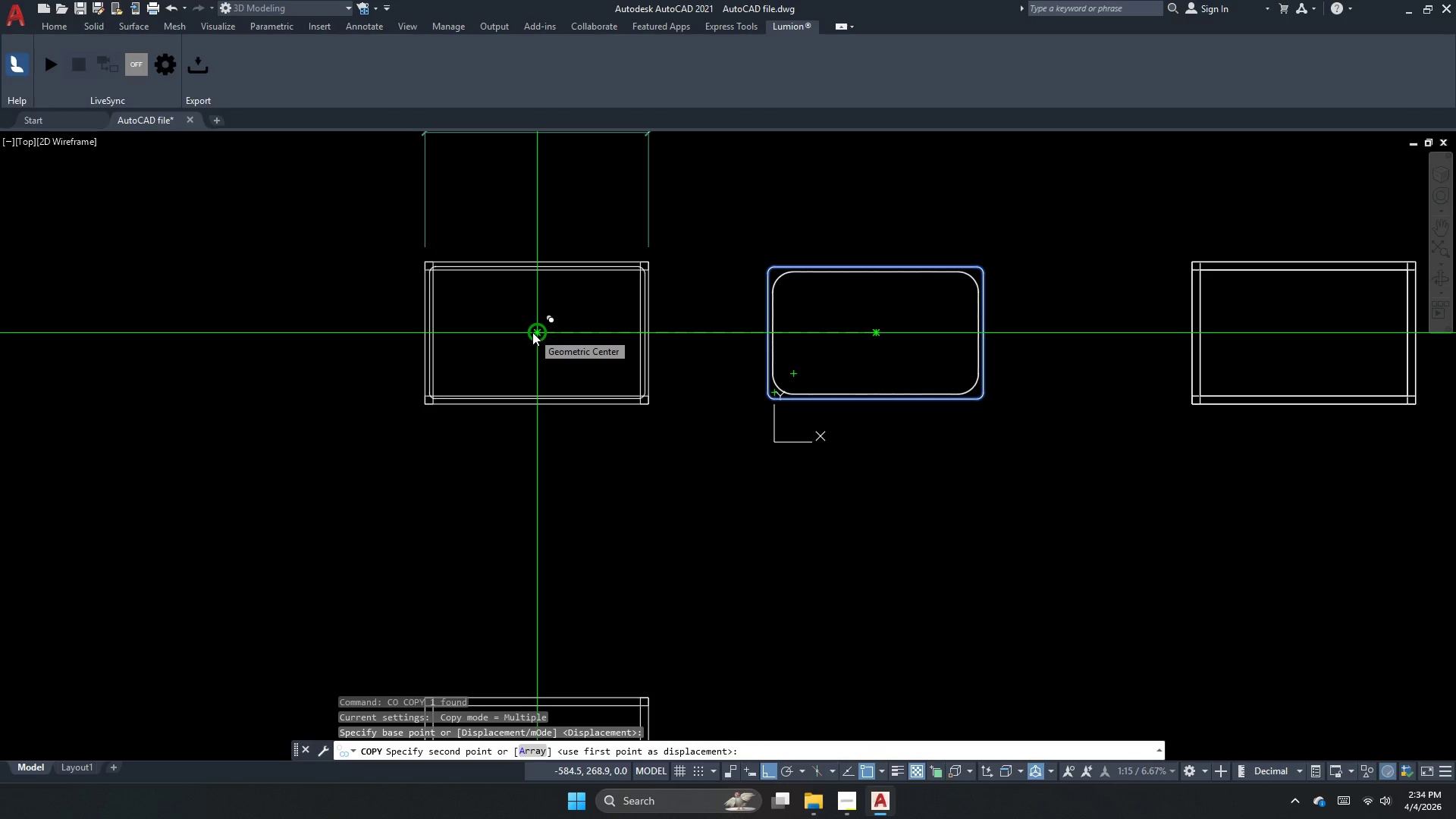 
left_click([532, 332])
 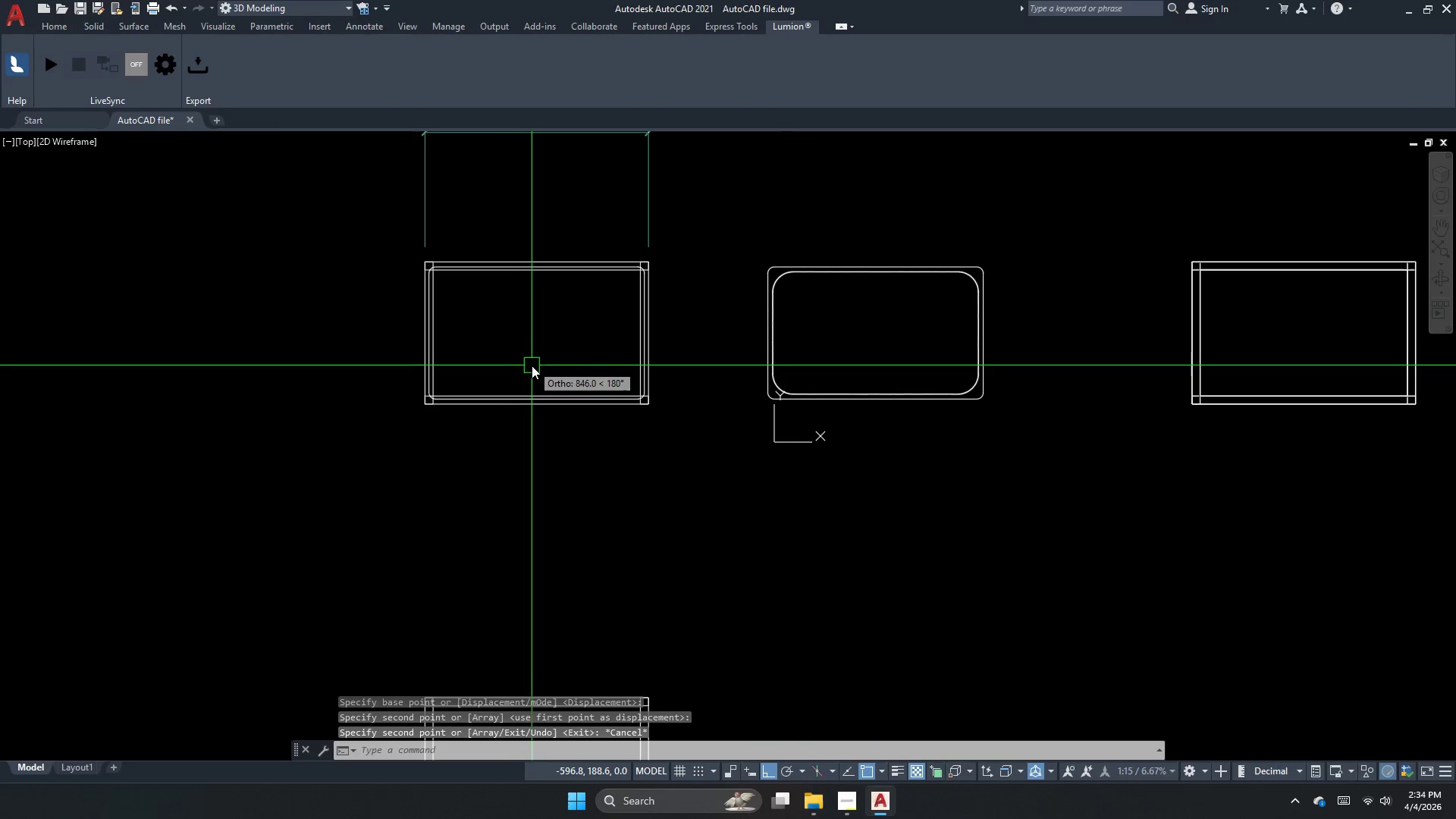 
key(Escape)
 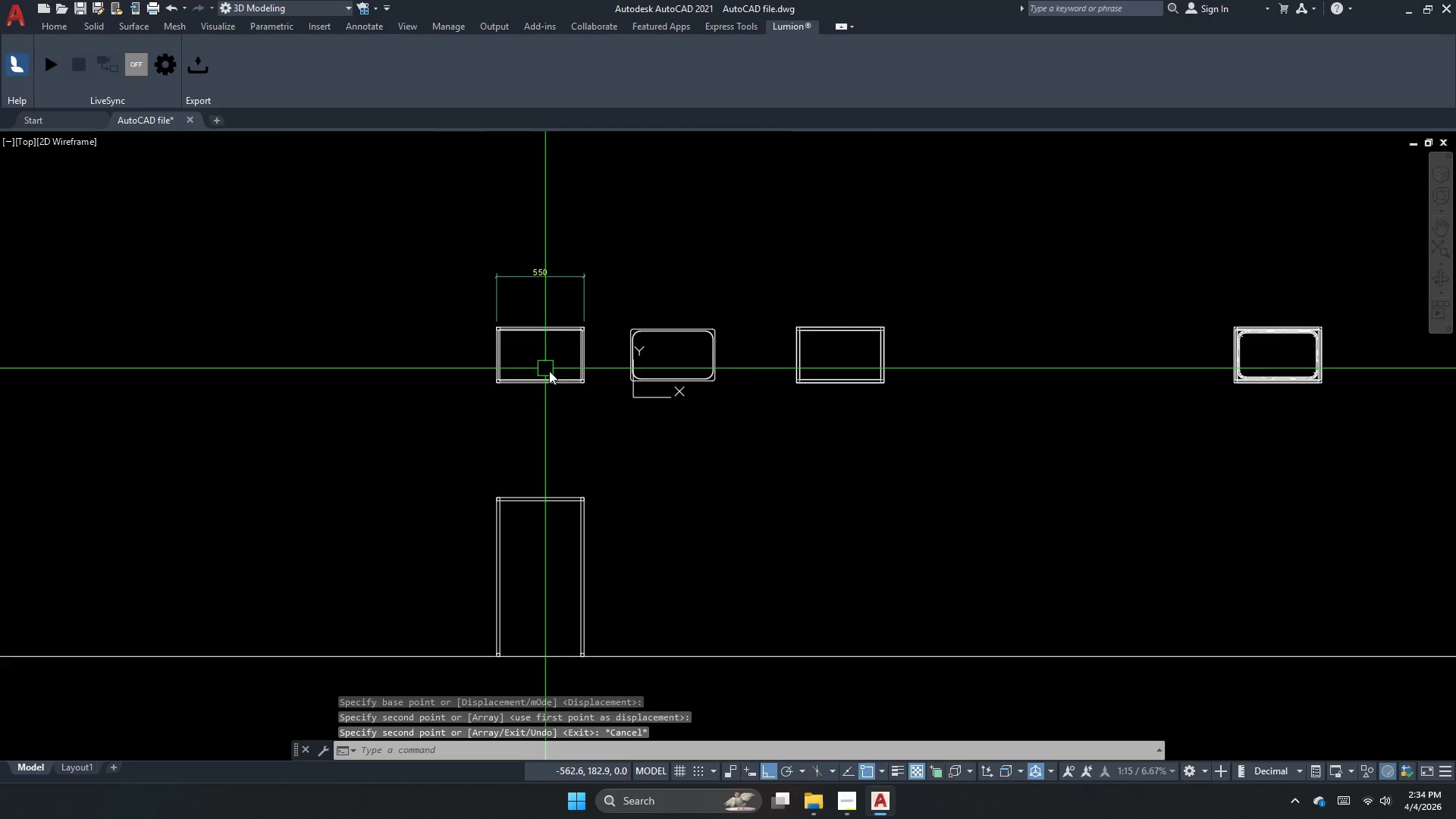 
left_click_drag(start_coordinate=[609, 419], to_coordinate=[582, 392])
 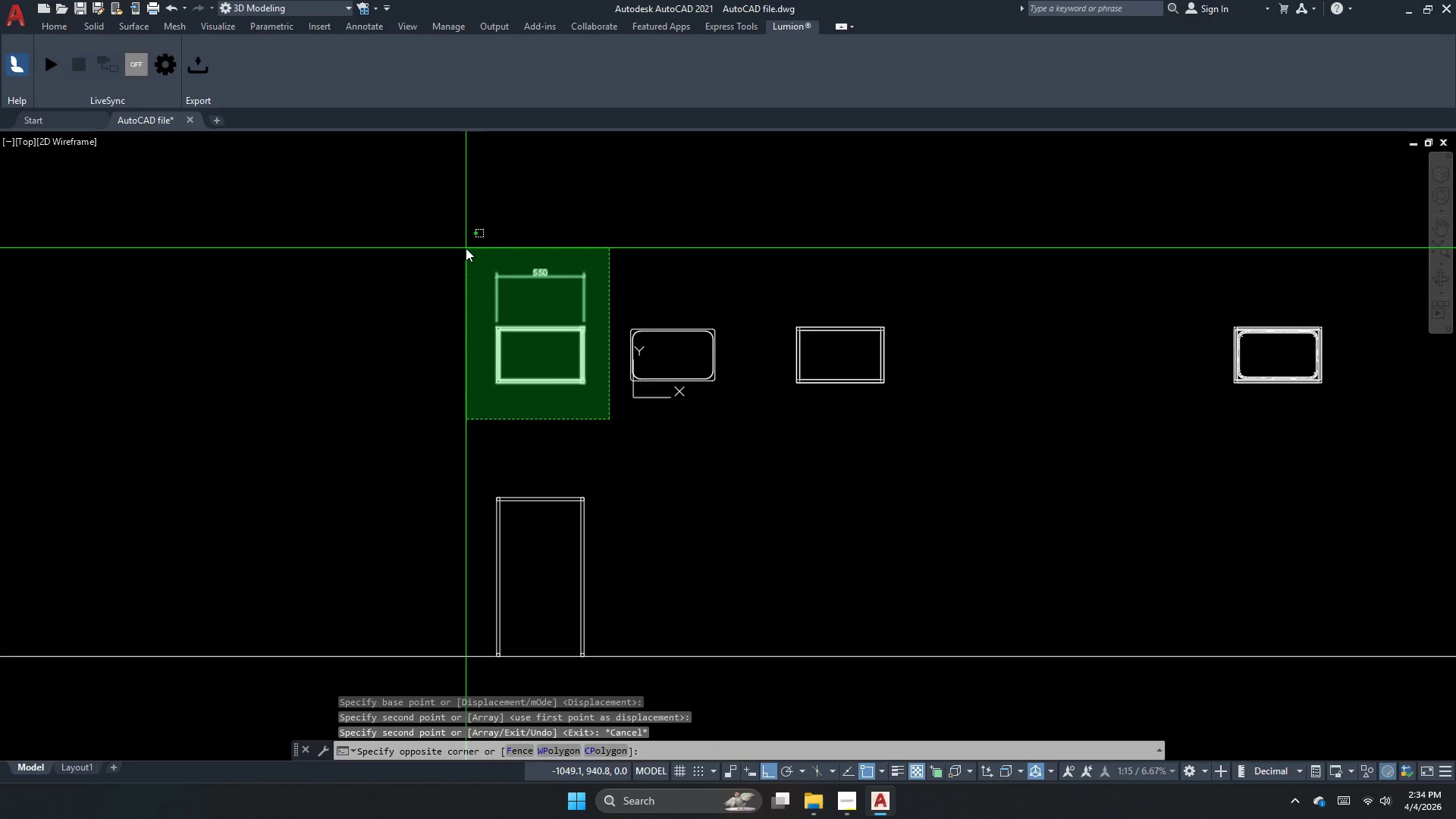 
scroll: coordinate [544, 369], scroll_direction: down, amount: 2.0
 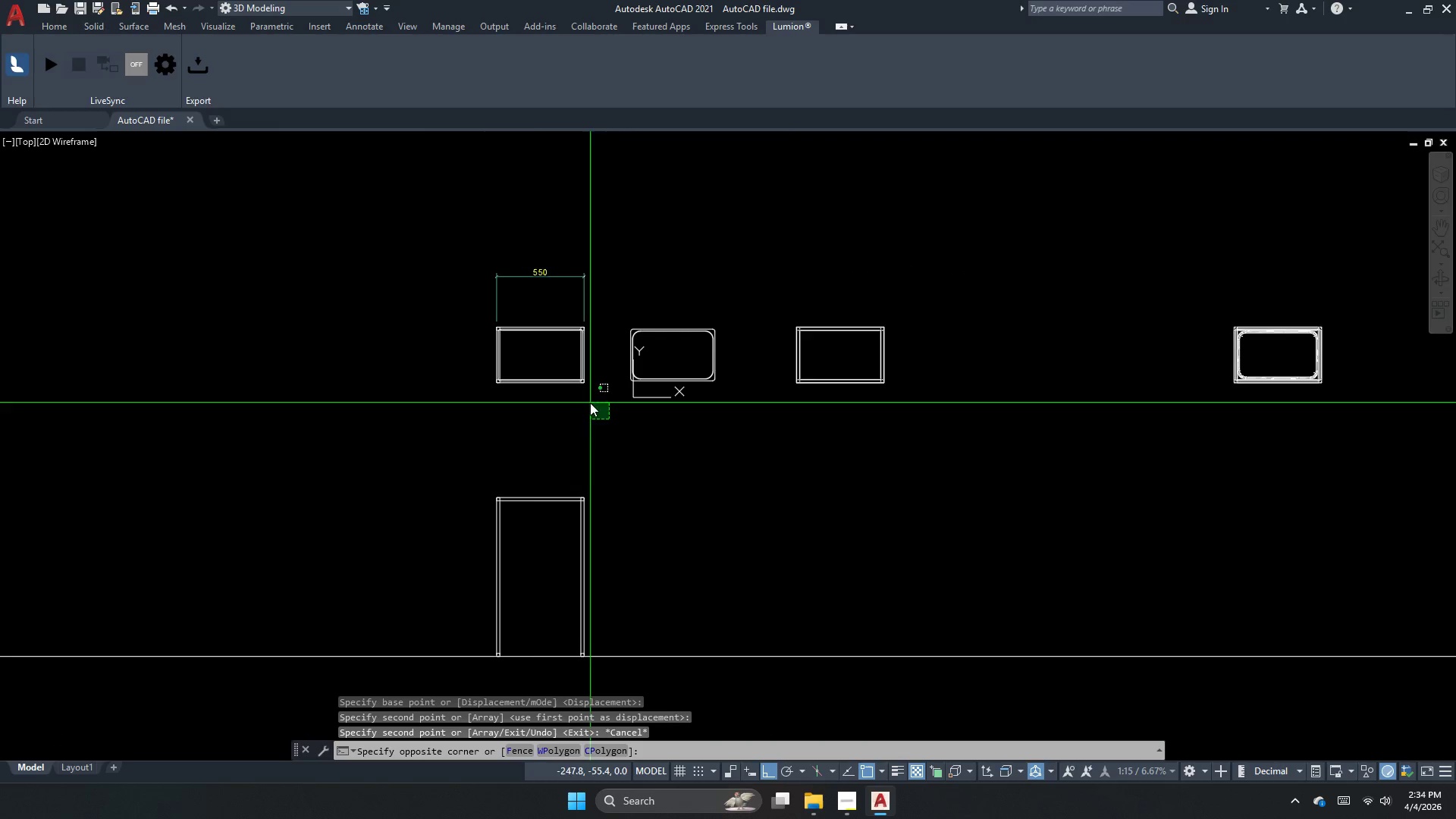 
double_click([466, 248])
 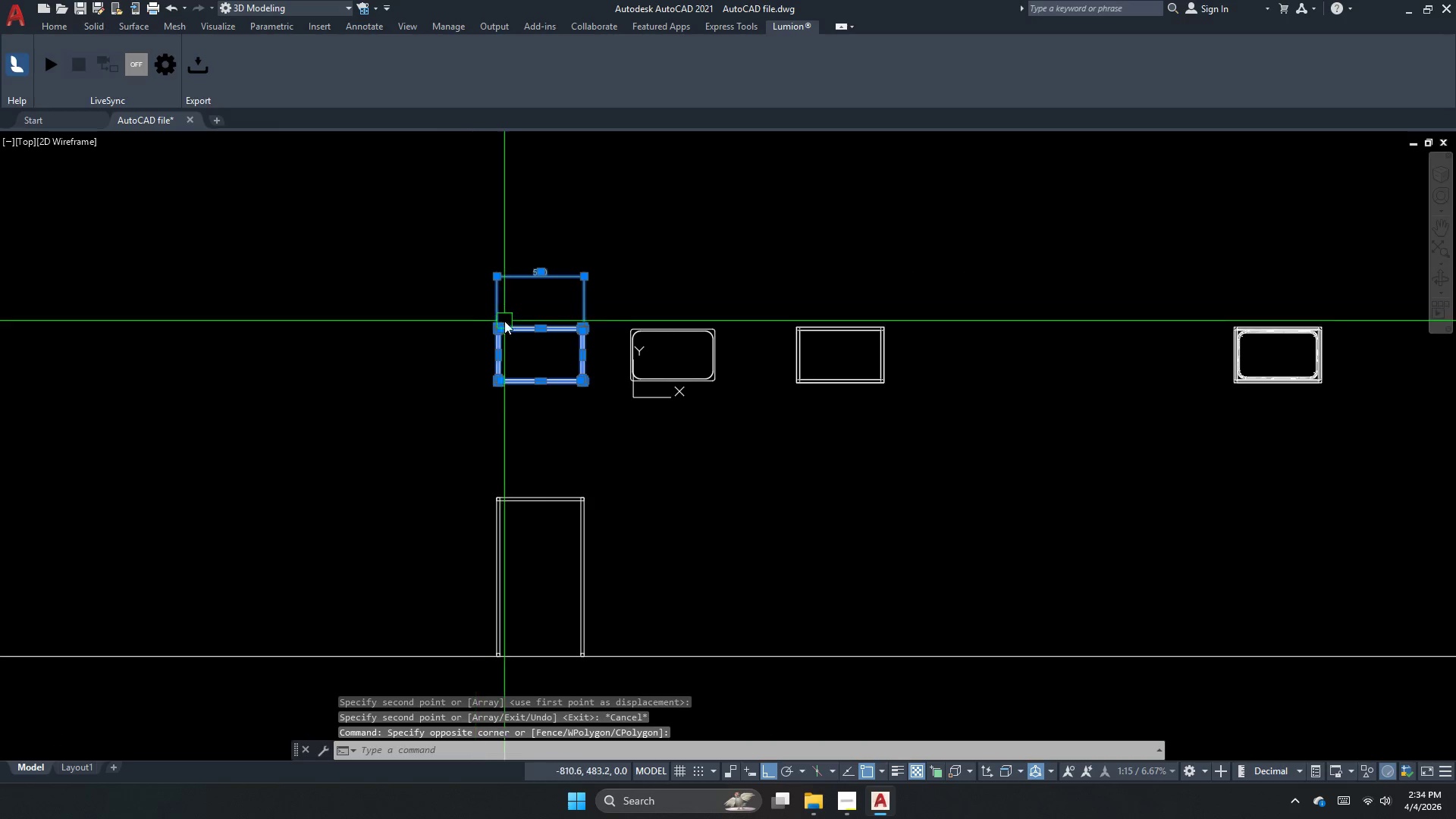 
scroll: coordinate [504, 321], scroll_direction: up, amount: 2.0
 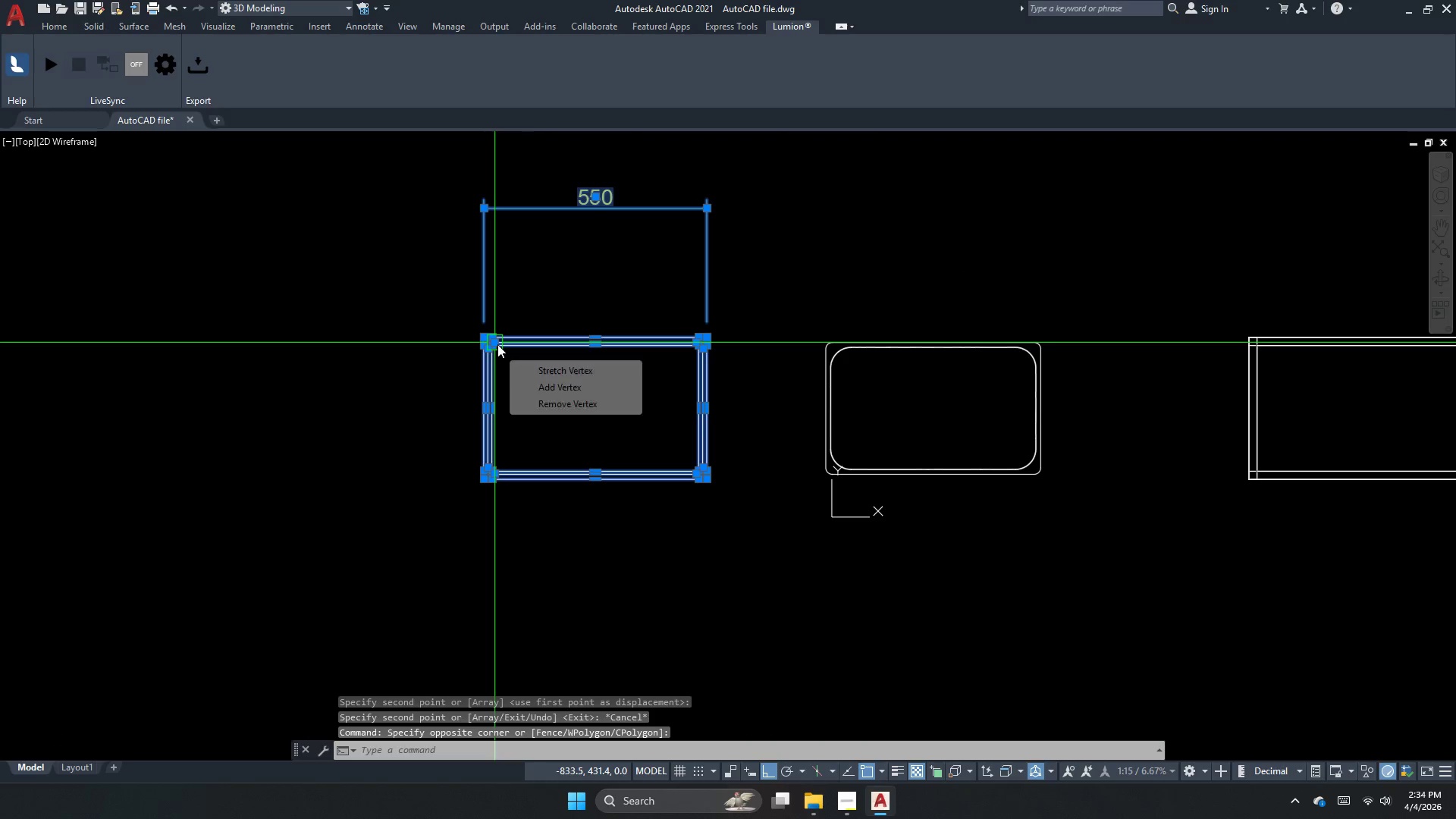 
type(ro )
key(Escape)
 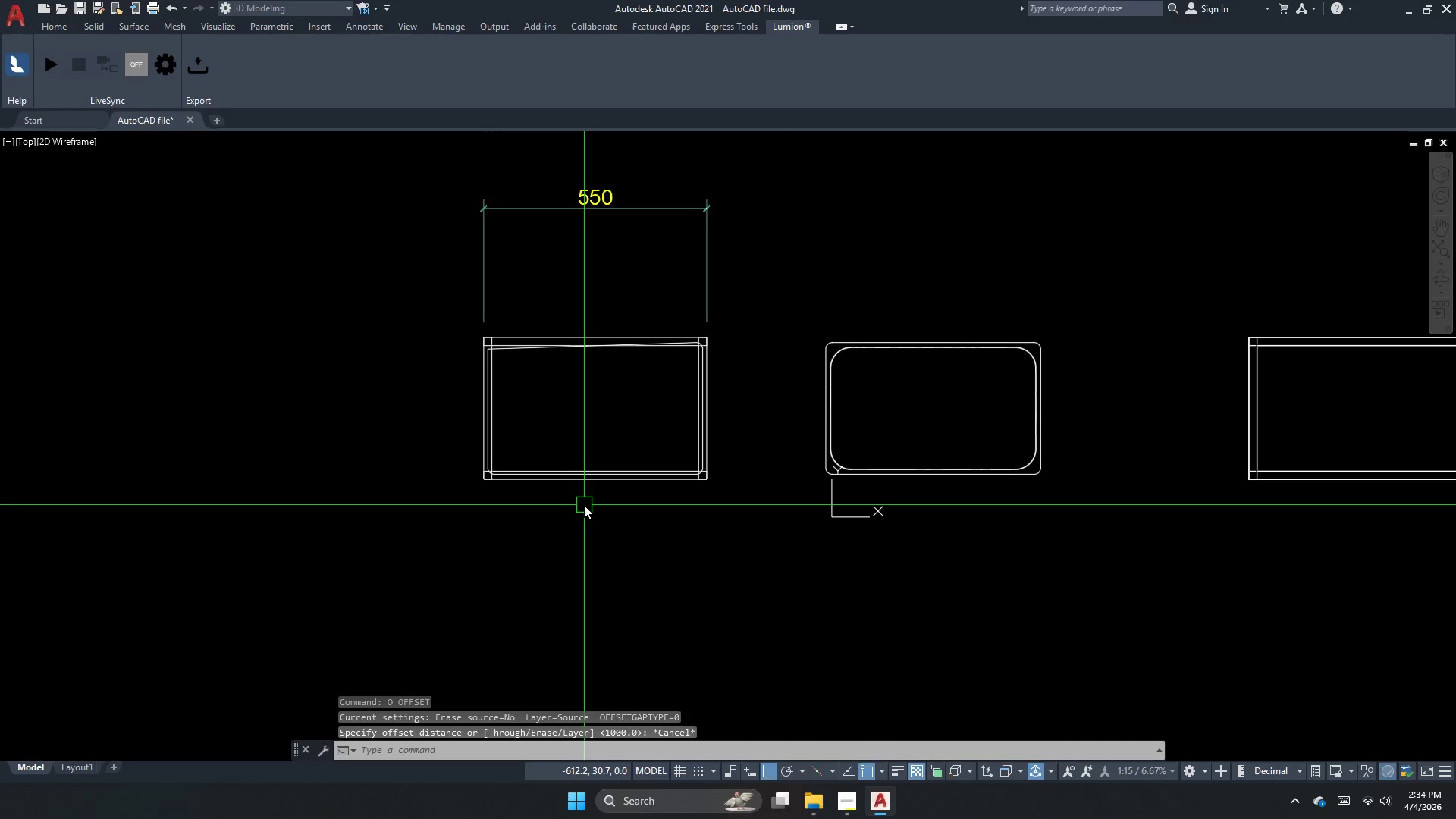 
key(Control+Z)
 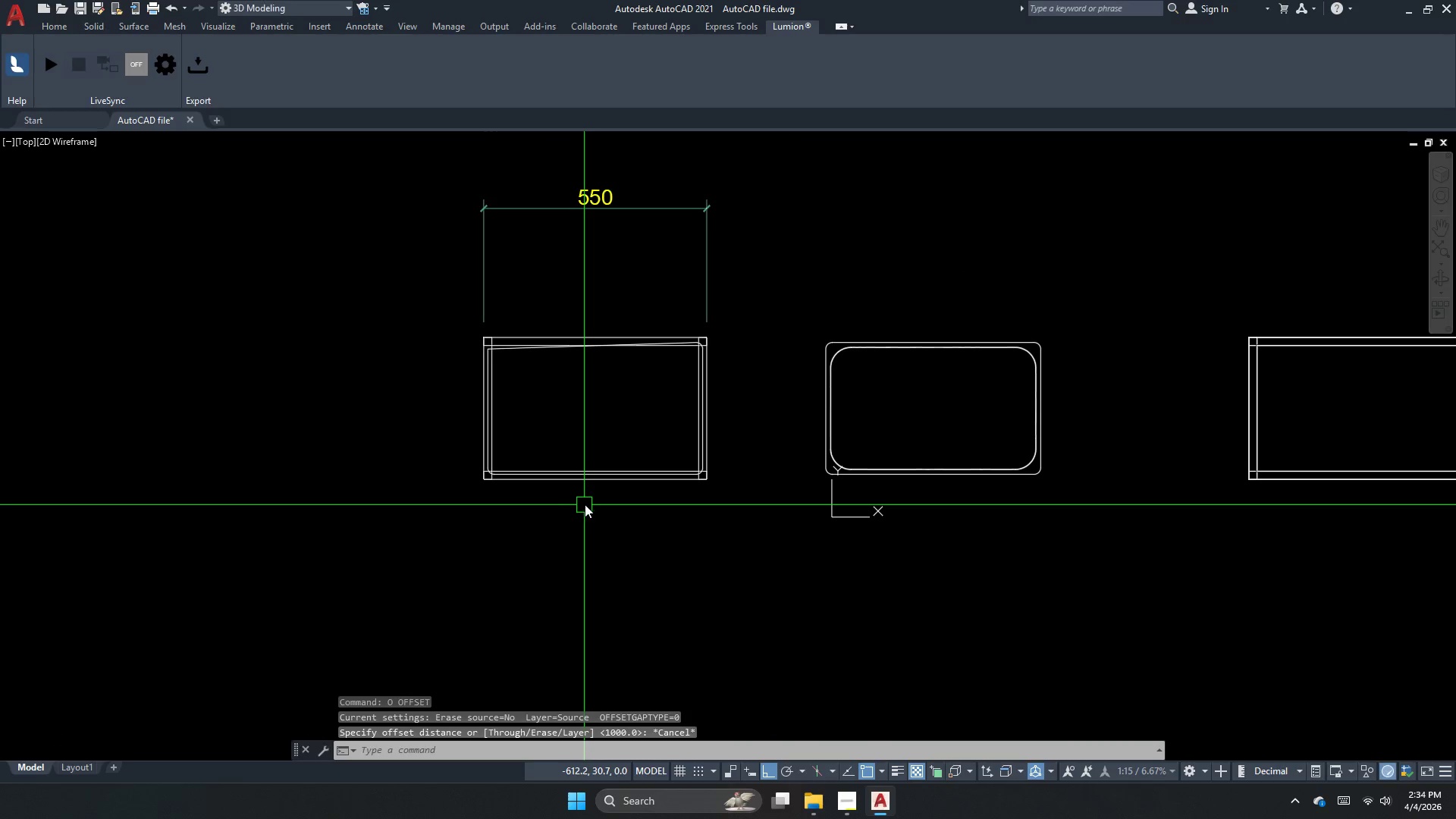 
key(Control+Z)
 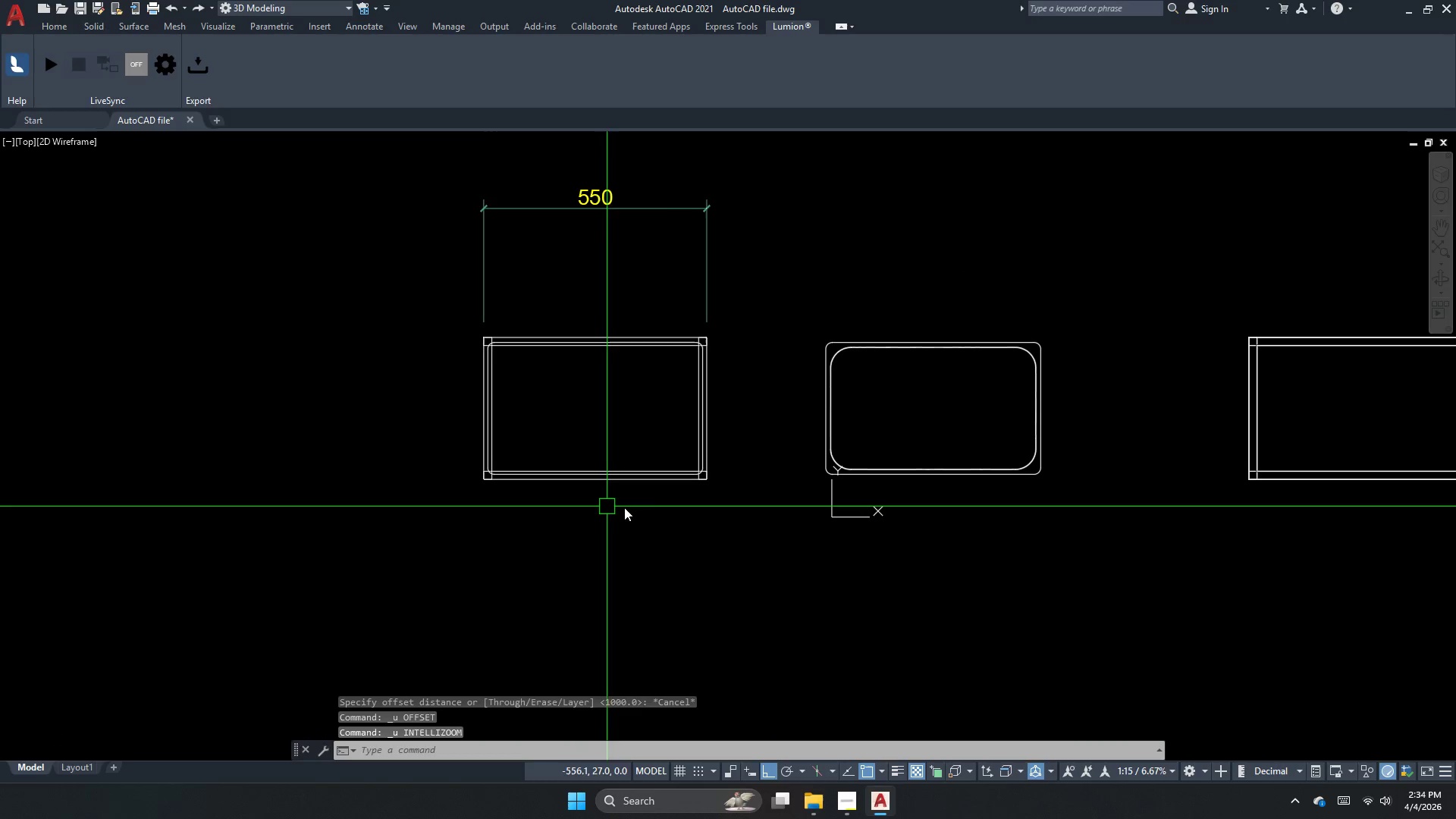 
key(Escape)
 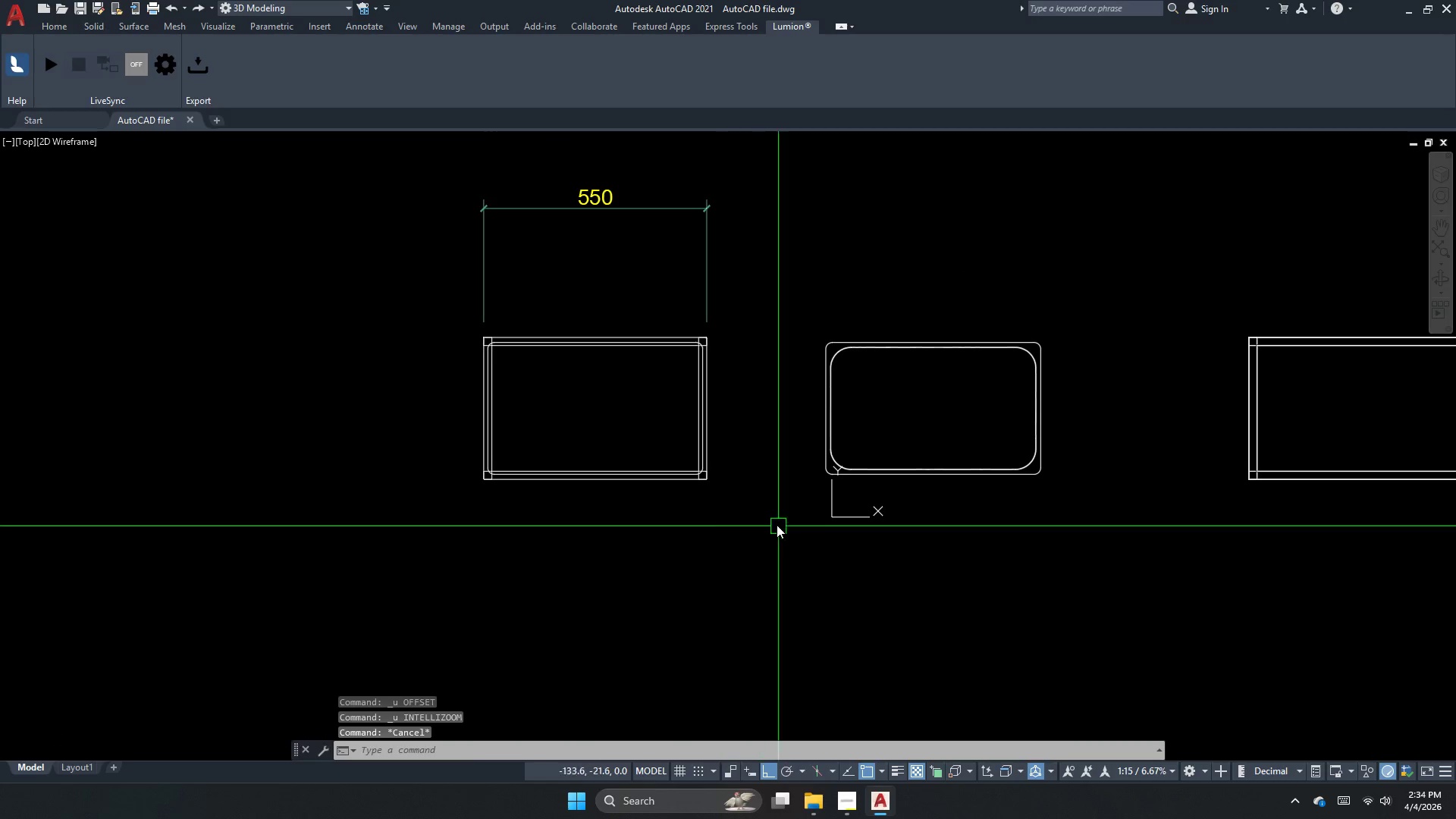 
left_click_drag(start_coordinate=[775, 522], to_coordinate=[646, 434])
 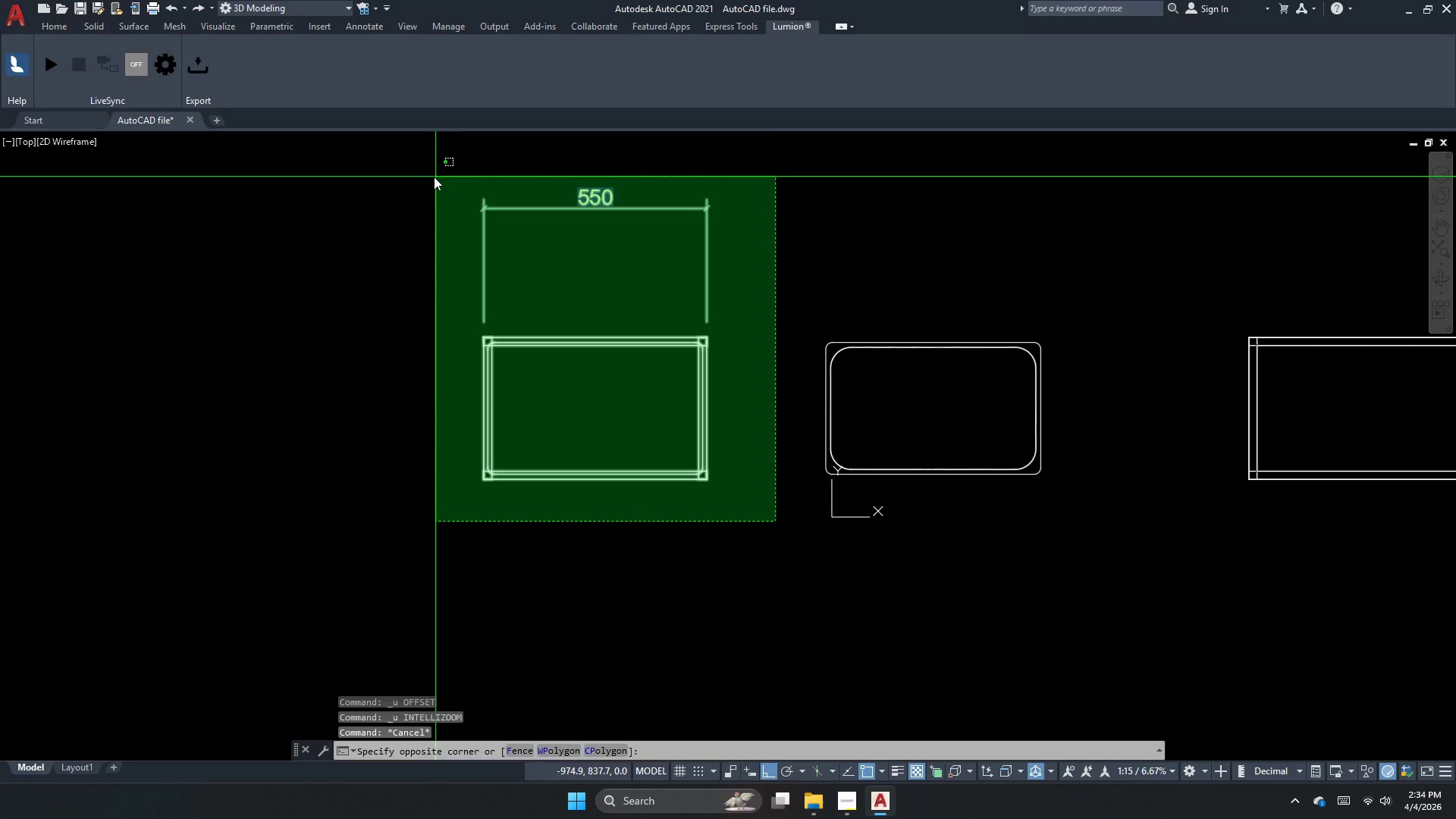 
double_click([433, 177])
 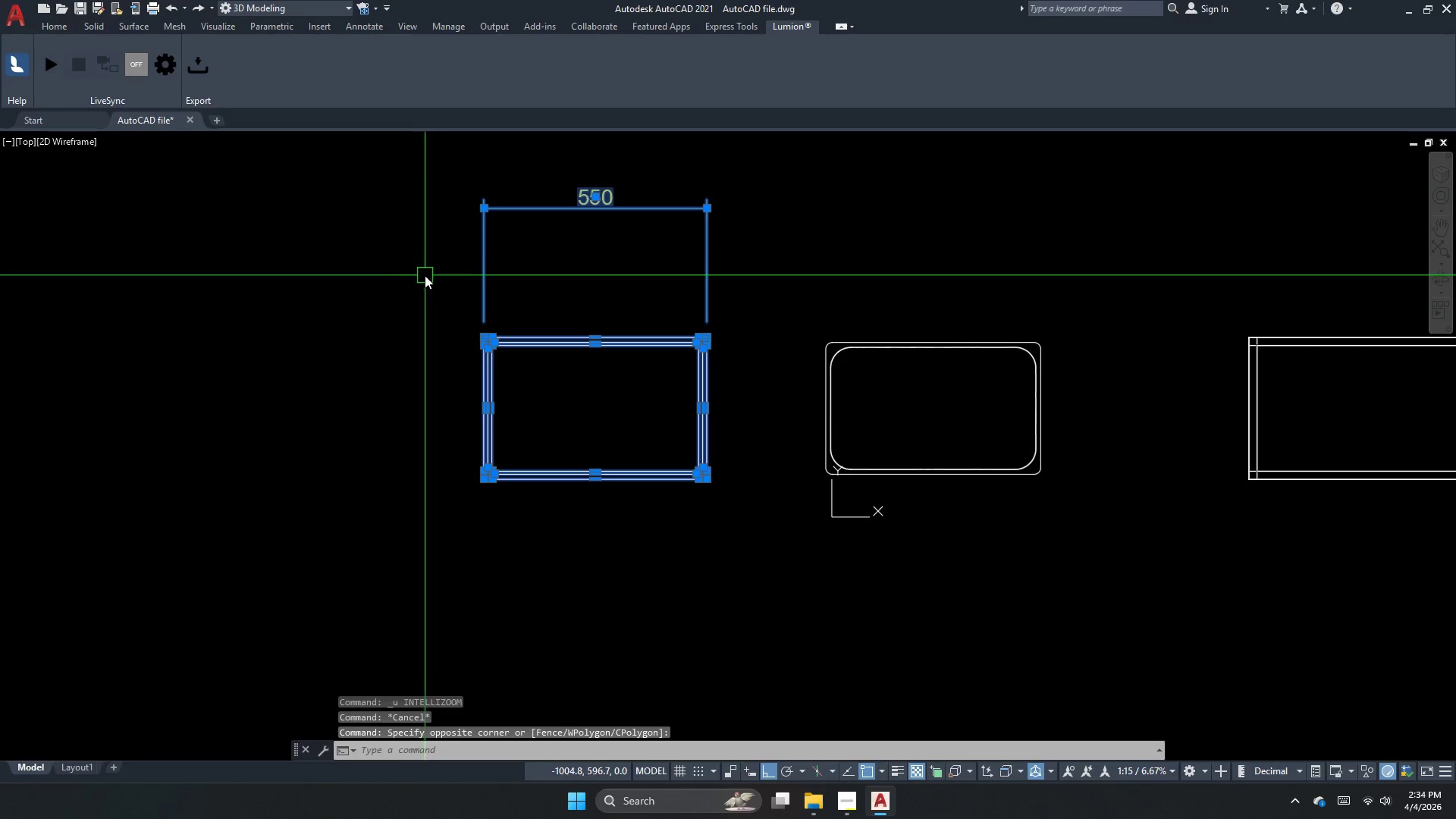 
type(ro )
 